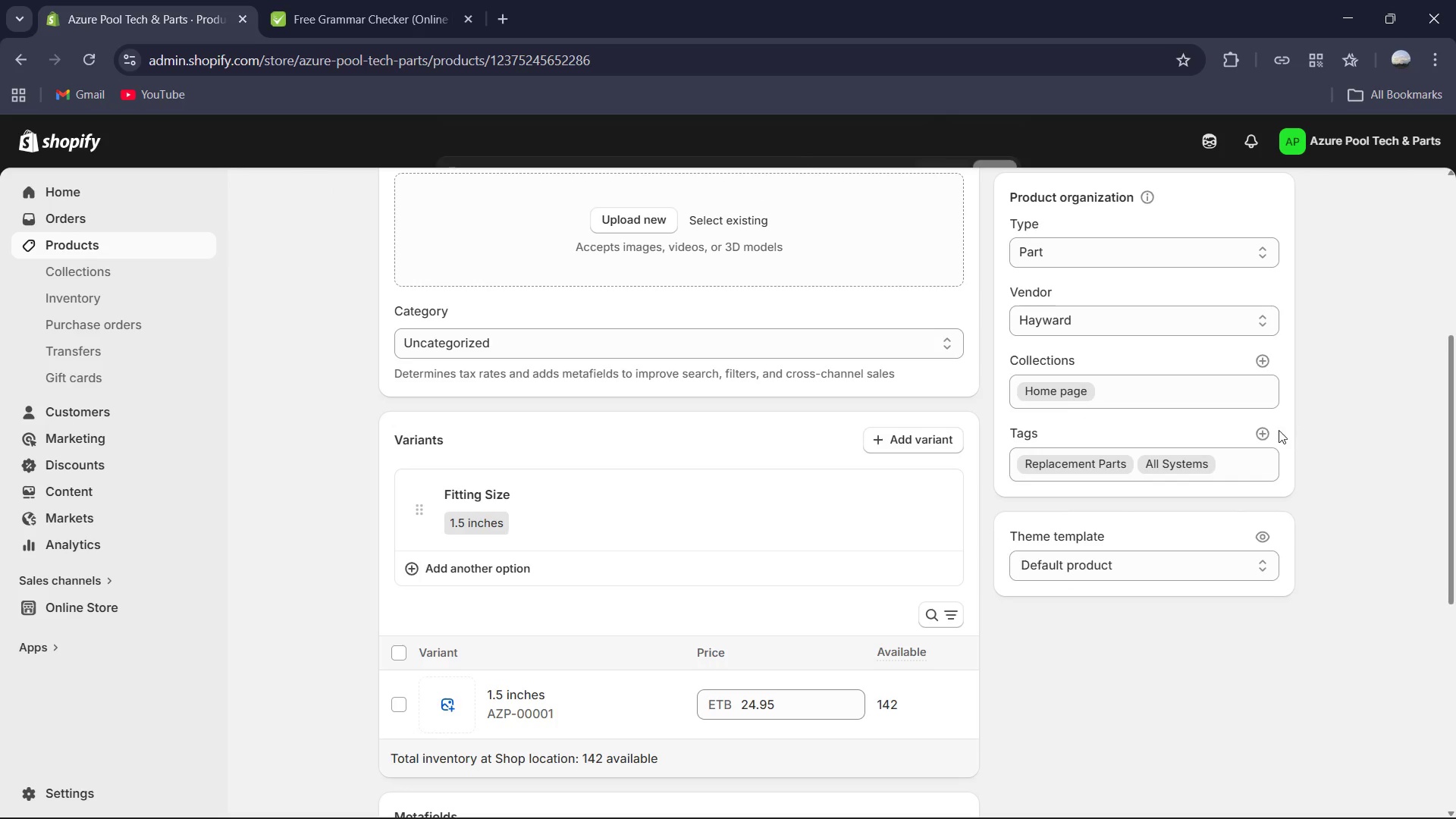 
left_click([1268, 434])
 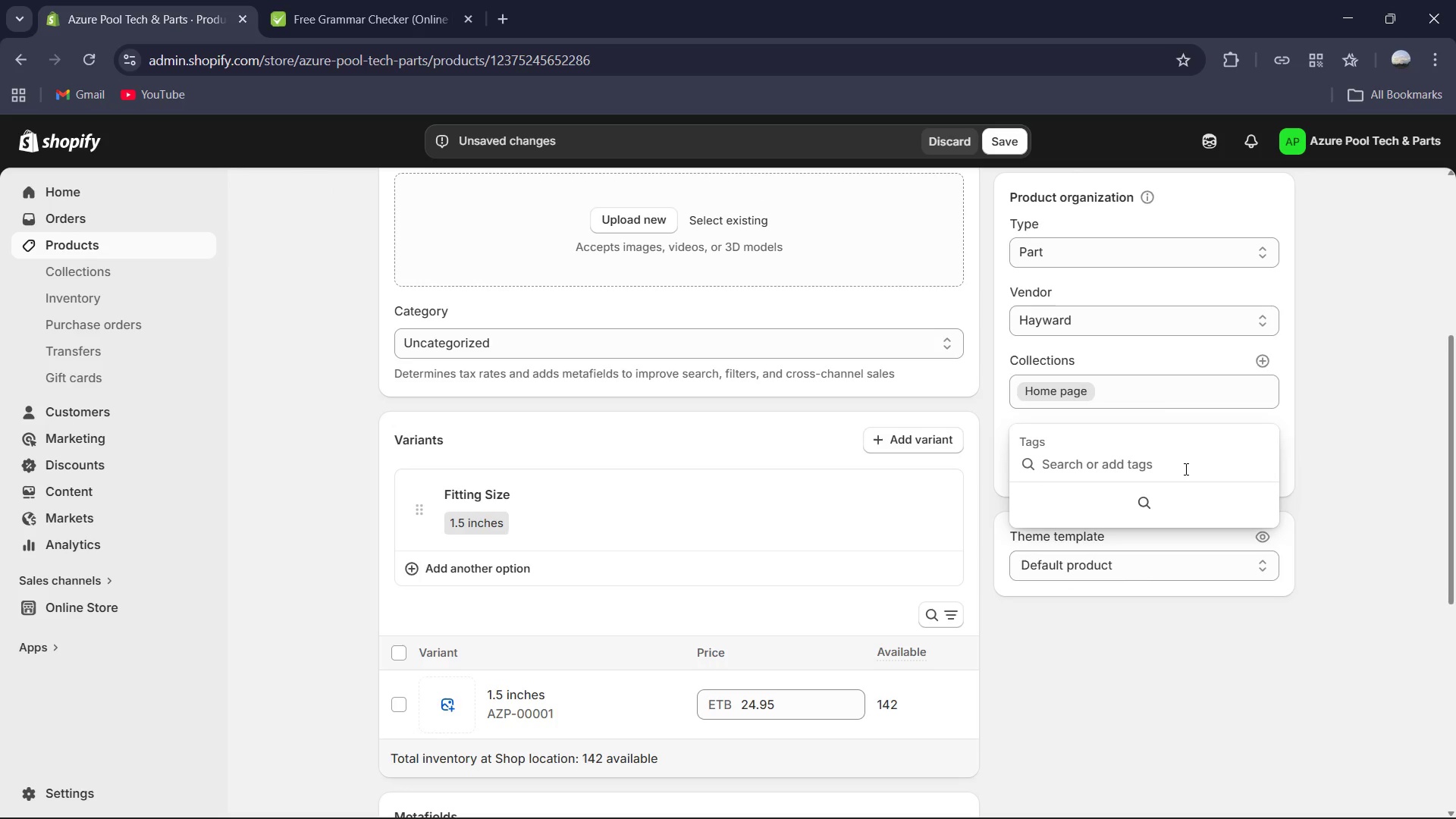 
type(Sea)
 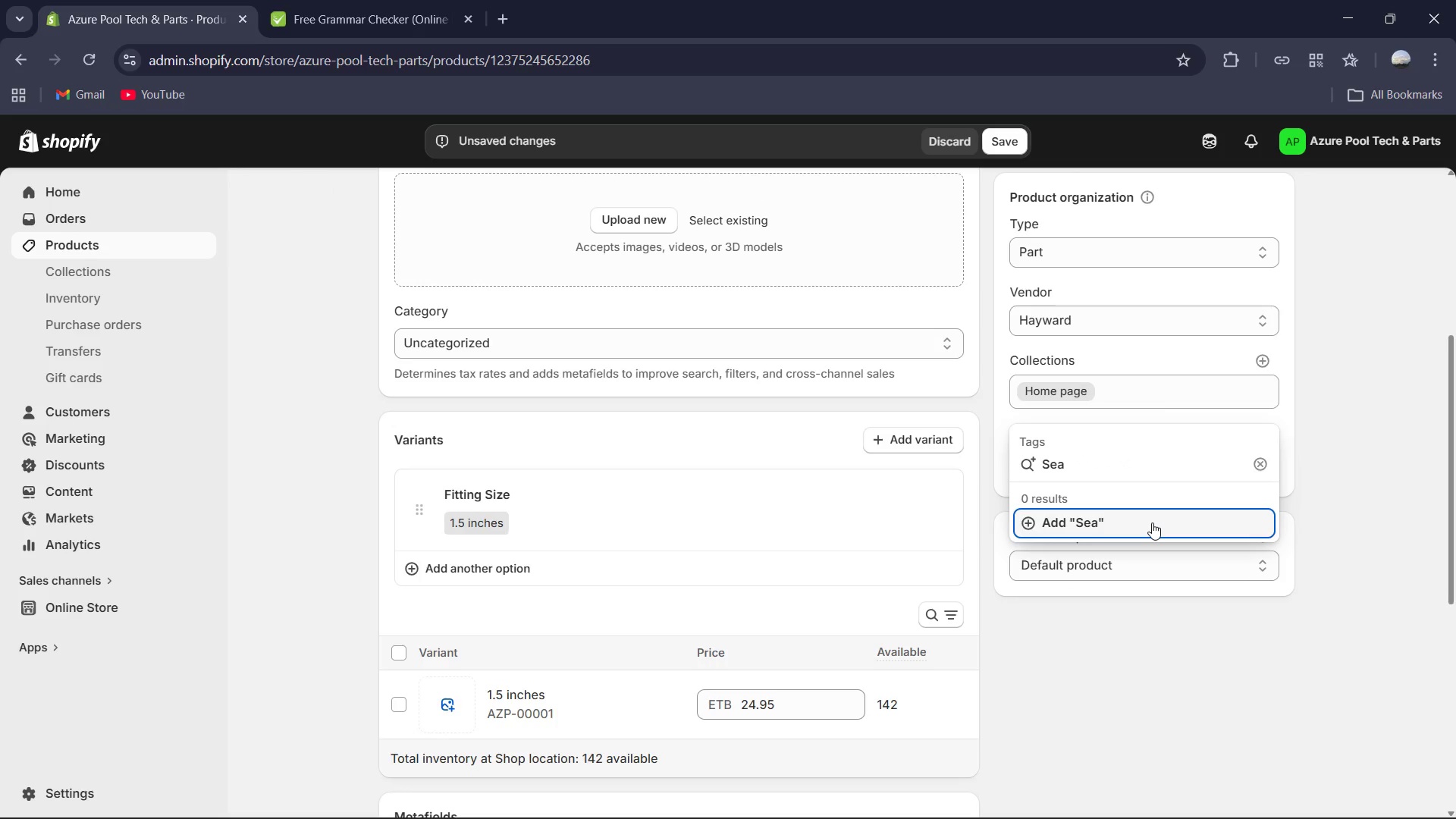 
type(sonal Maintenance )
 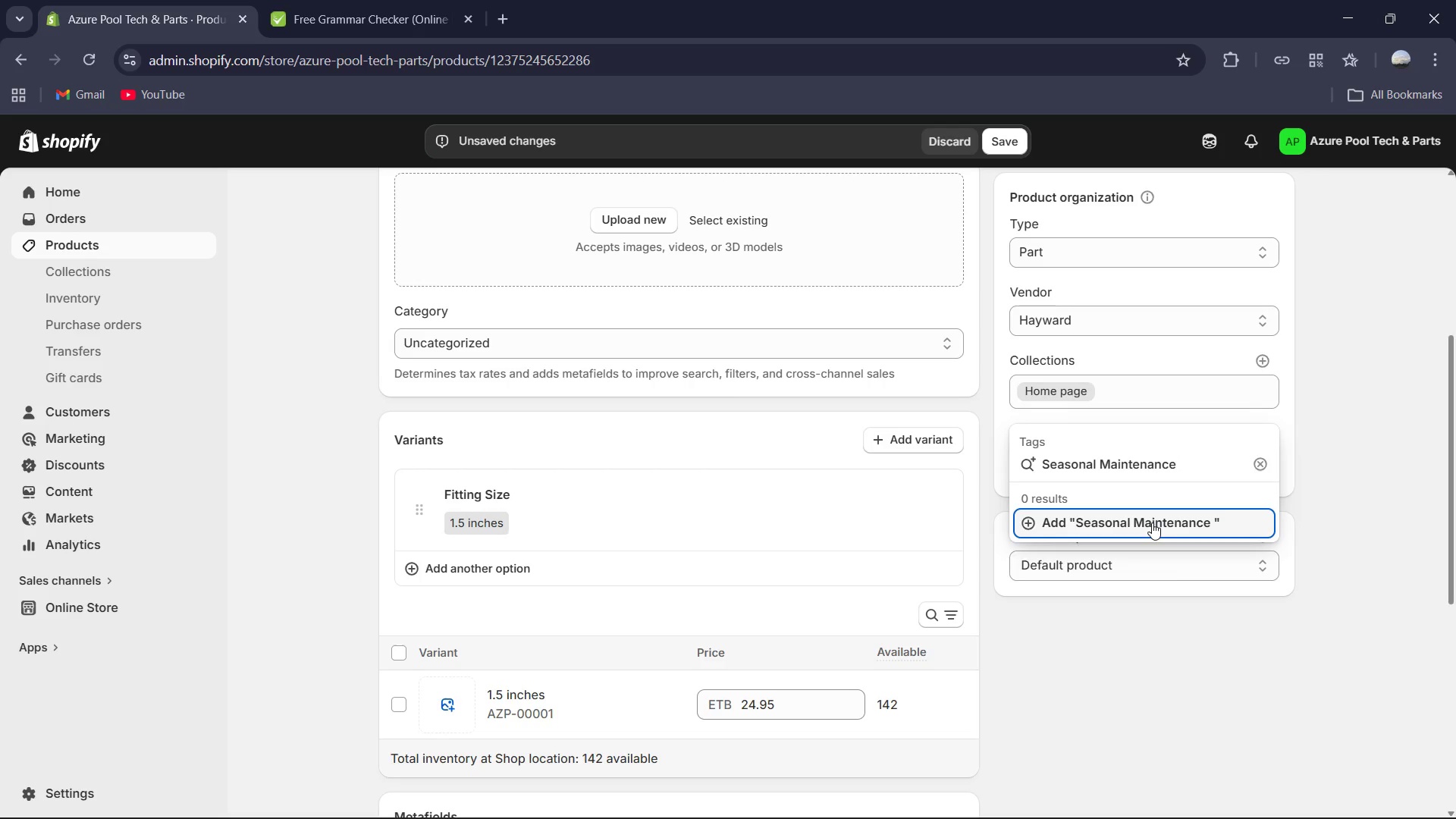 
left_click([1213, 520])
 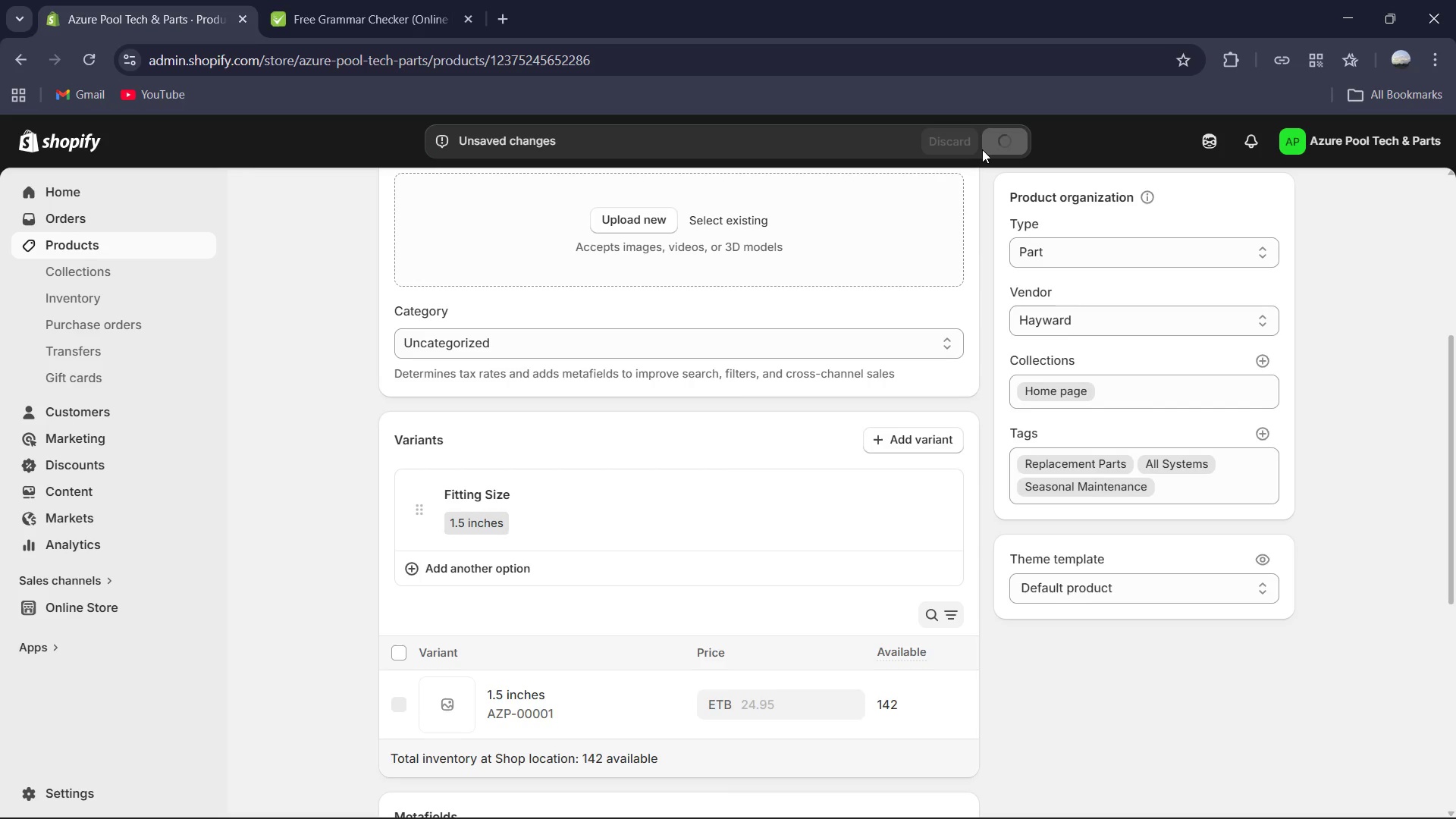 
wait(5.8)
 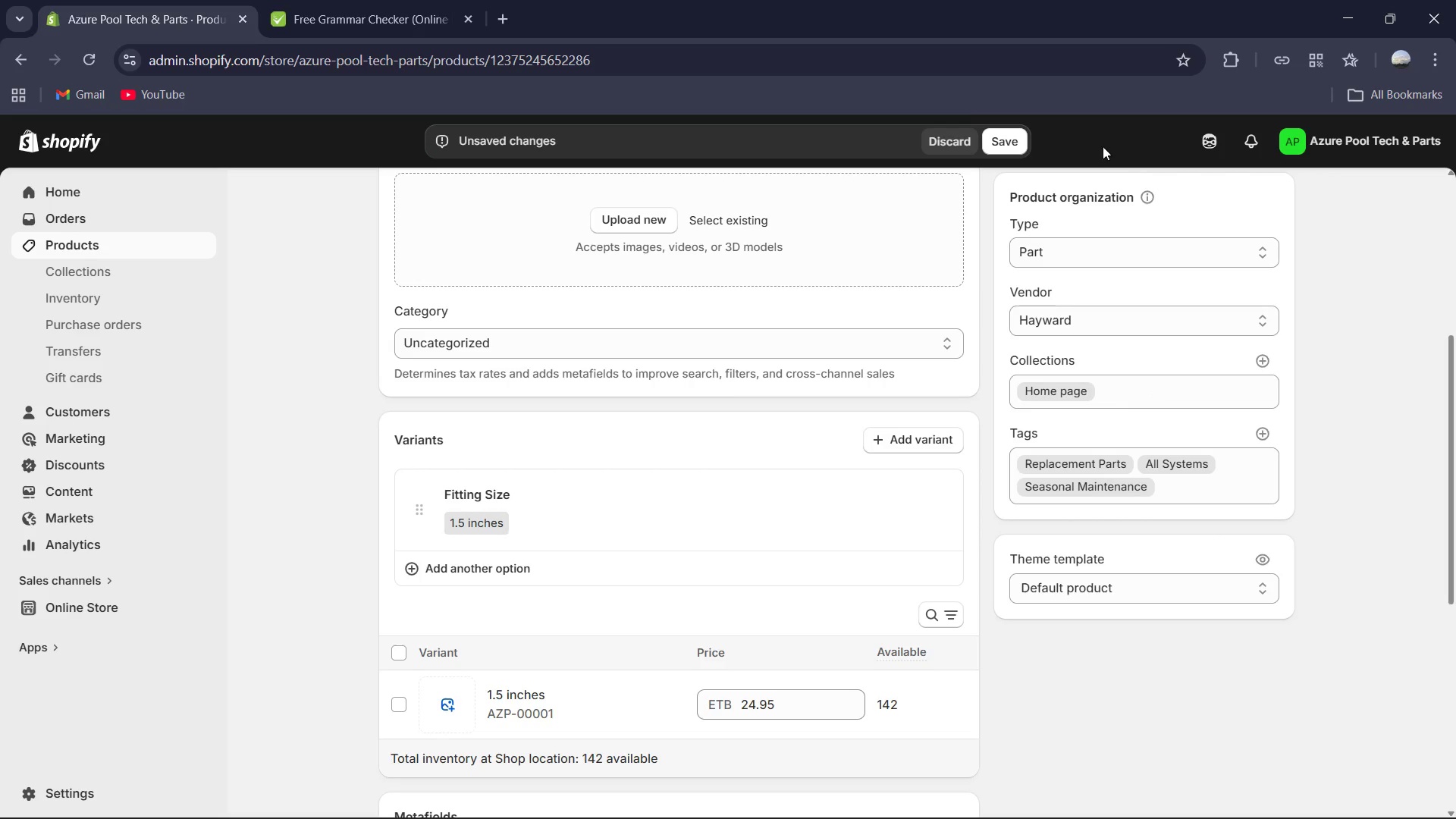 
scroll: coordinate [563, 300], scroll_direction: up, amount: 10.0
 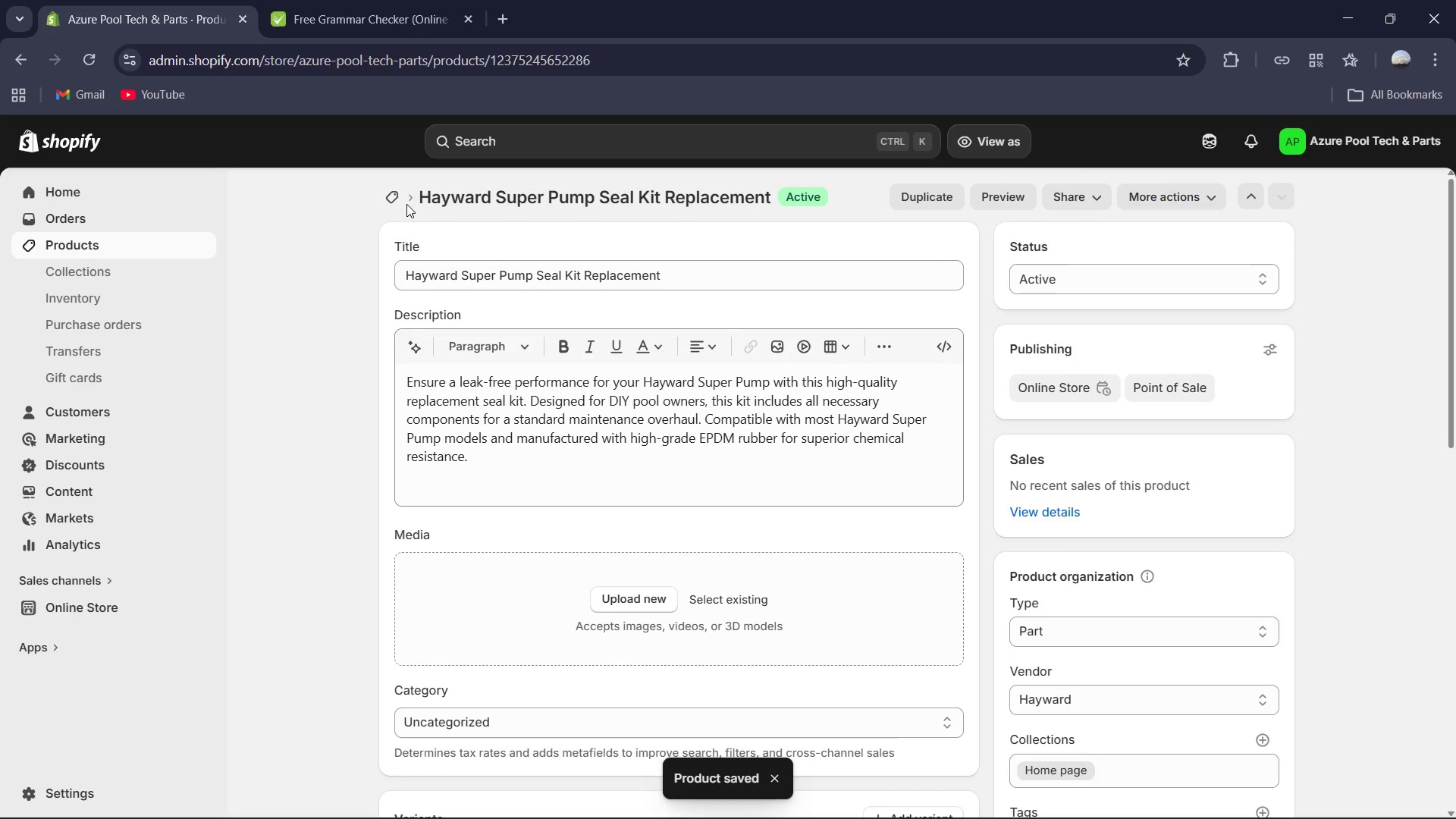 
left_click([396, 201])
 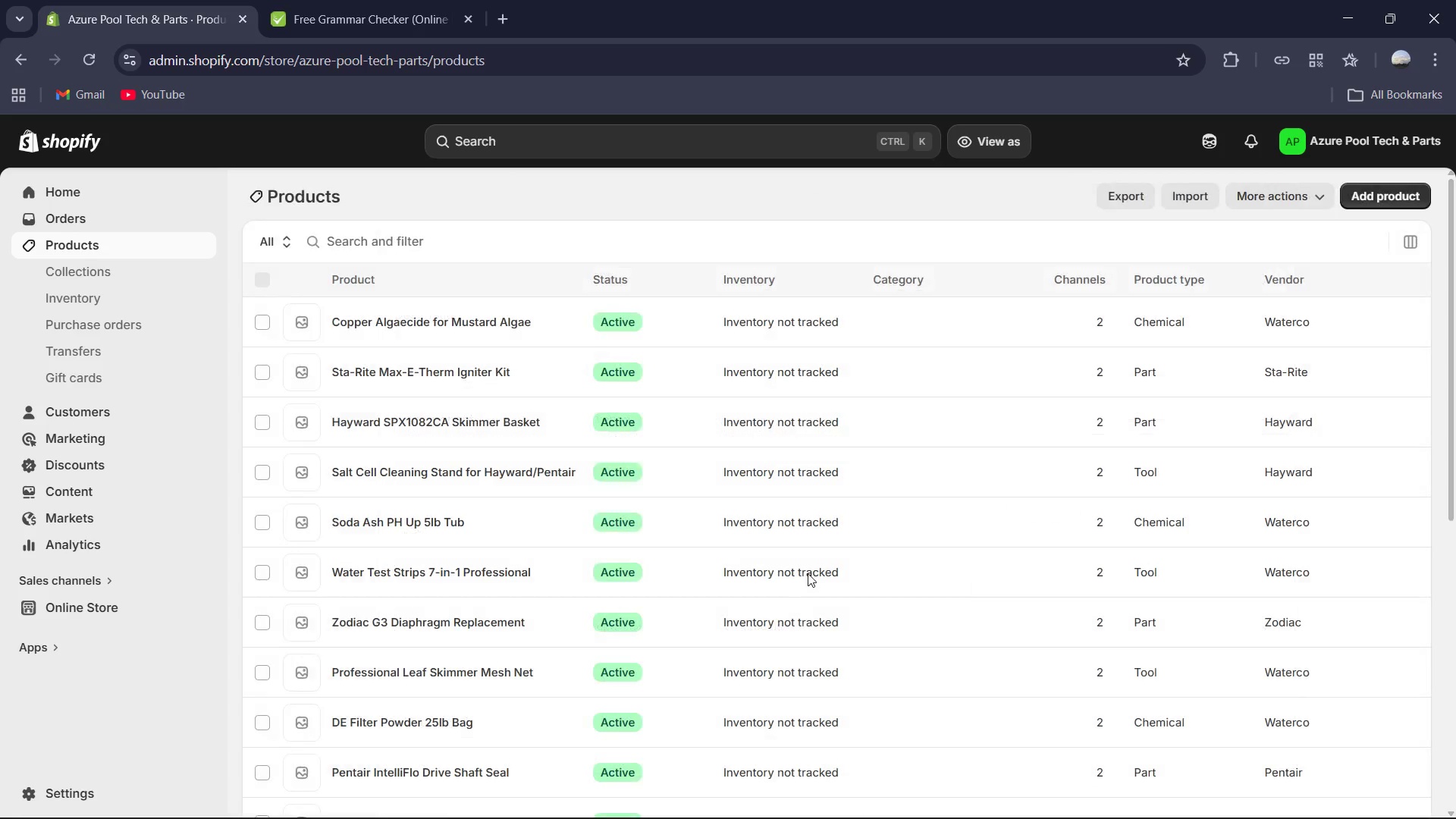 
scroll: coordinate [811, 569], scroll_direction: down, amount: 14.0
 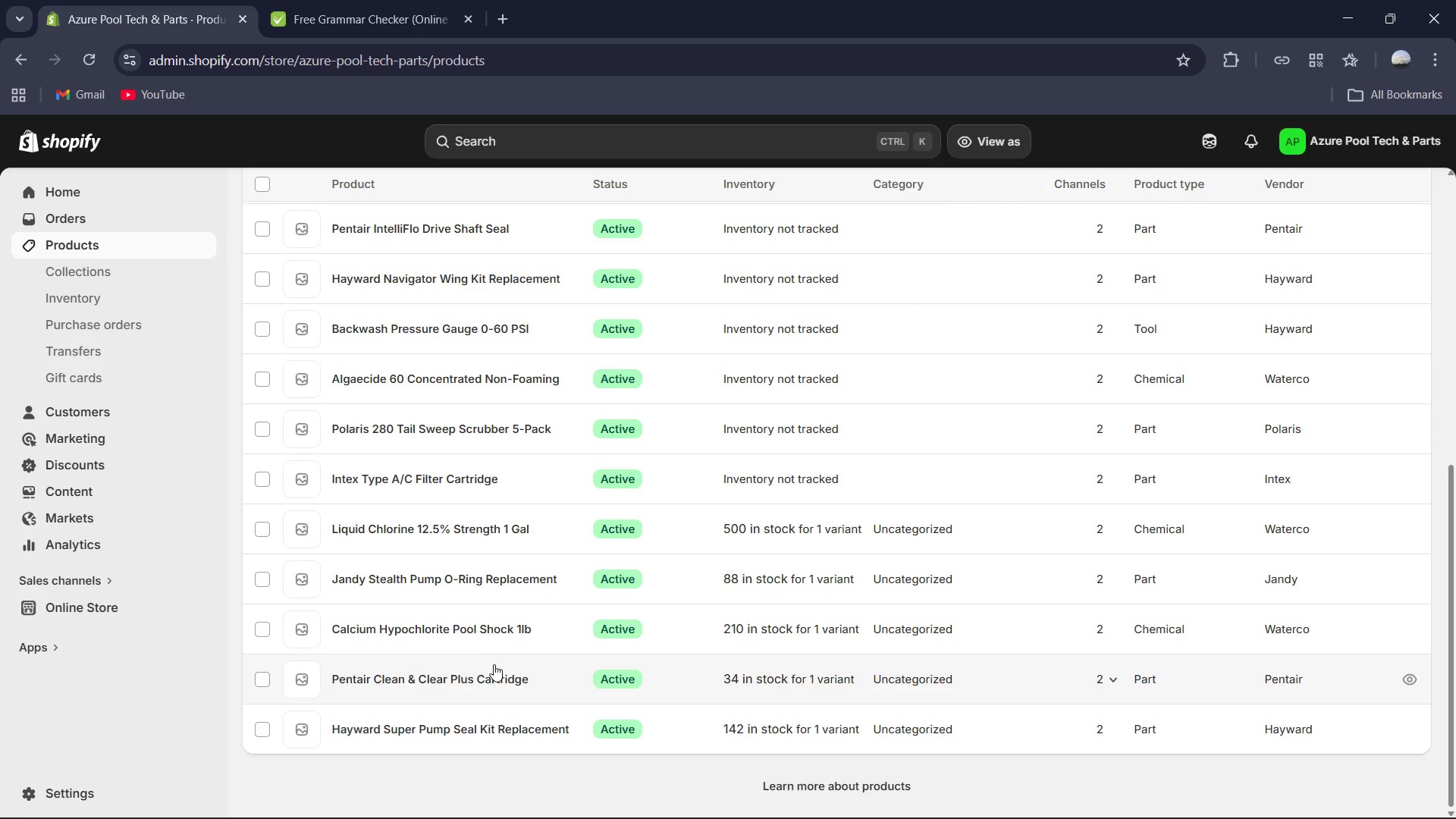 
left_click([497, 673])
 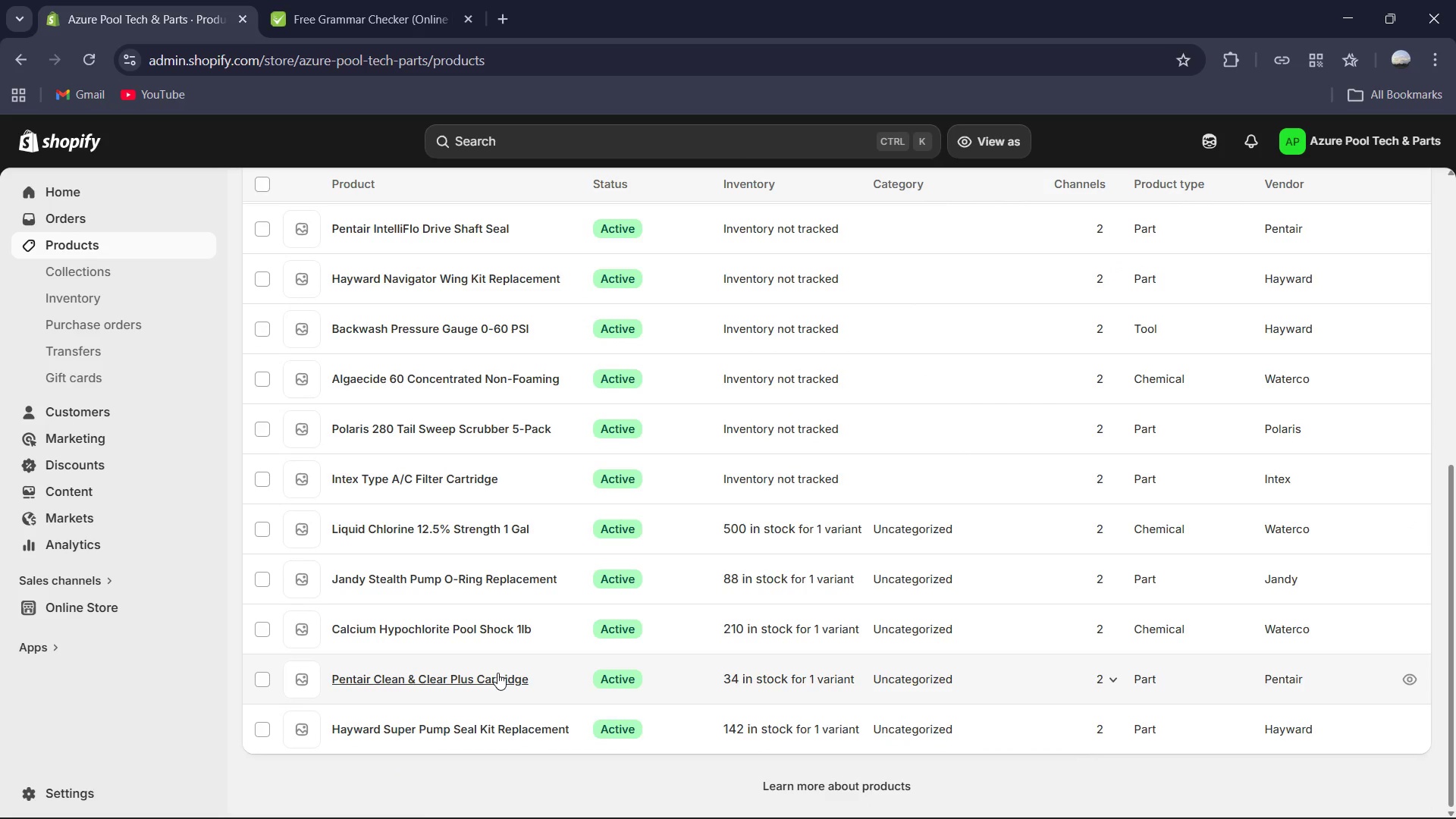 
mouse_move([591, 642])
 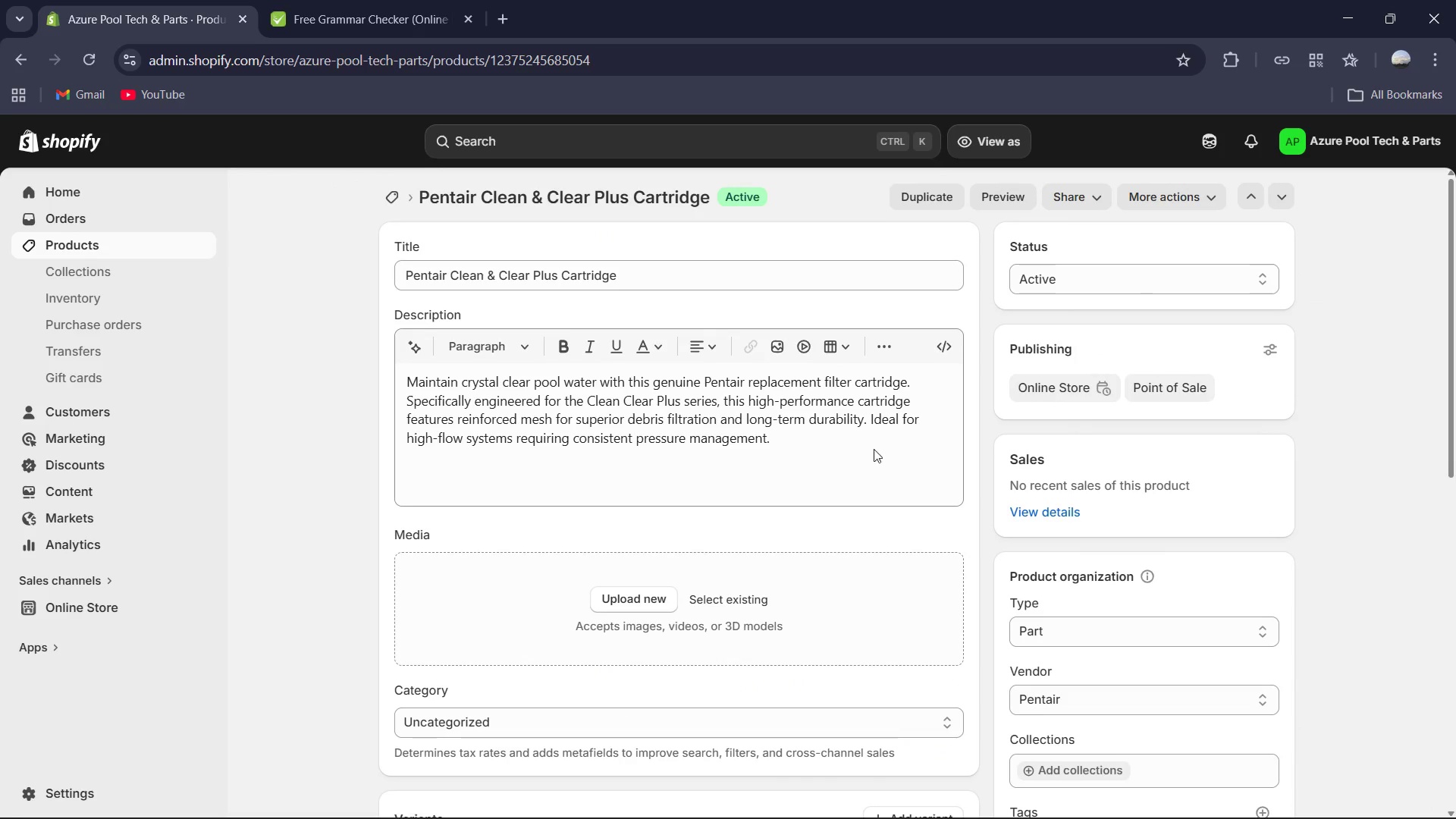 
scroll: coordinate [1186, 560], scroll_direction: down, amount: 4.0
 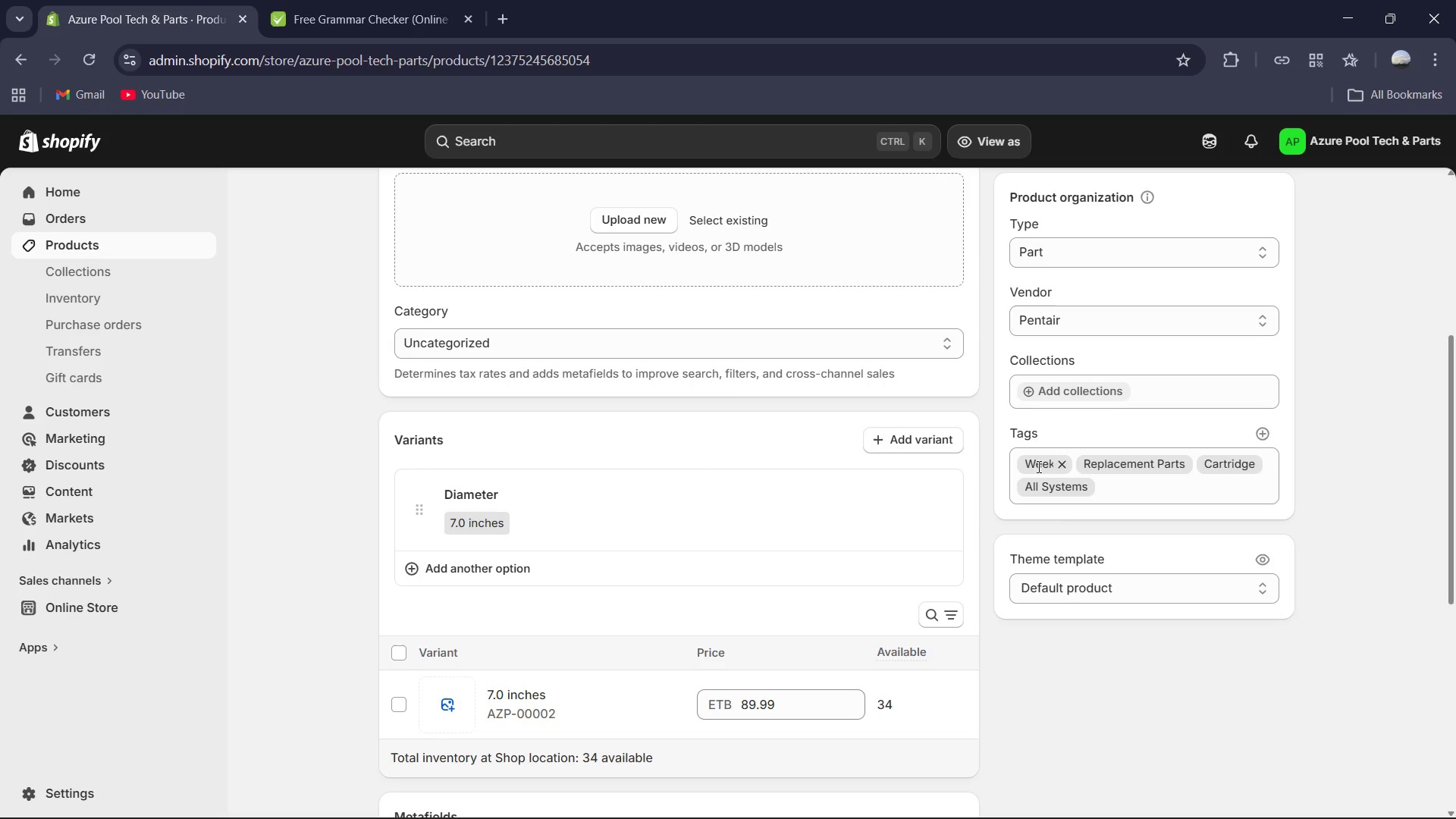 
left_click([1059, 463])
 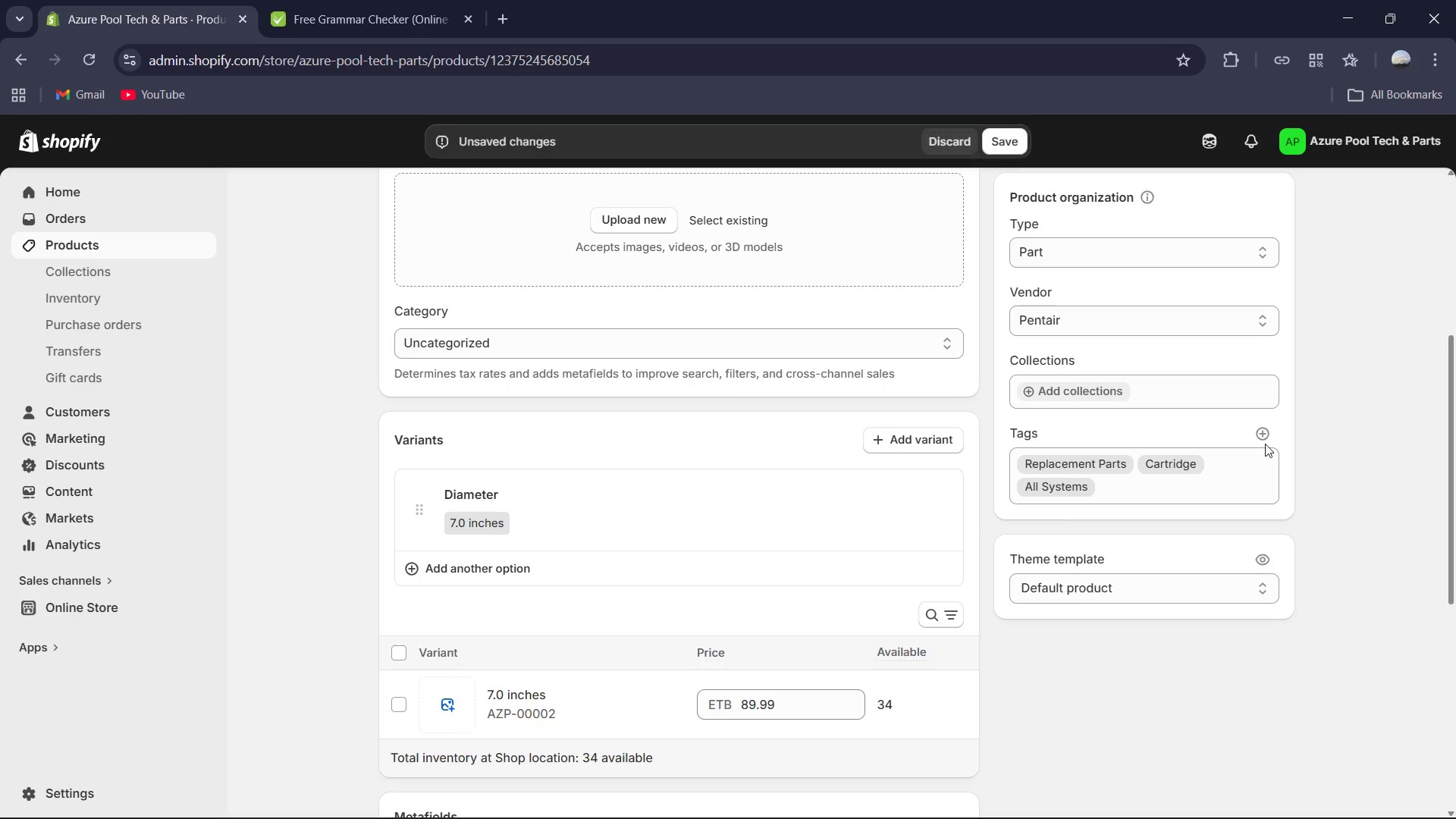 
left_click([1261, 435])
 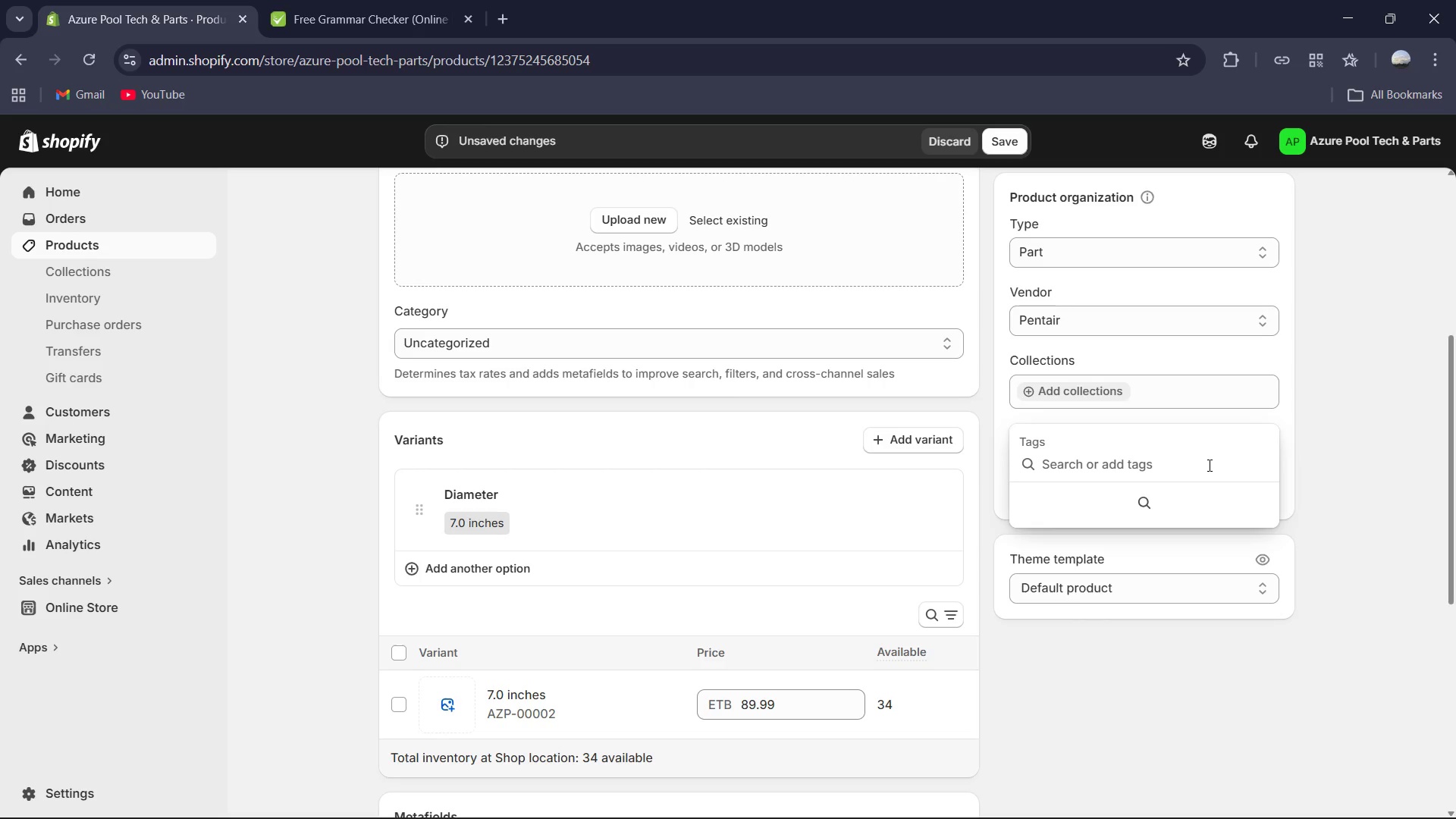 
type(Weekly Maintenance )
 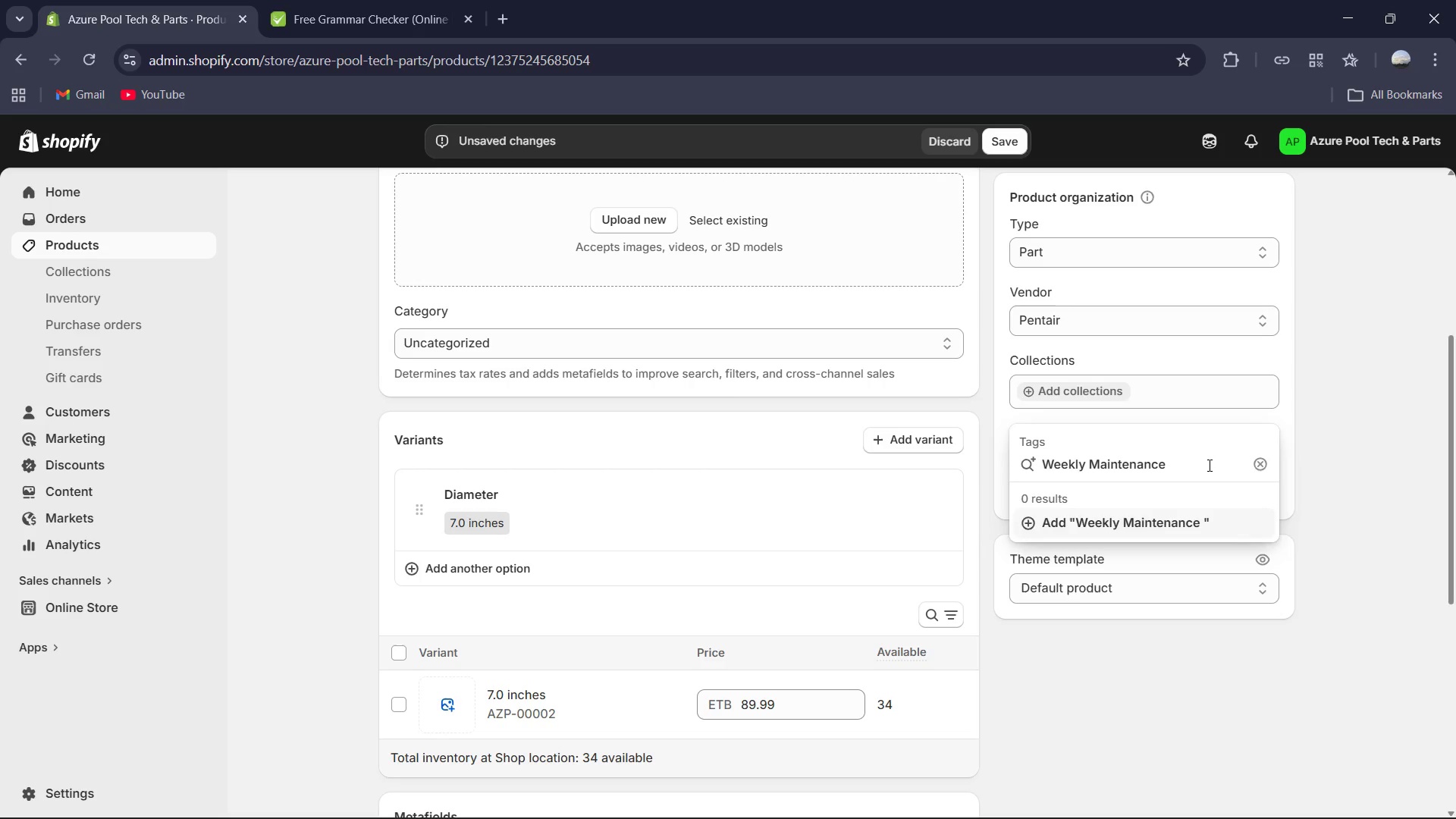 
left_click([1174, 513])
 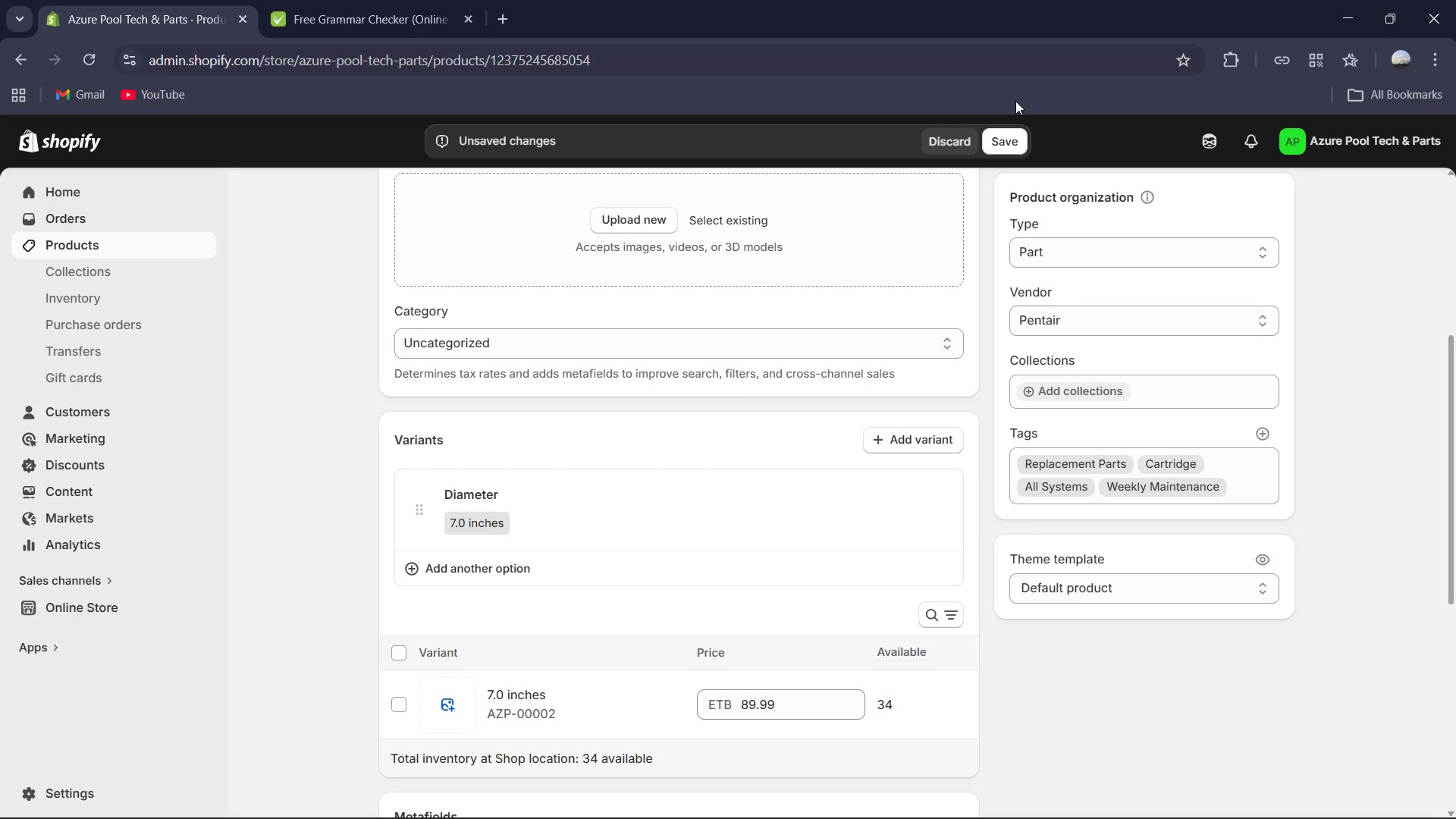 
left_click([1009, 133])
 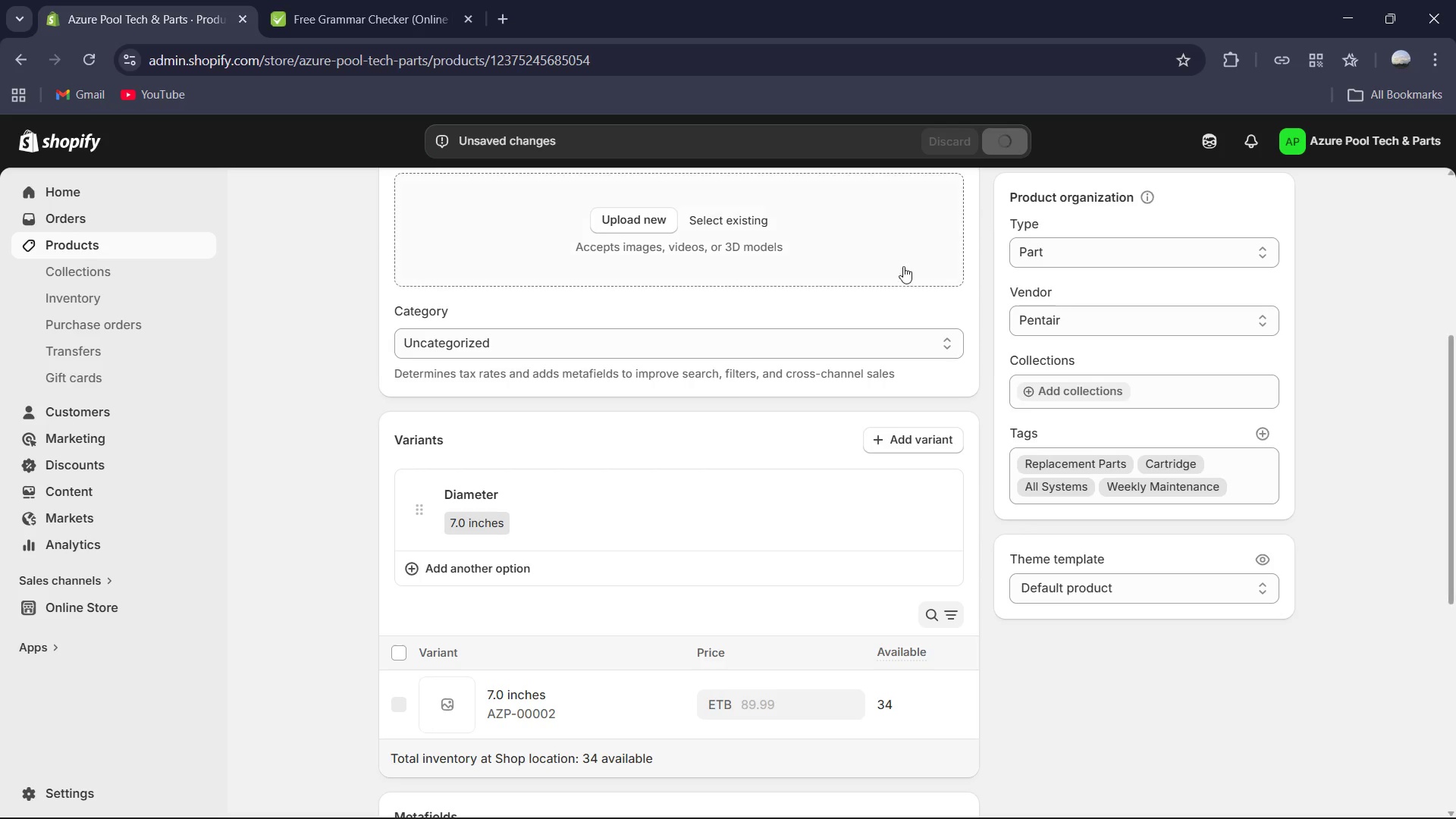 
scroll: coordinate [529, 262], scroll_direction: up, amount: 10.0
 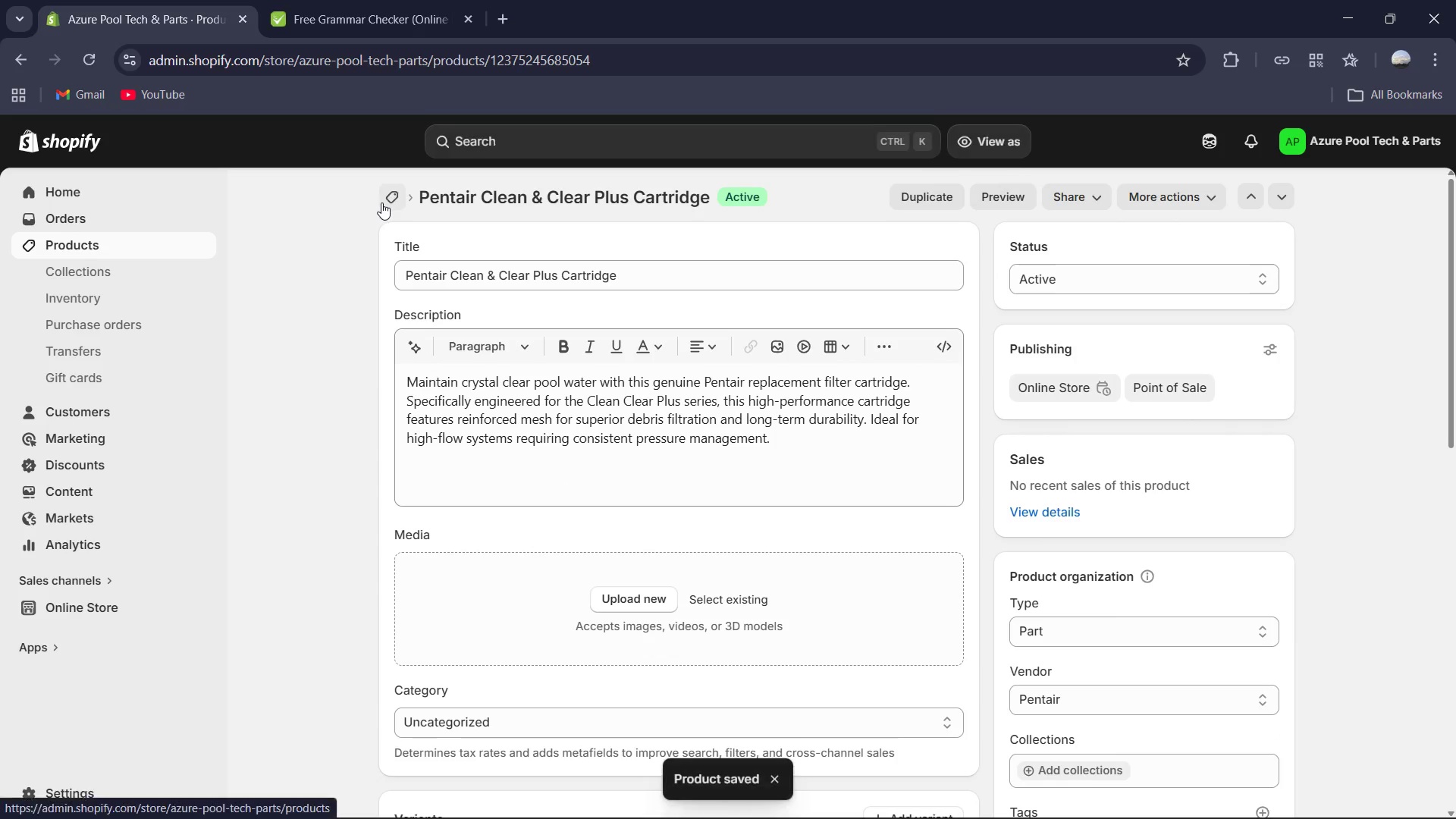 
left_click([389, 201])
 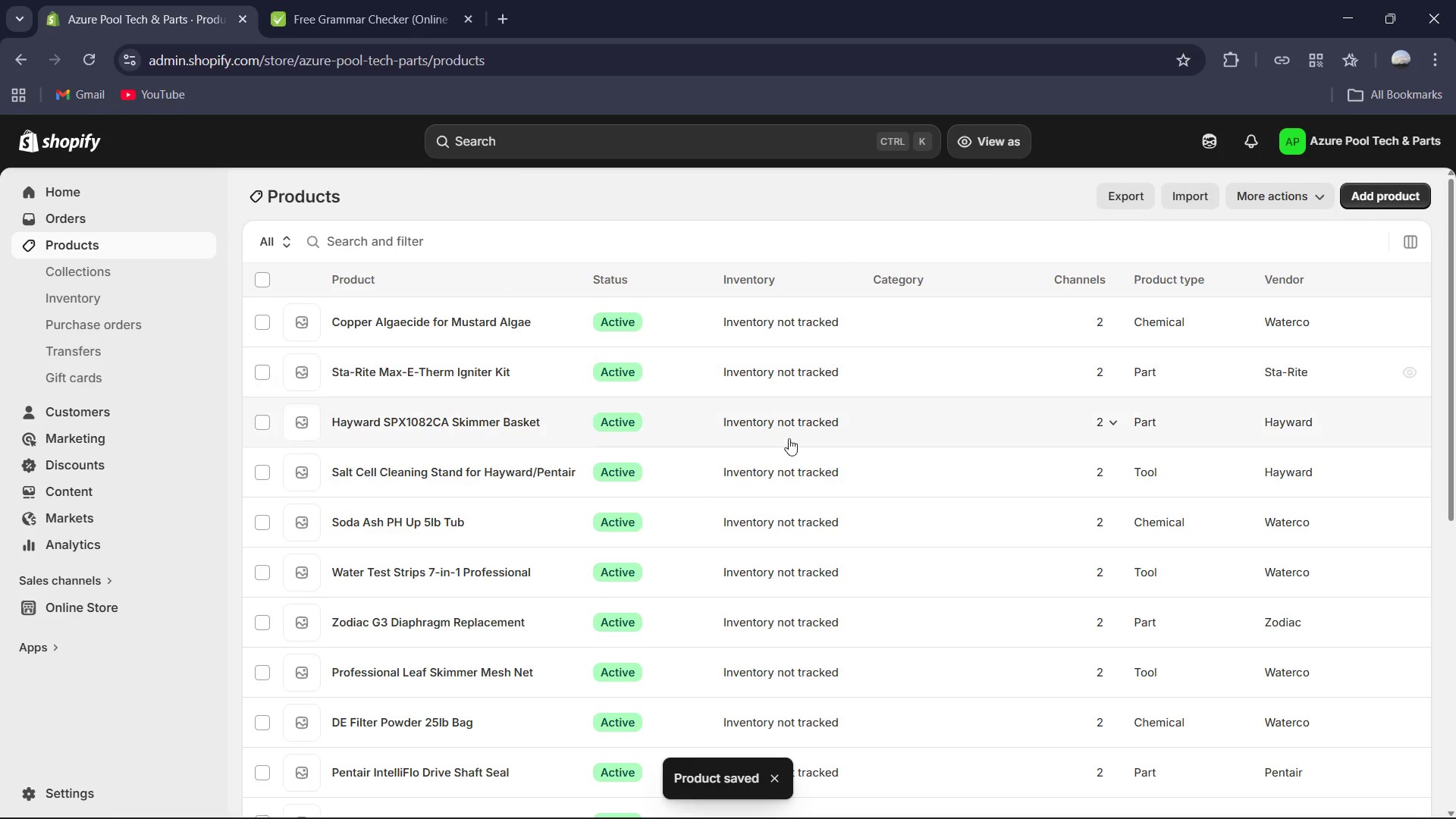 
scroll: coordinate [727, 639], scroll_direction: down, amount: 10.0
 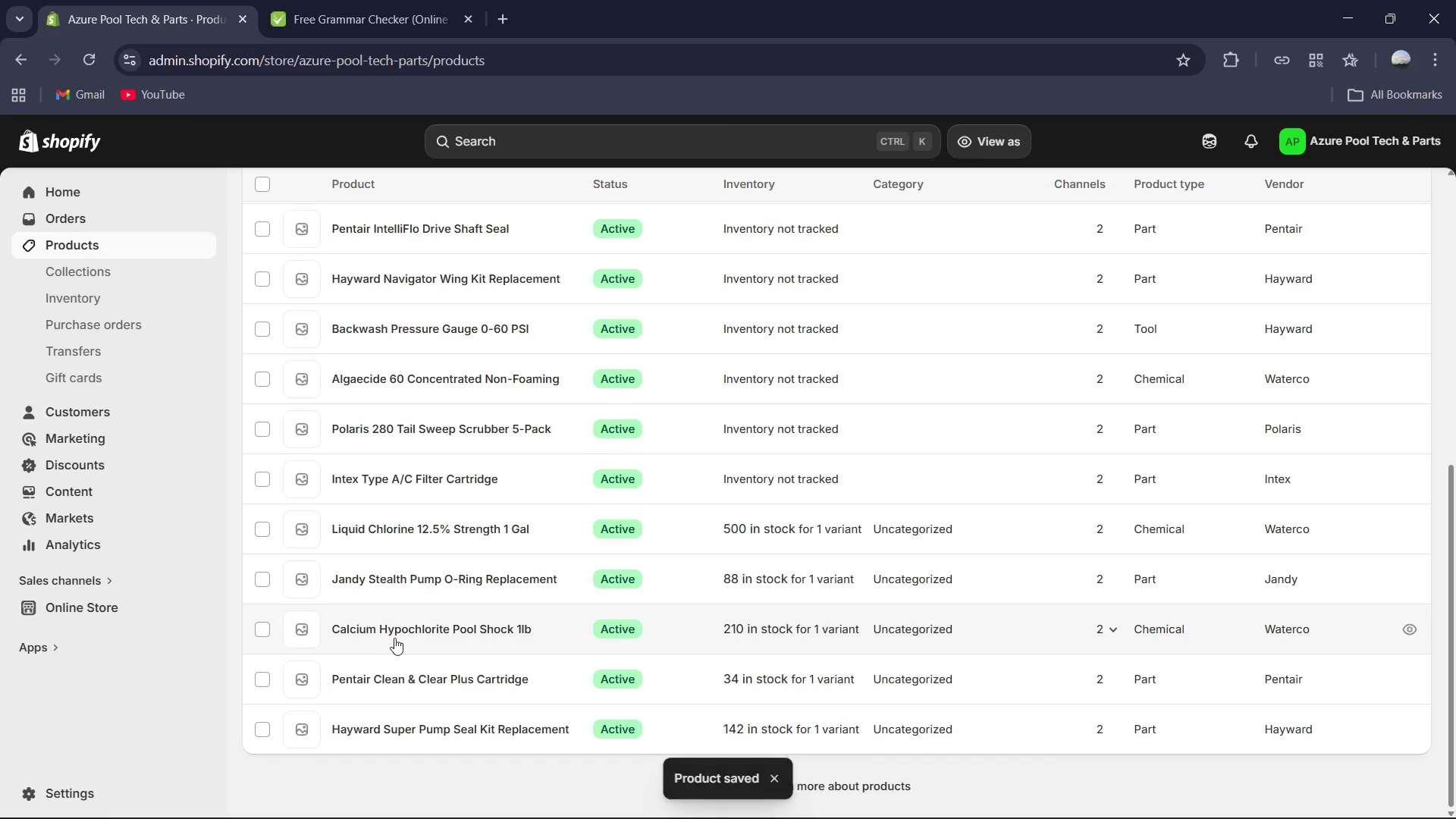 
left_click([397, 636])
 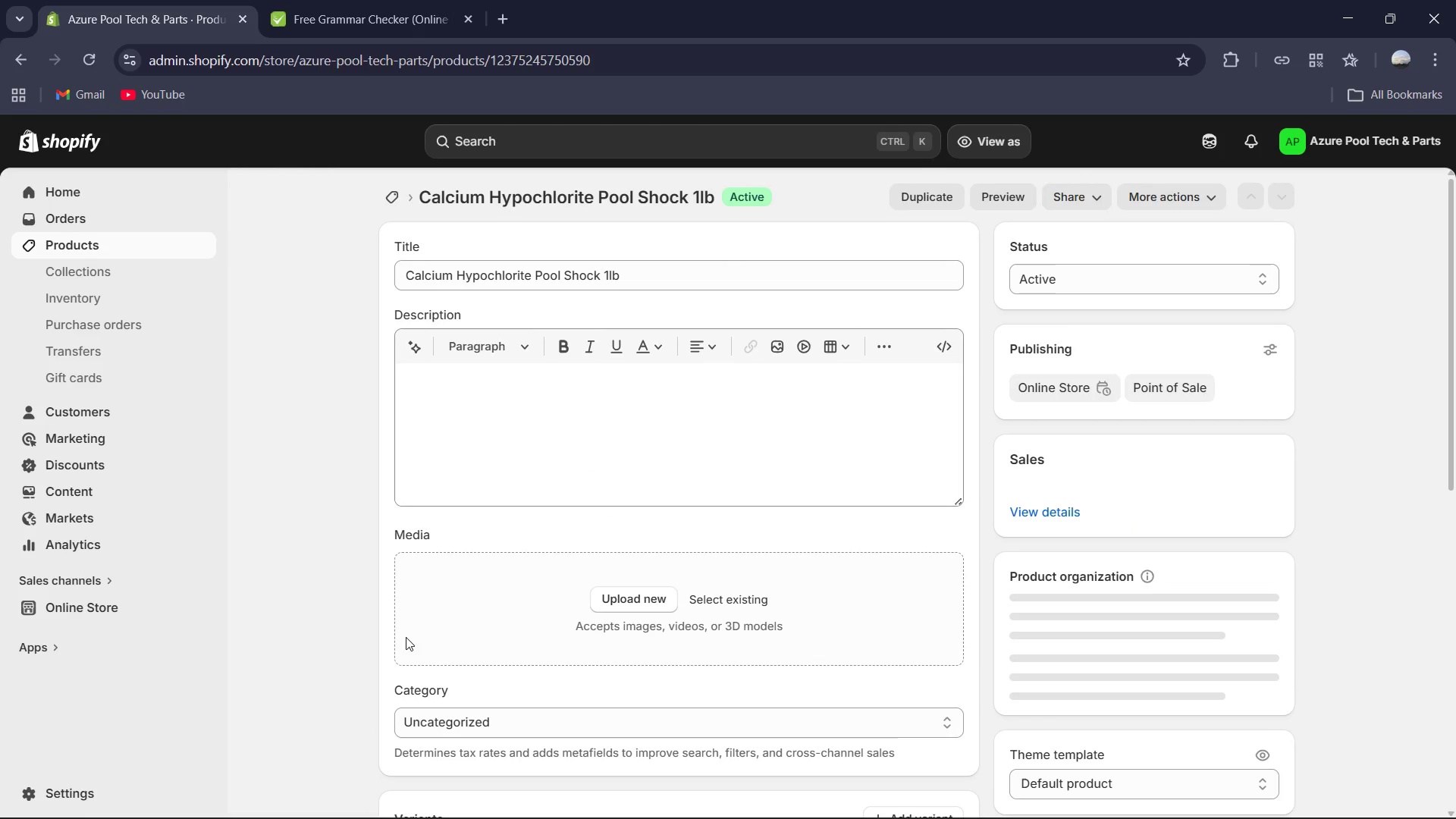 
scroll: coordinate [1226, 661], scroll_direction: down, amount: 4.0
 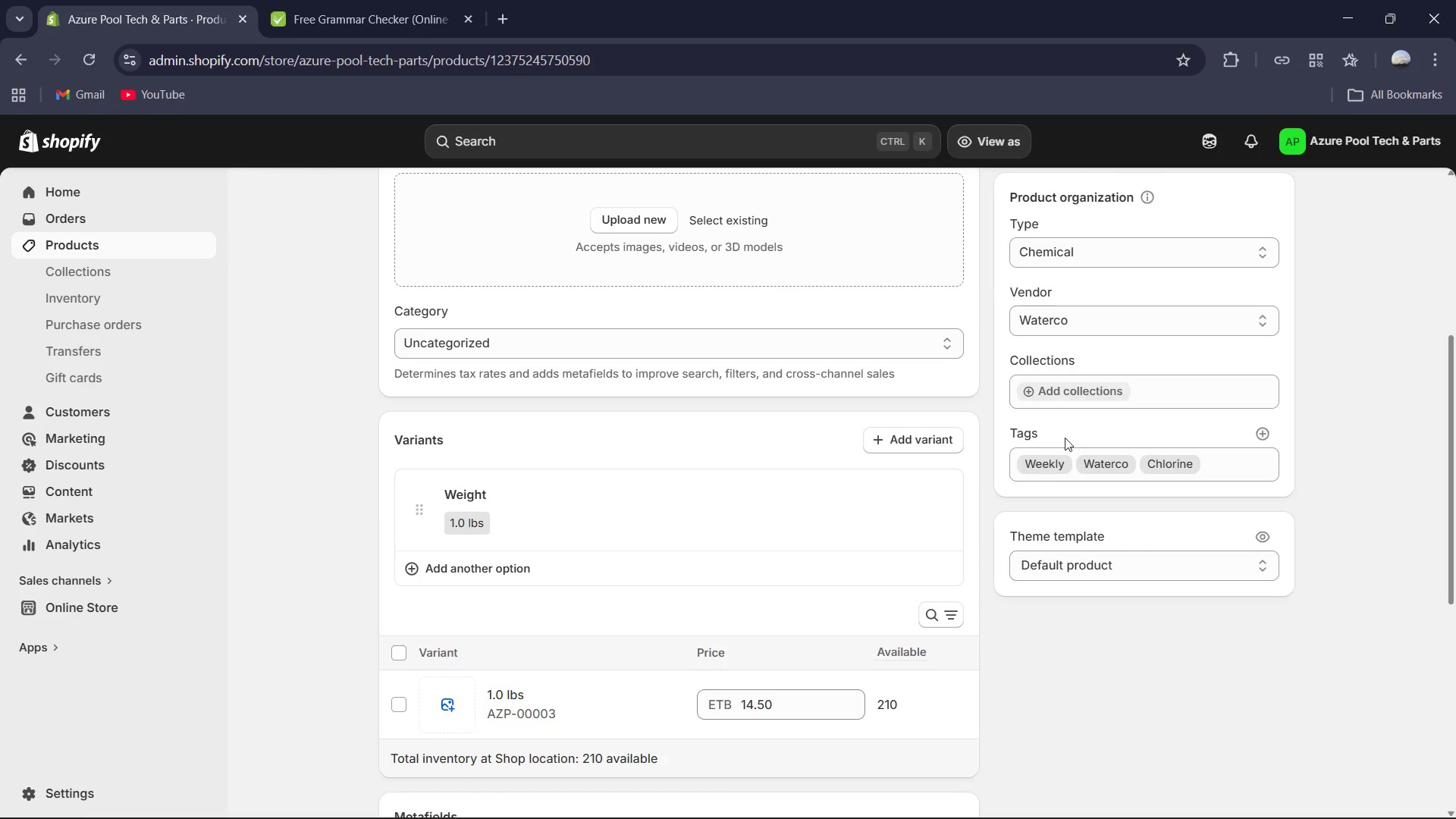 
left_click([1063, 467])
 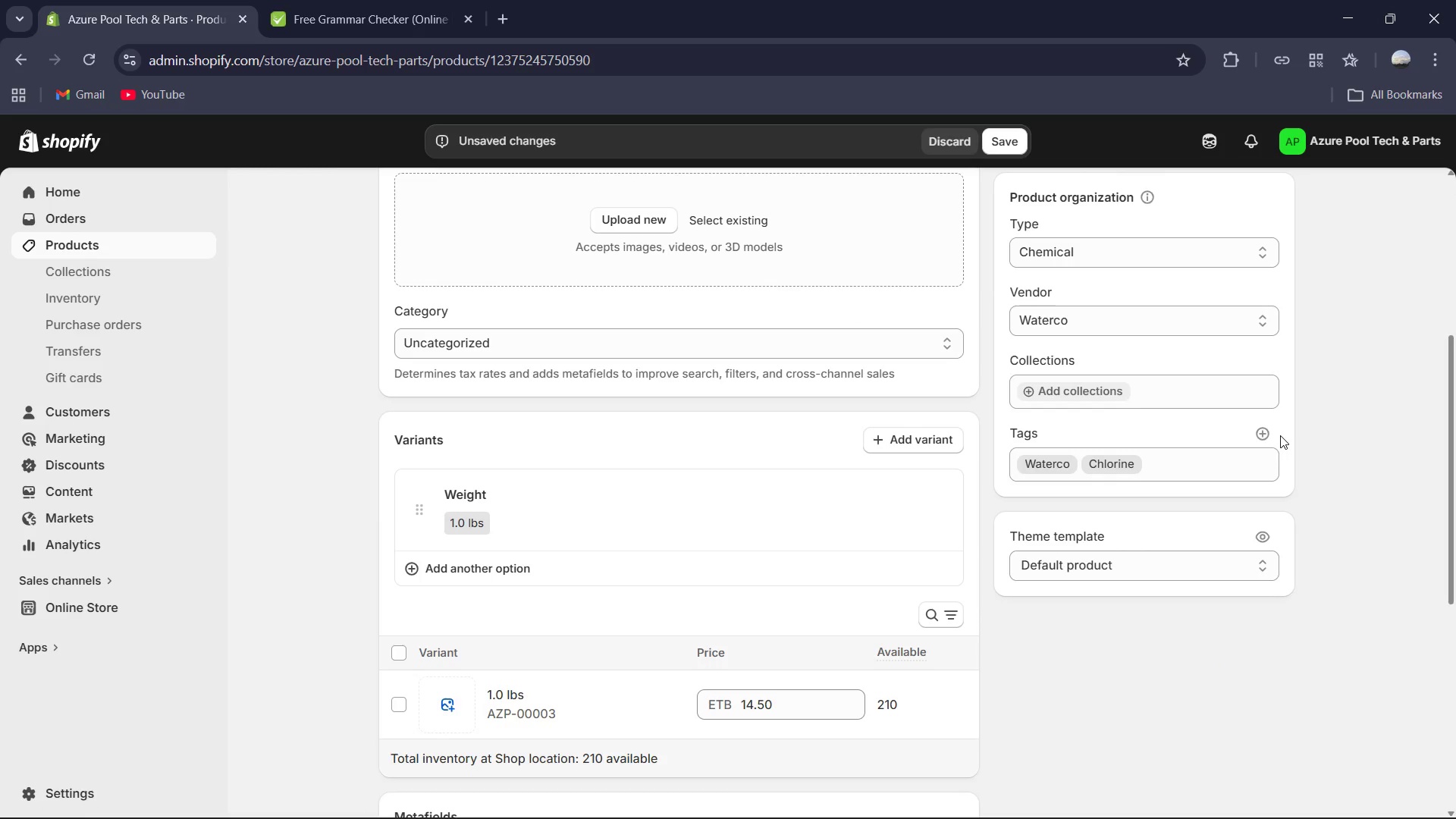 
left_click([1264, 434])
 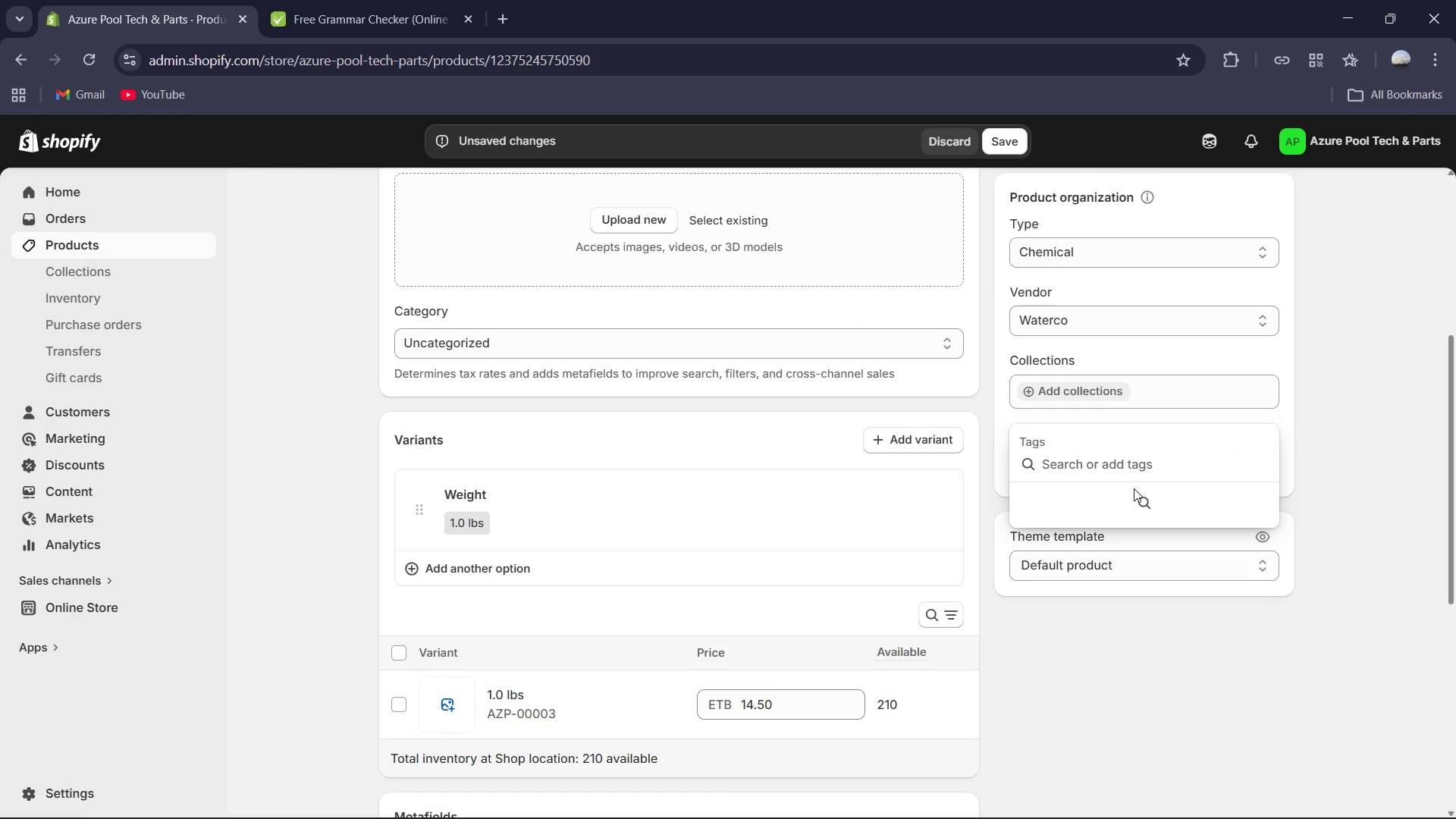 
type(Weekly ,)
key(Backspace)
type(Maintan)
key(Backspace)
type(e)
key(Backspace)
key(Backspace)
 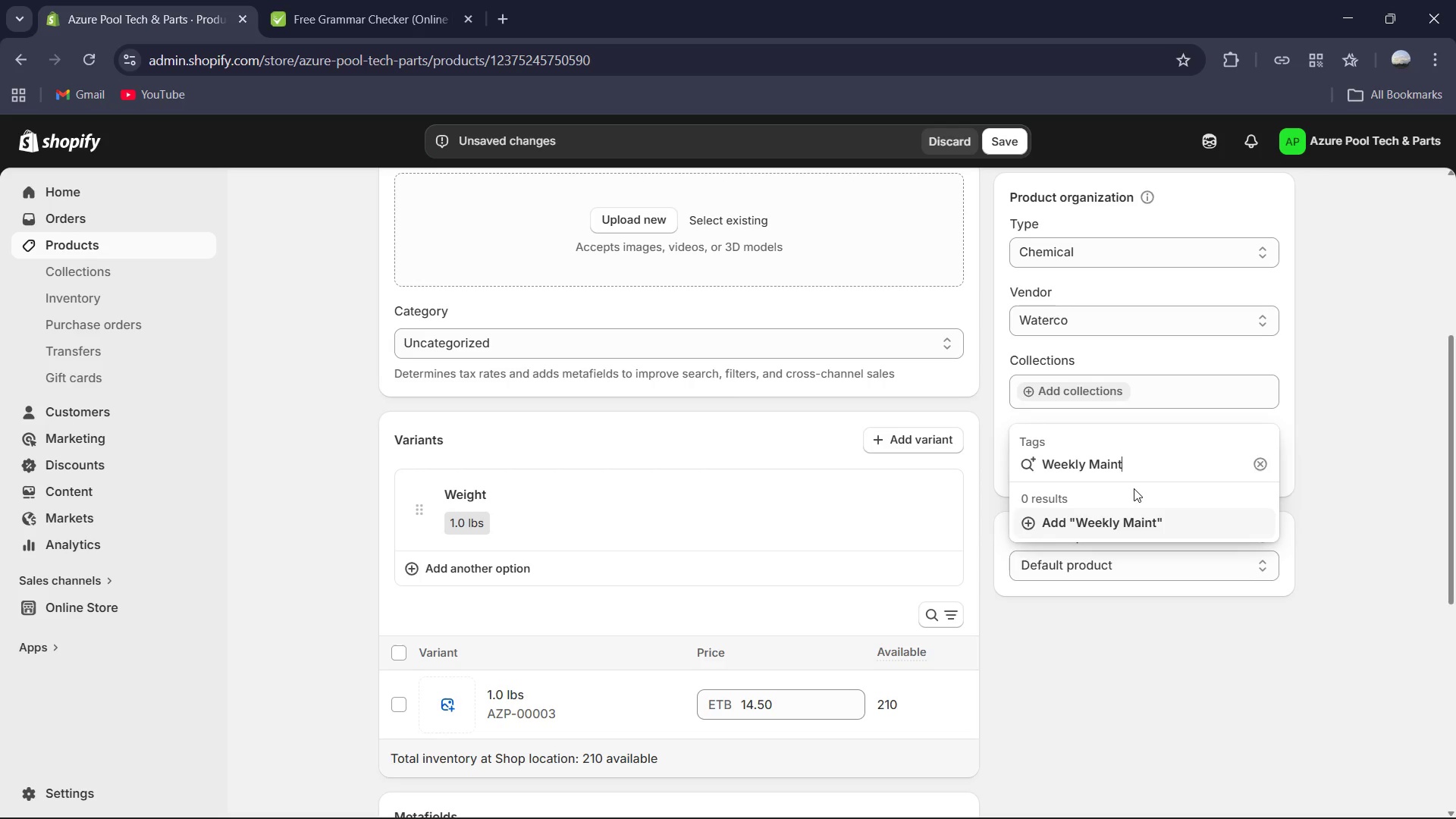 
wait(9.26)
 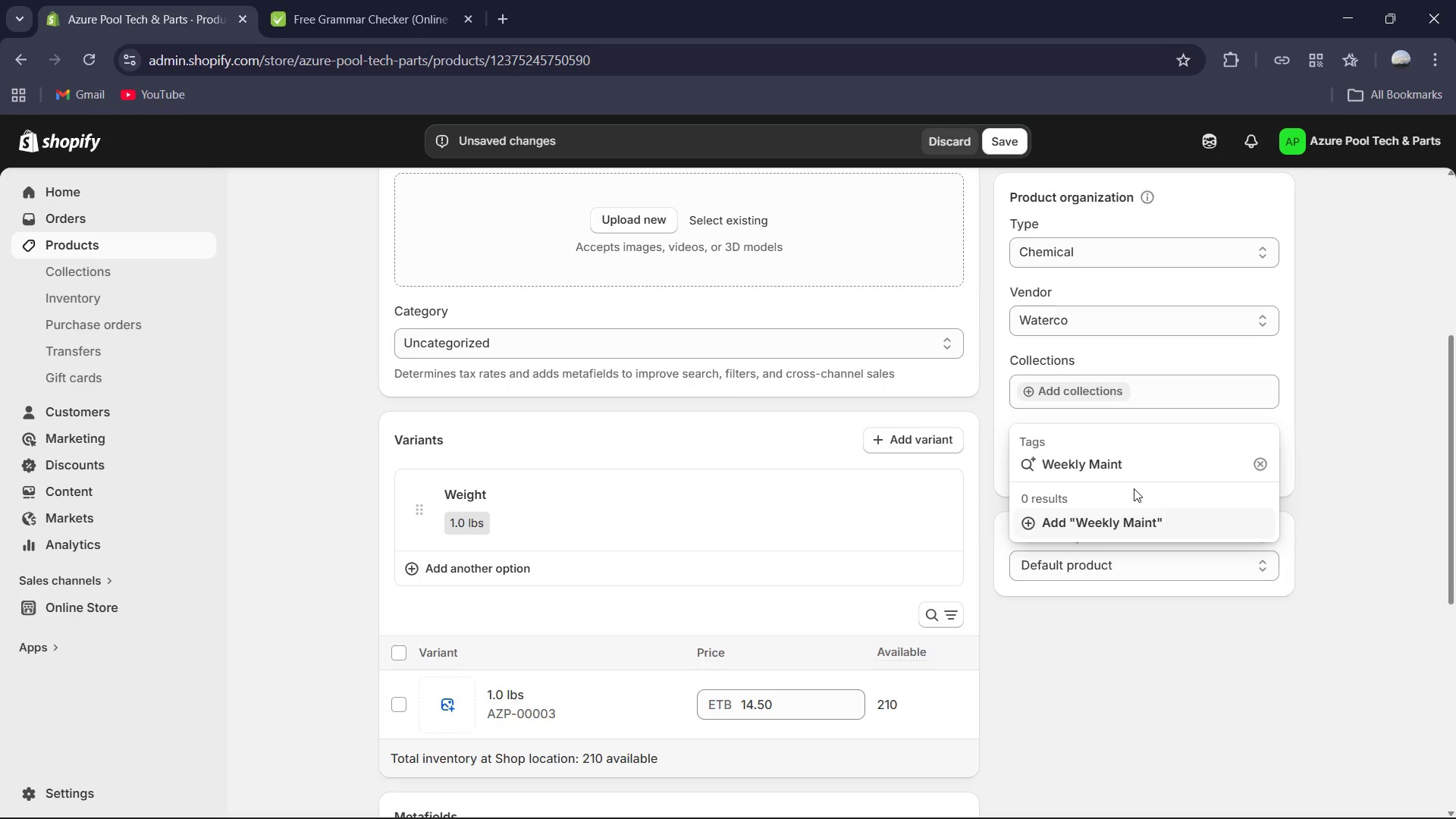 
type(enance )
 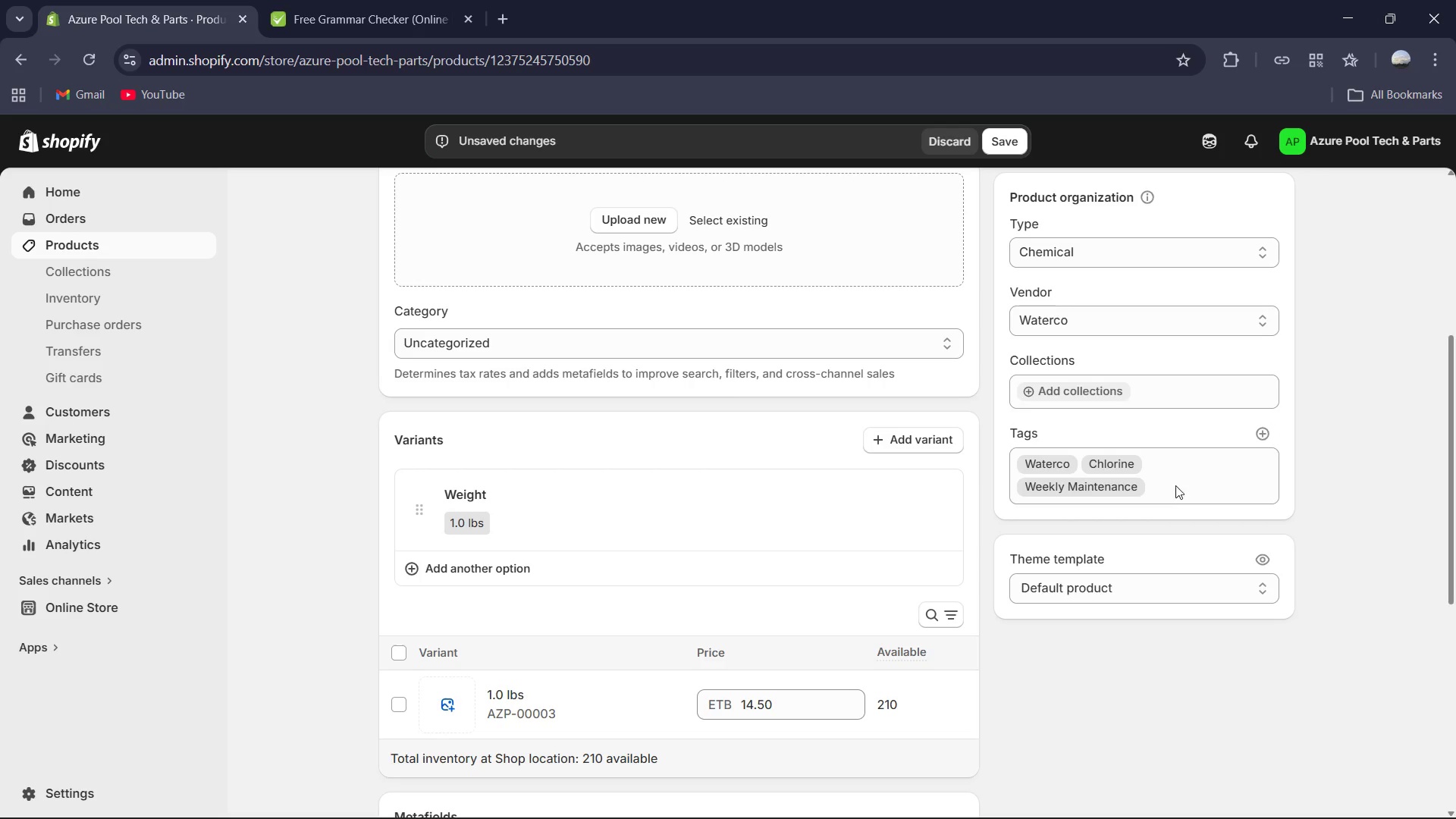 
scroll: coordinate [1056, 235], scroll_direction: up, amount: 3.0
 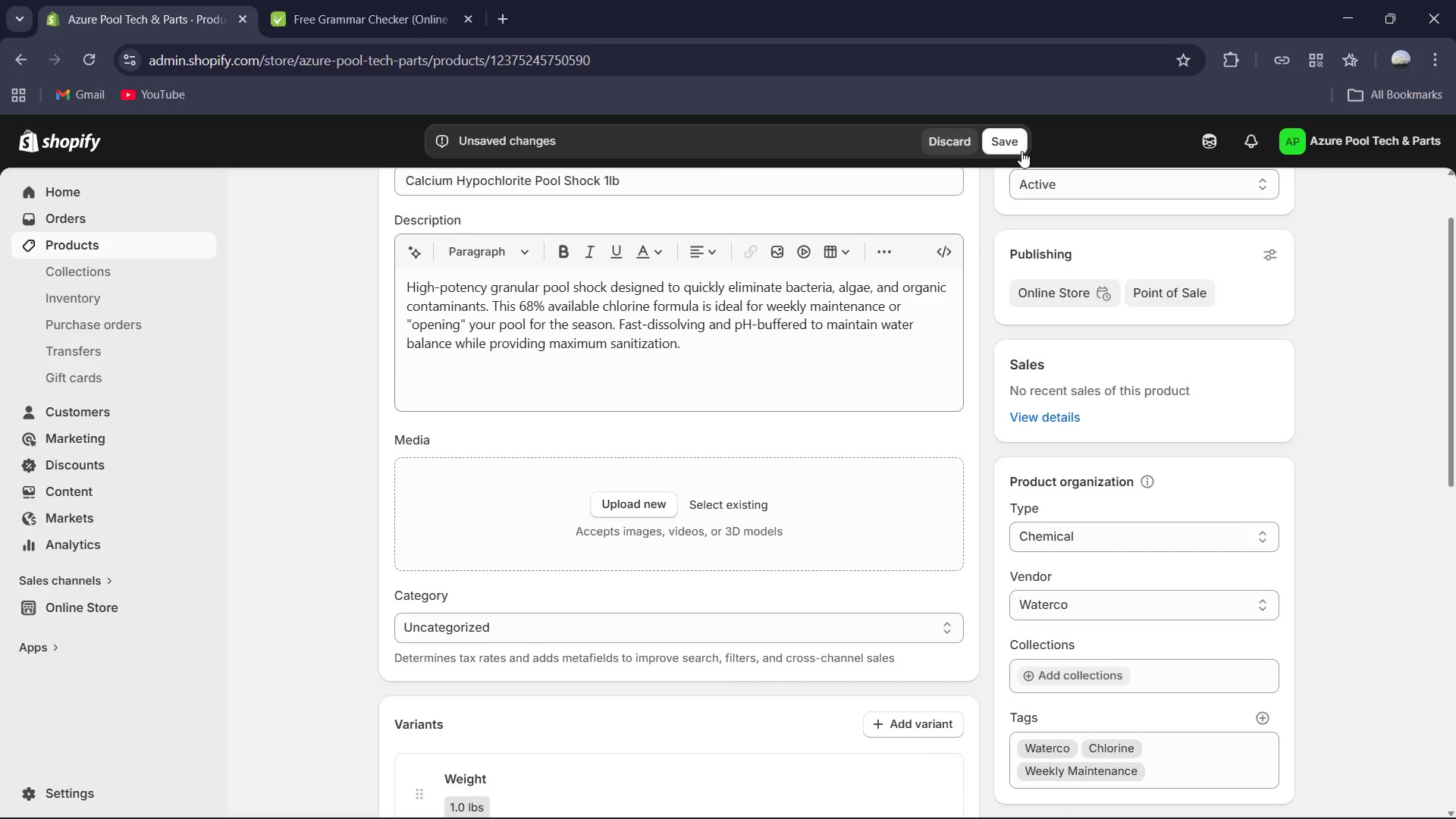 
left_click([1021, 134])
 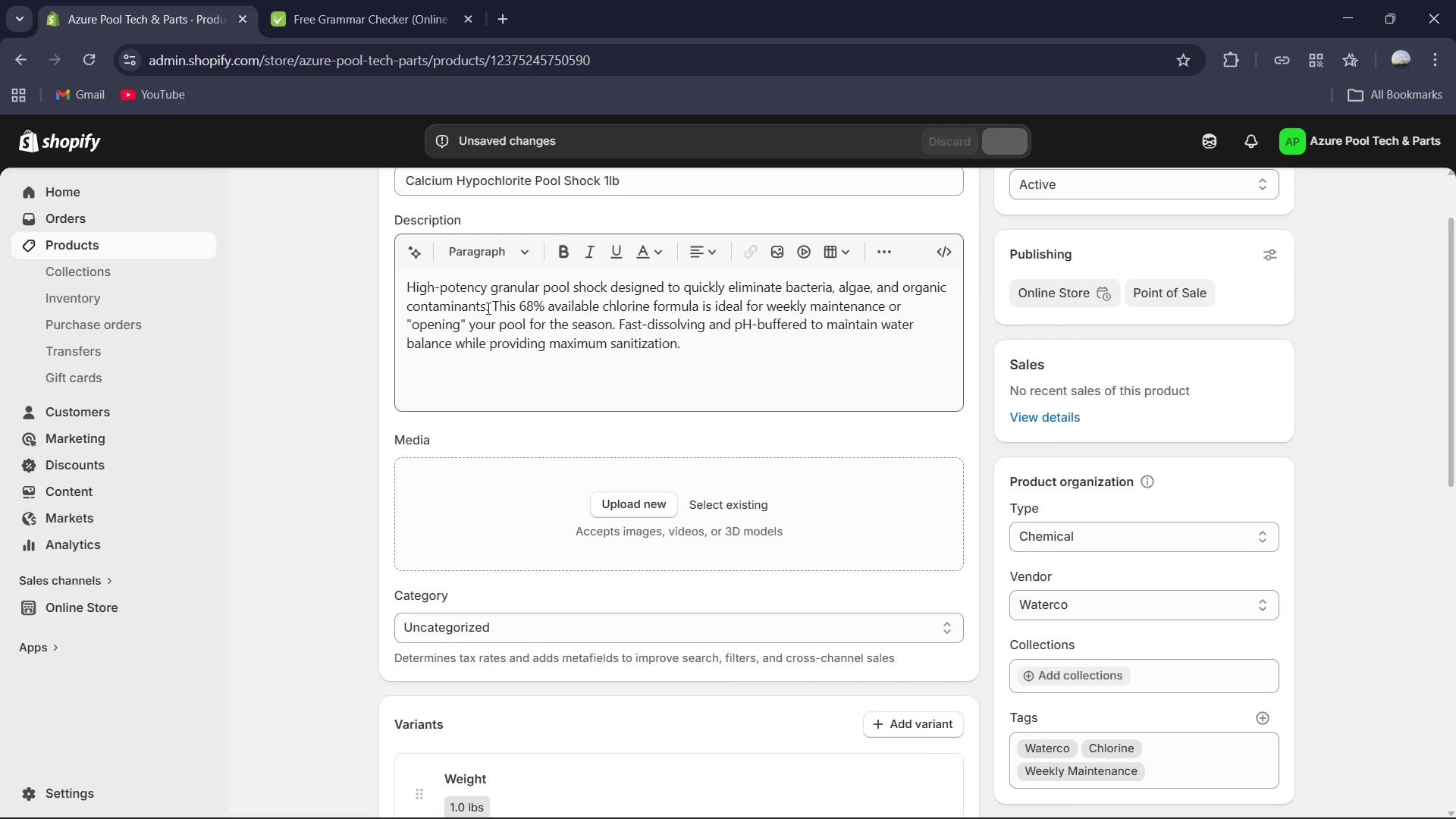 
scroll: coordinate [487, 308], scroll_direction: up, amount: 5.0
 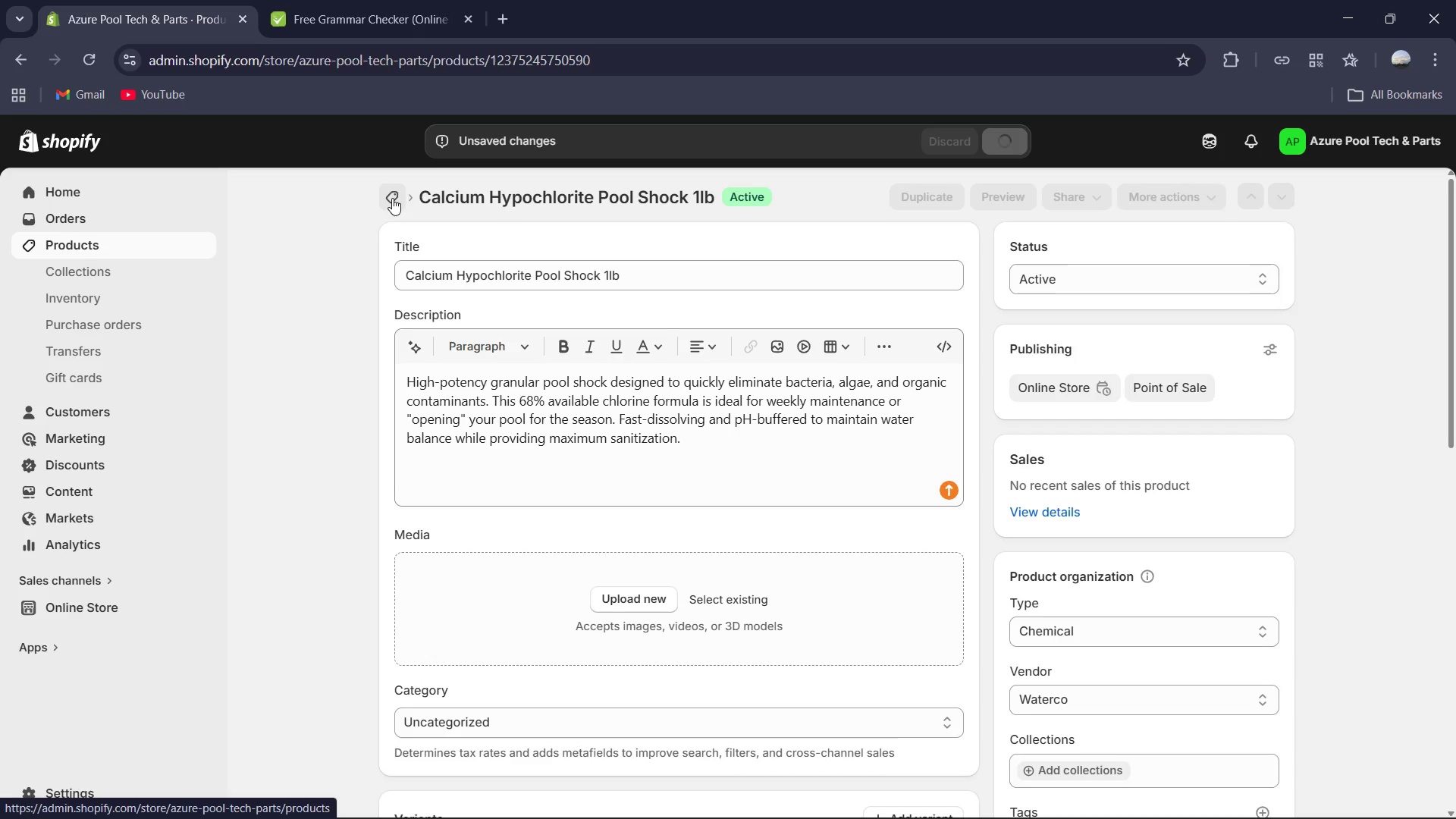 
left_click([392, 198])
 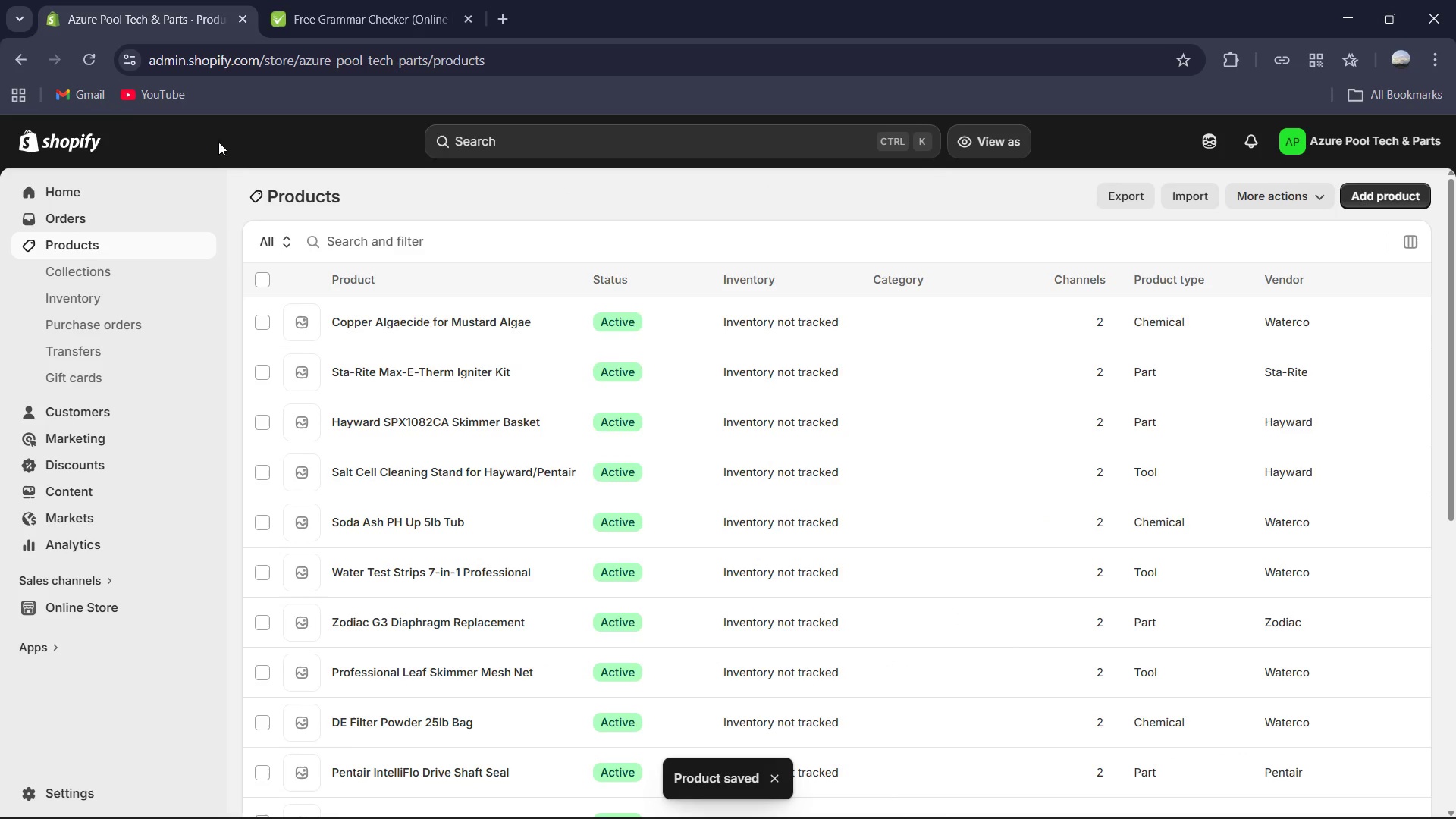 
left_click([98, 61])
 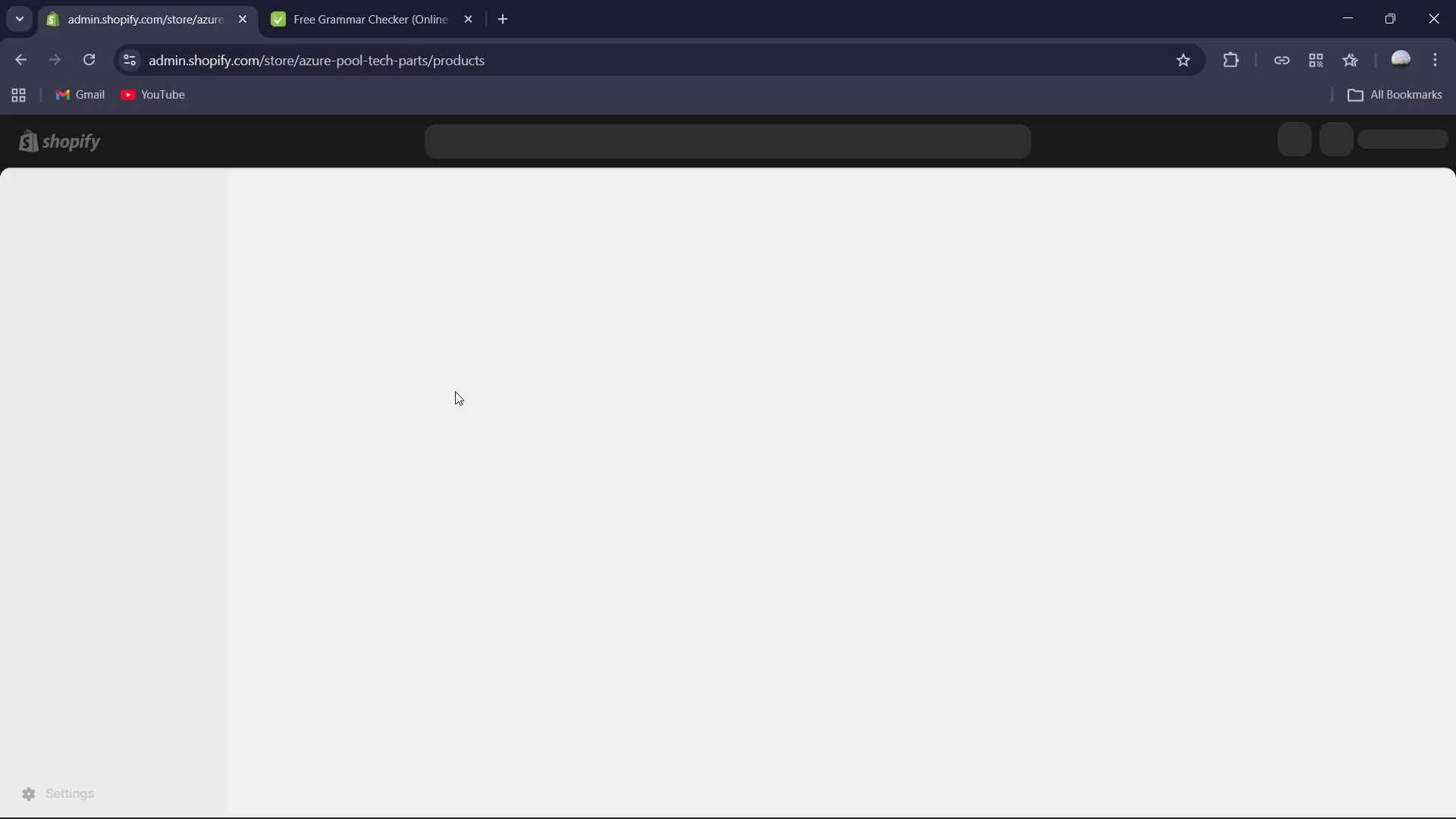 
wait(9.38)
 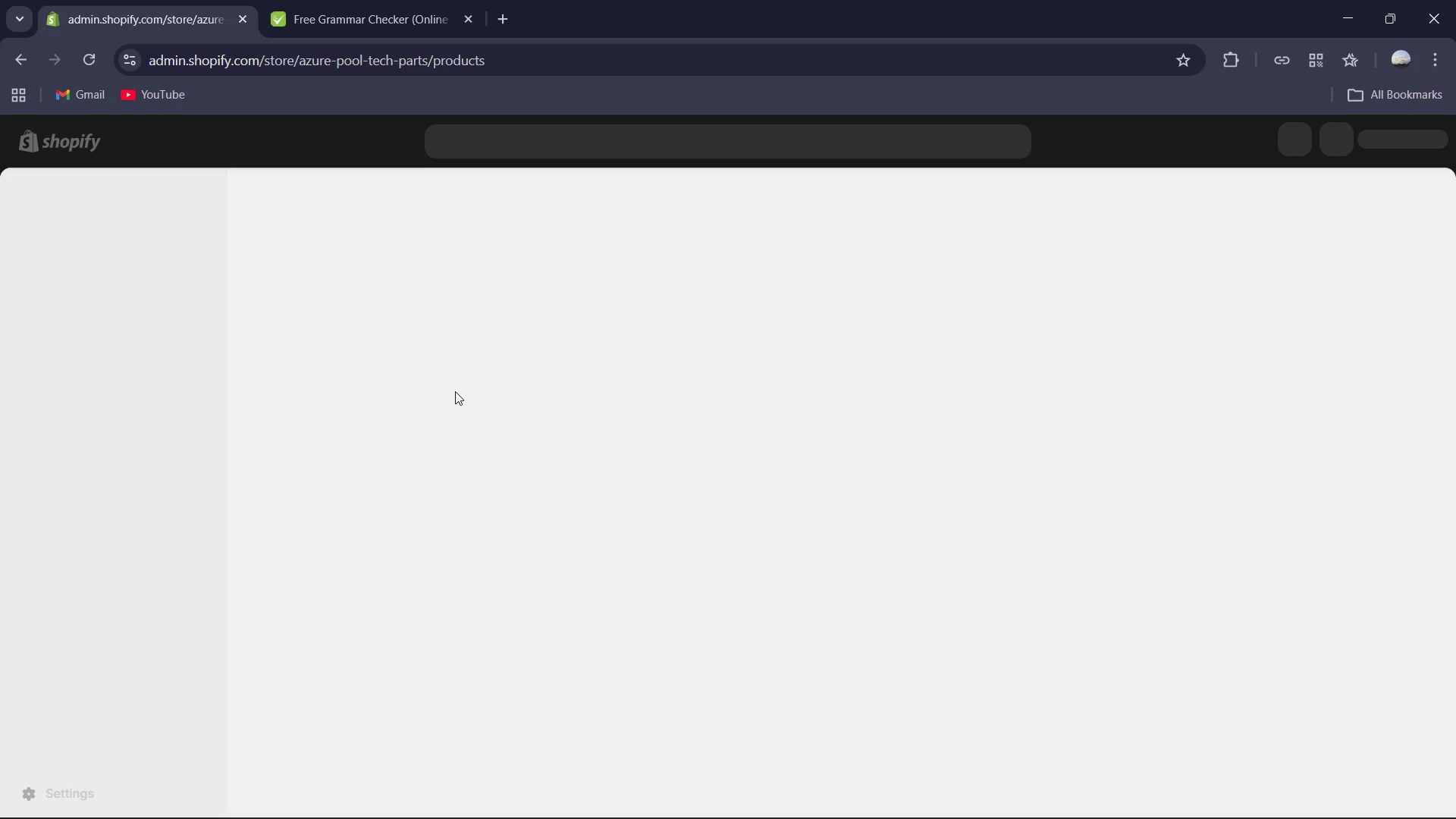 
scroll: coordinate [428, 394], scroll_direction: down, amount: 13.0
 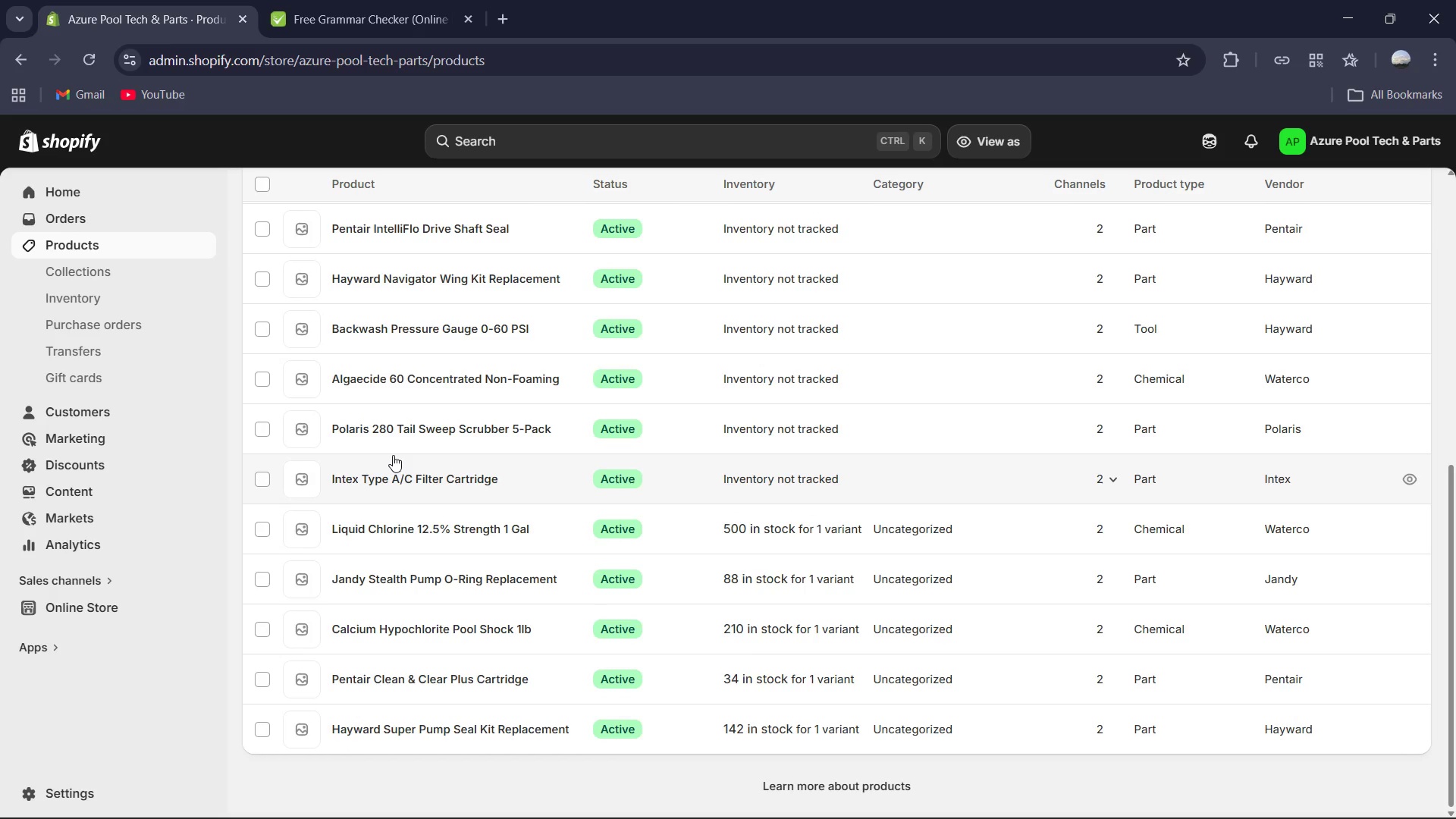 
wait(12.89)
 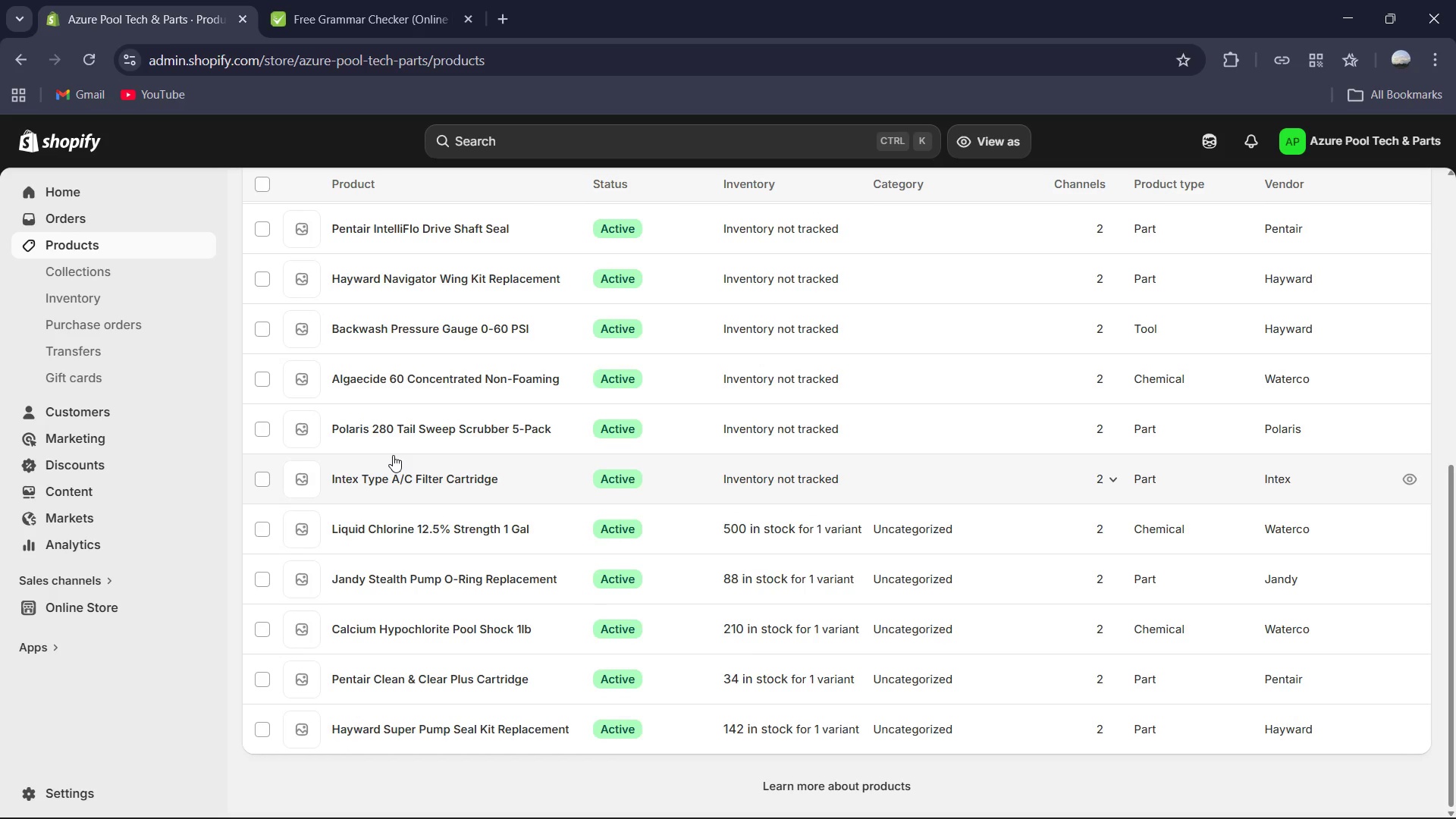 
left_click([410, 424])
 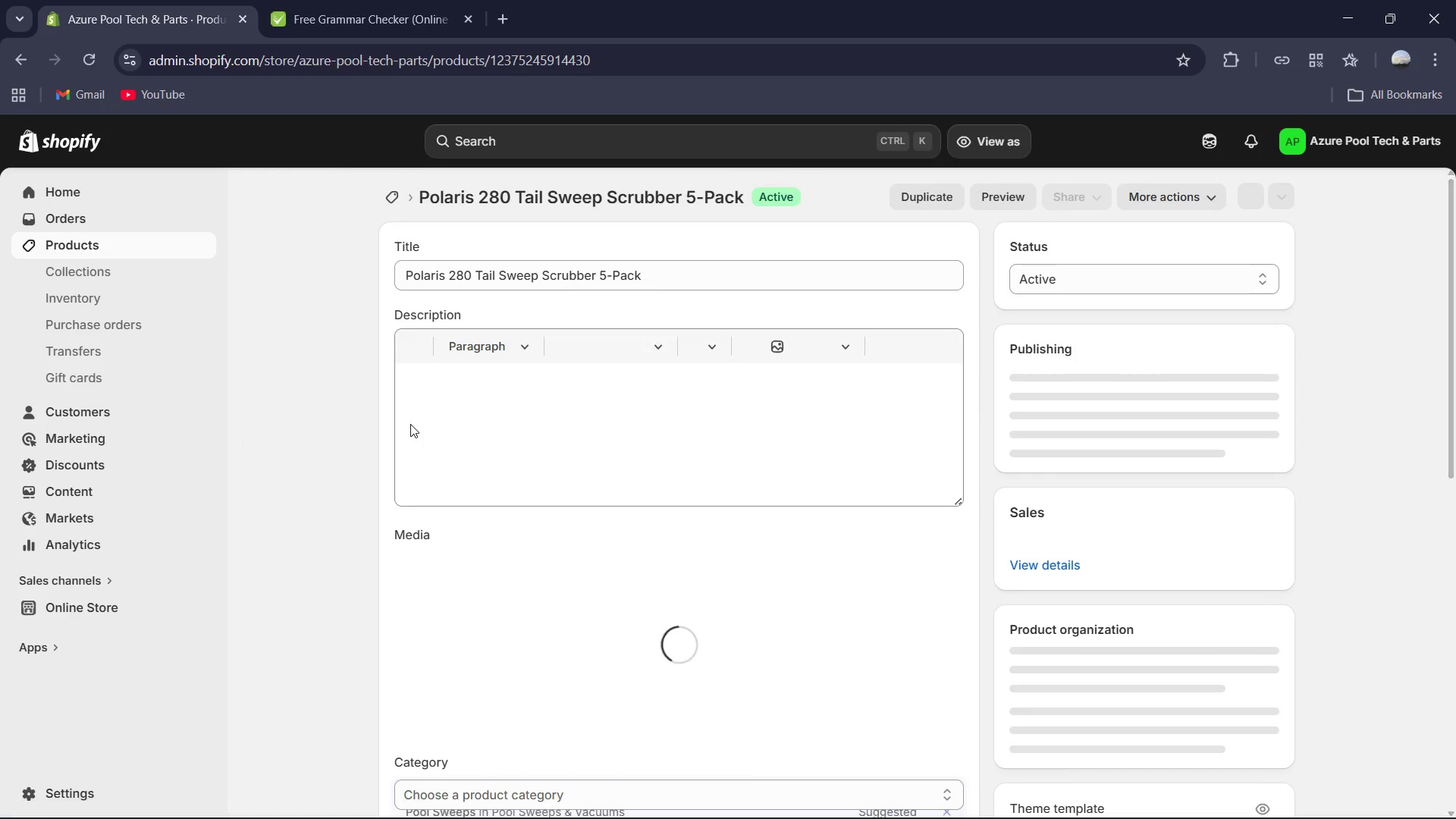 
left_click([466, 412])
 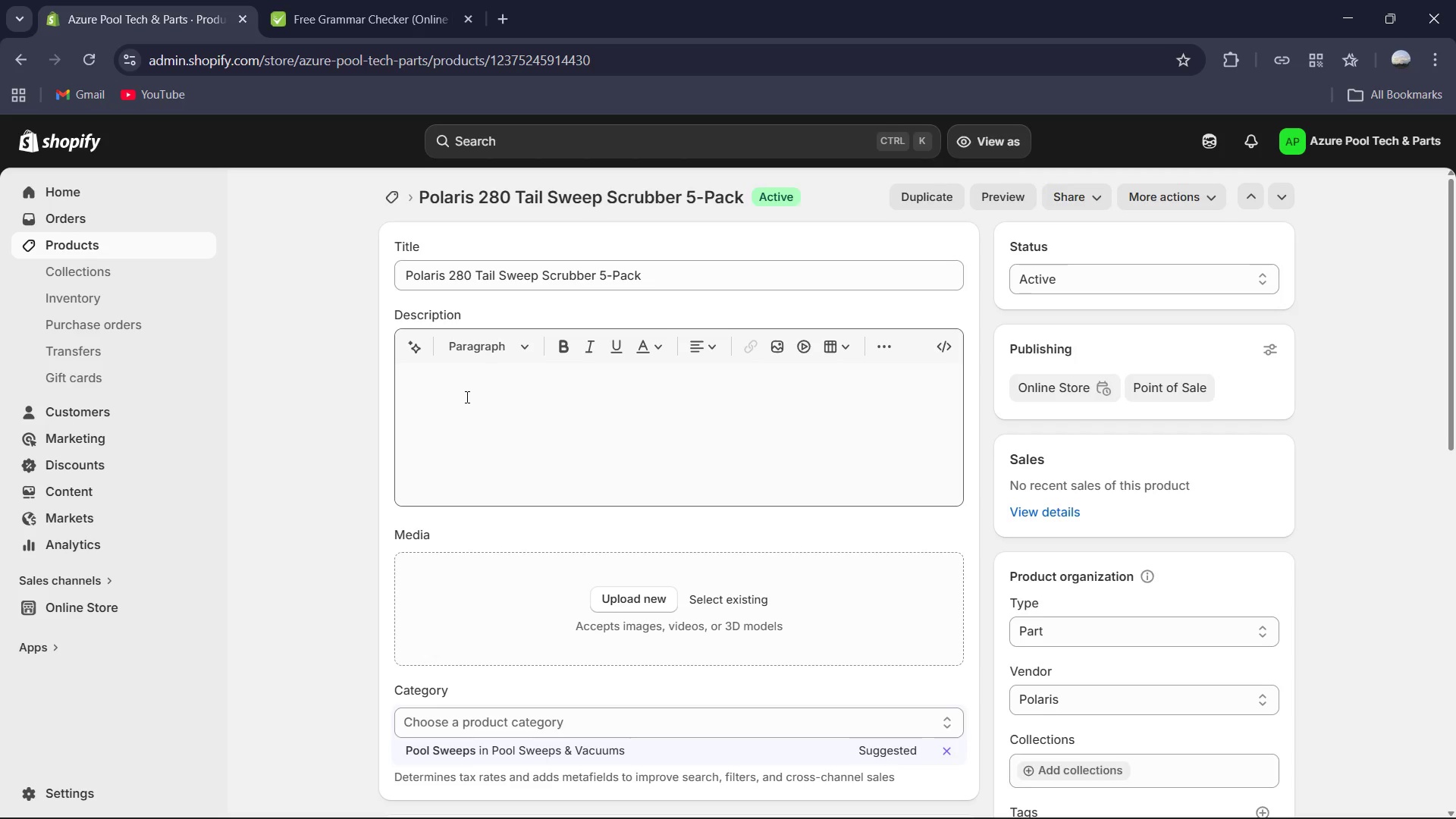 
type(Restore the mobility of your automatic pool cleaner with this heavy-duty backup valve. Designed specifically for the Polaris 280 pressure-side cleaner, this valve automatically cycles to pull the cleaner out of corners and away from obstacles, pres)
key(Backspace)
type(venting it from getting stuch)
key(Backspace)
type(k. Engineered with a wa)
key(Backspace)
type(ear-resistant internal gear mechanic)
key(Backspace)
type(sm for long-term performance in high-pressure envie)
key(Backspace)
type(ronmrnt)
key(Backspace)
key(Backspace)
key(Backspace)
type(ents.)
 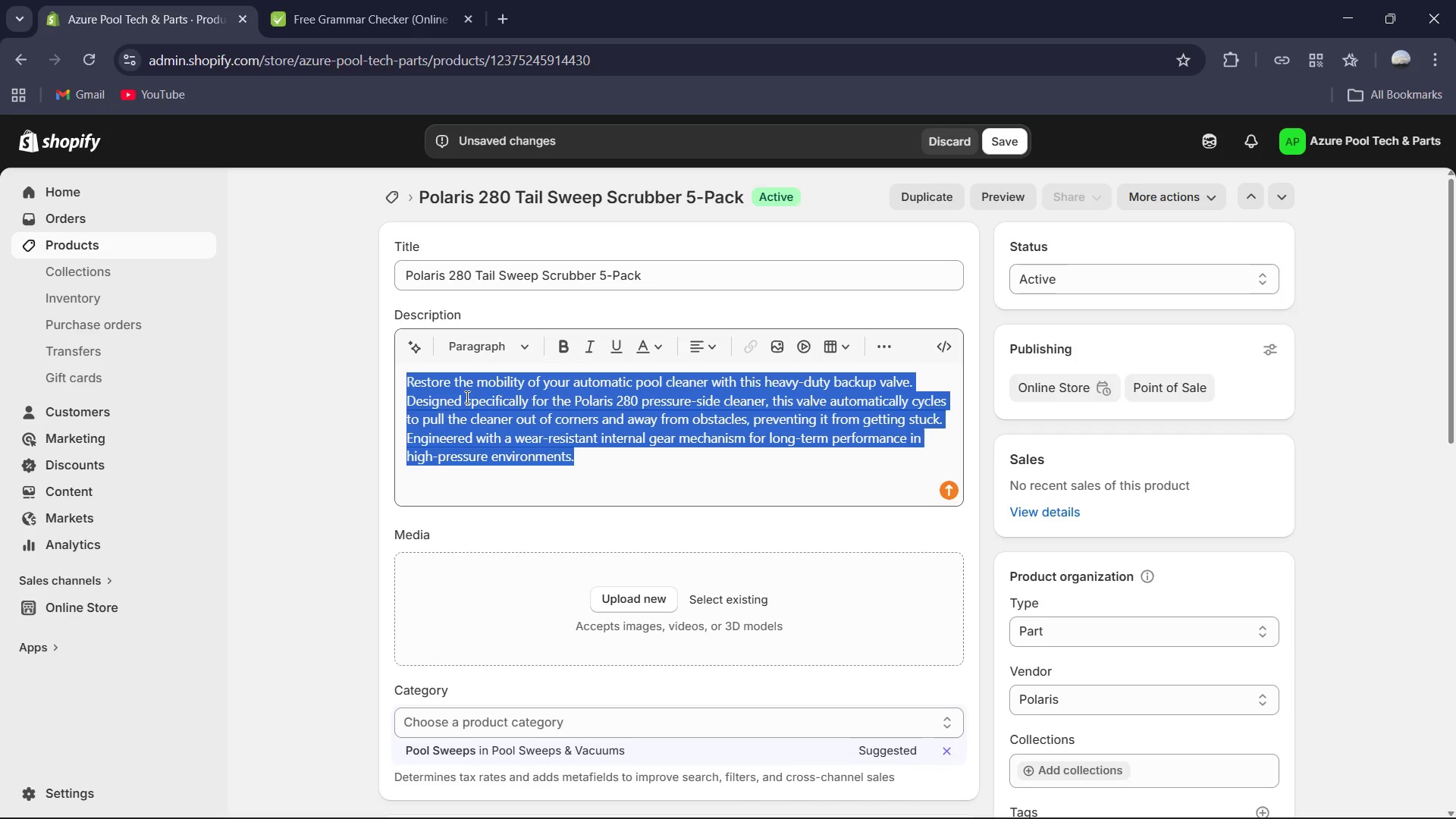 
key(Control+A)
 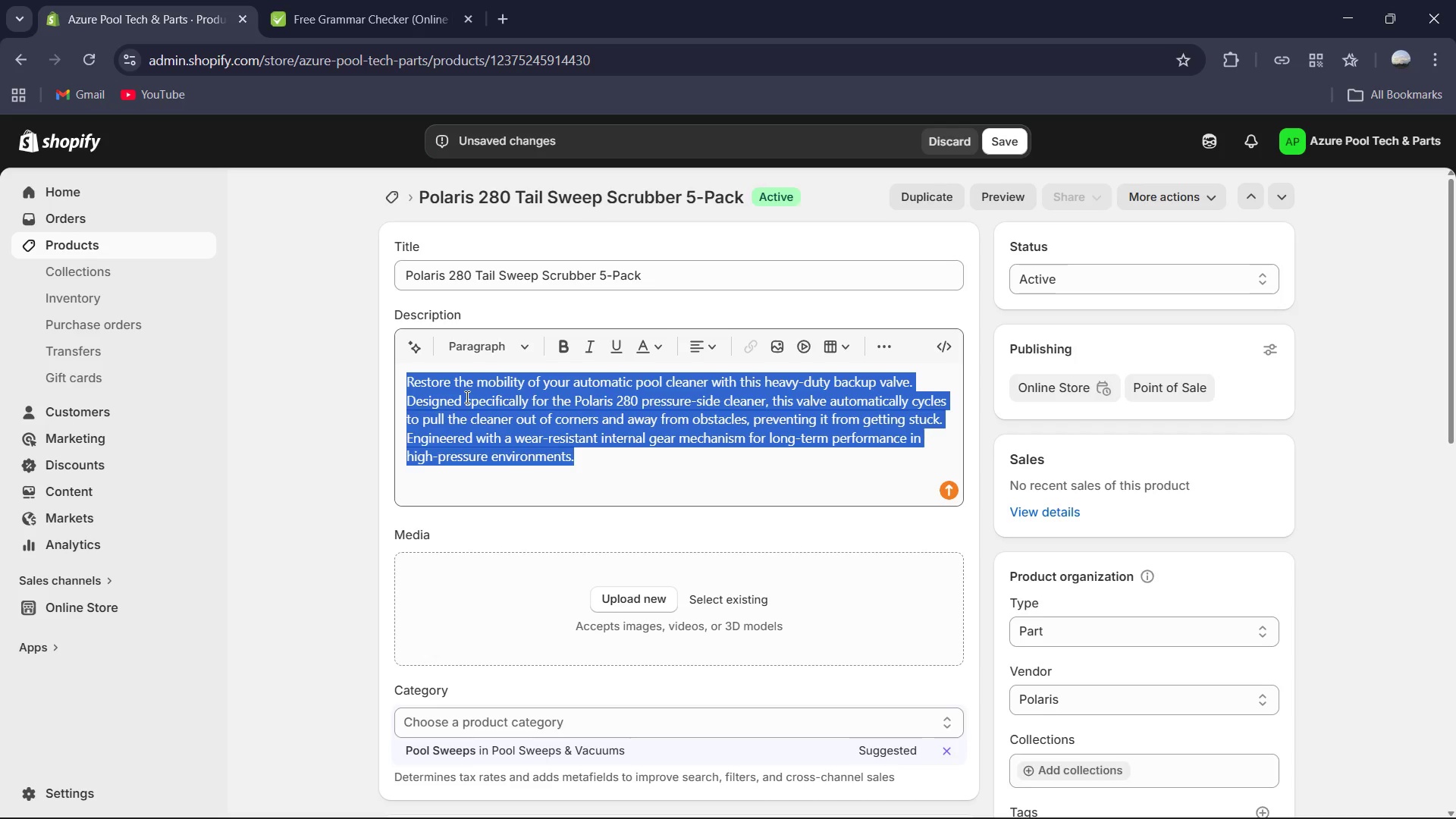 
key(Control+C)
 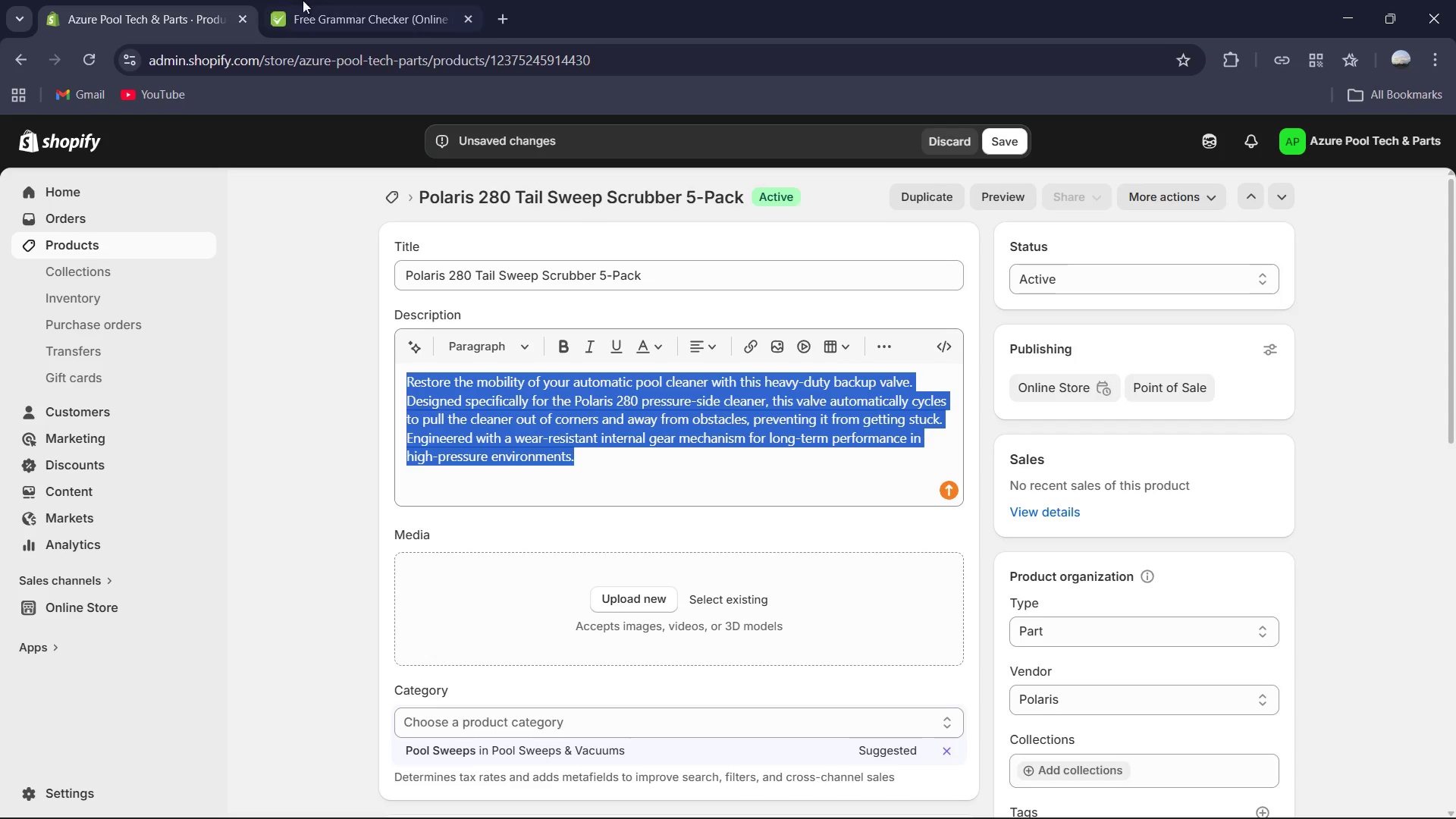 
left_click([333, 0])
 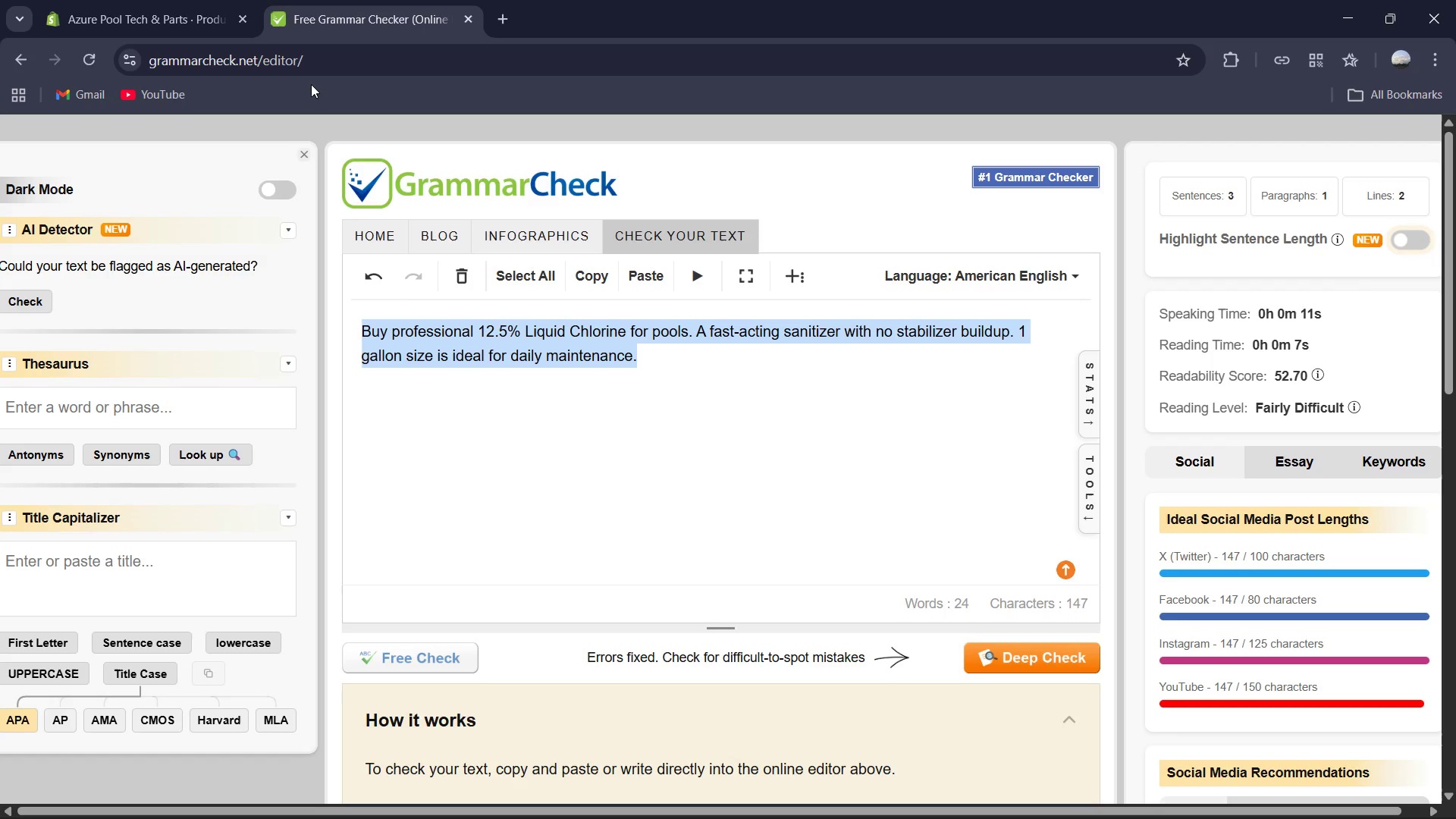 
key(Control+V)
 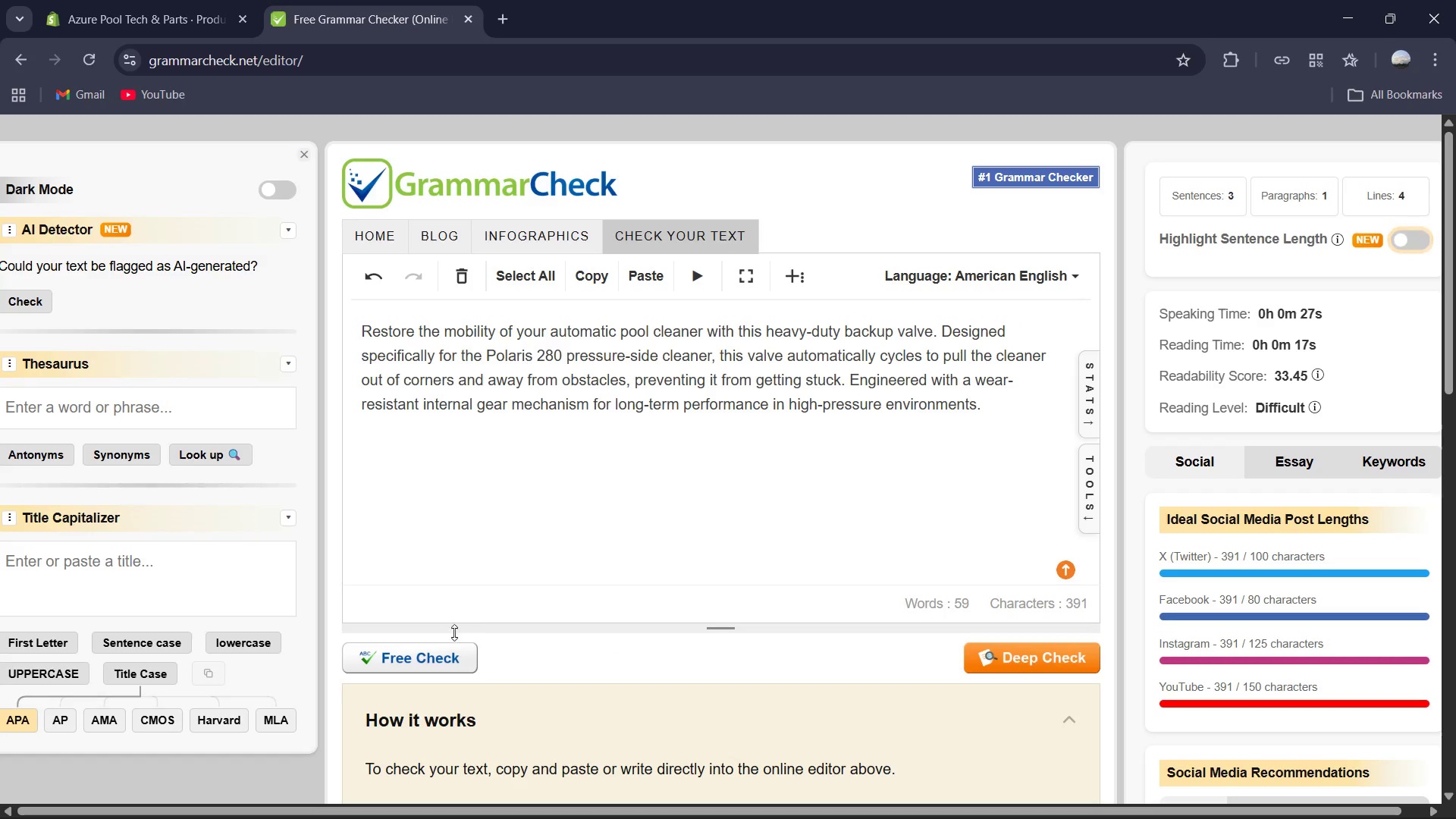 
left_click([437, 661])
 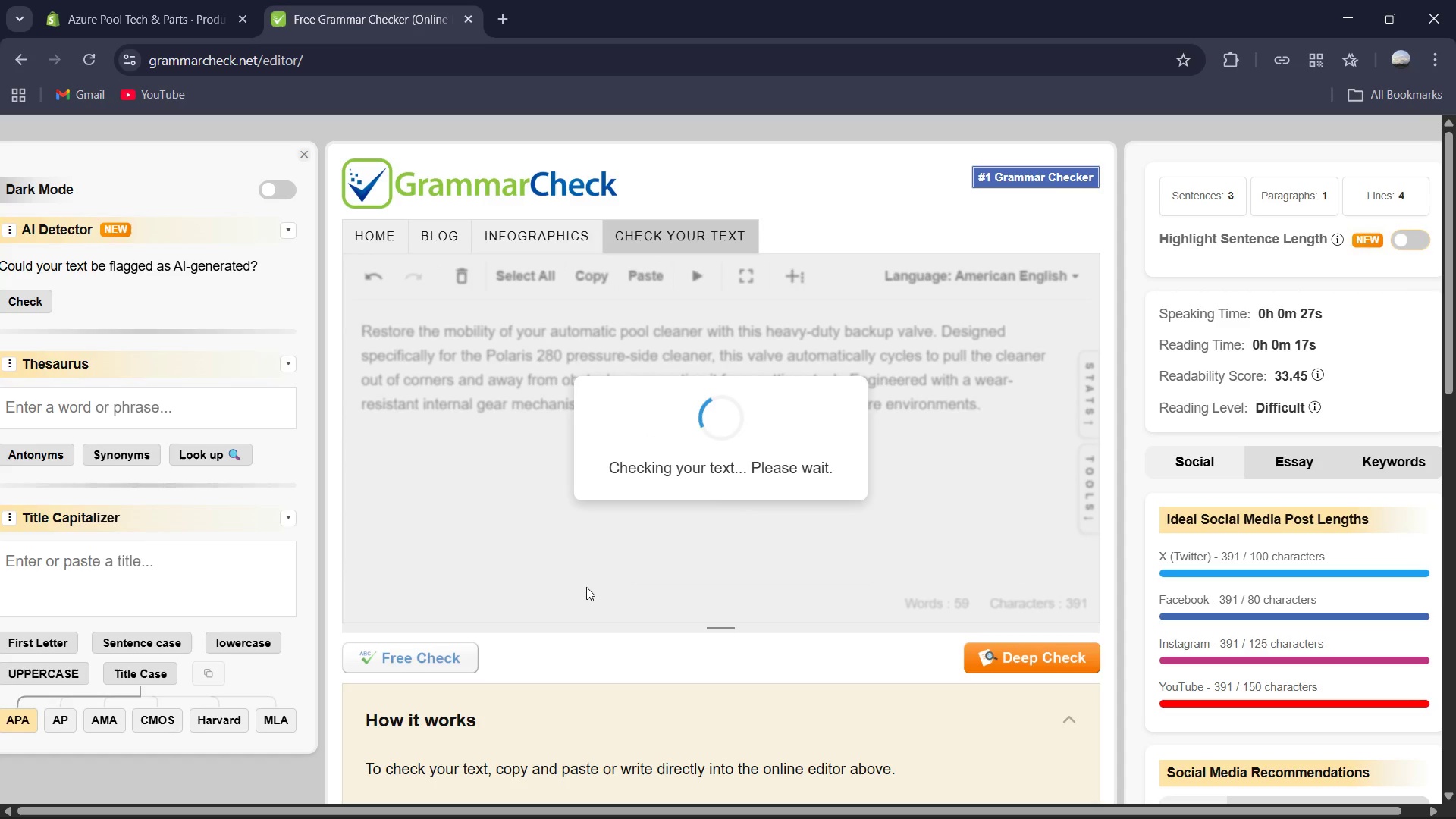 
wait(10.31)
 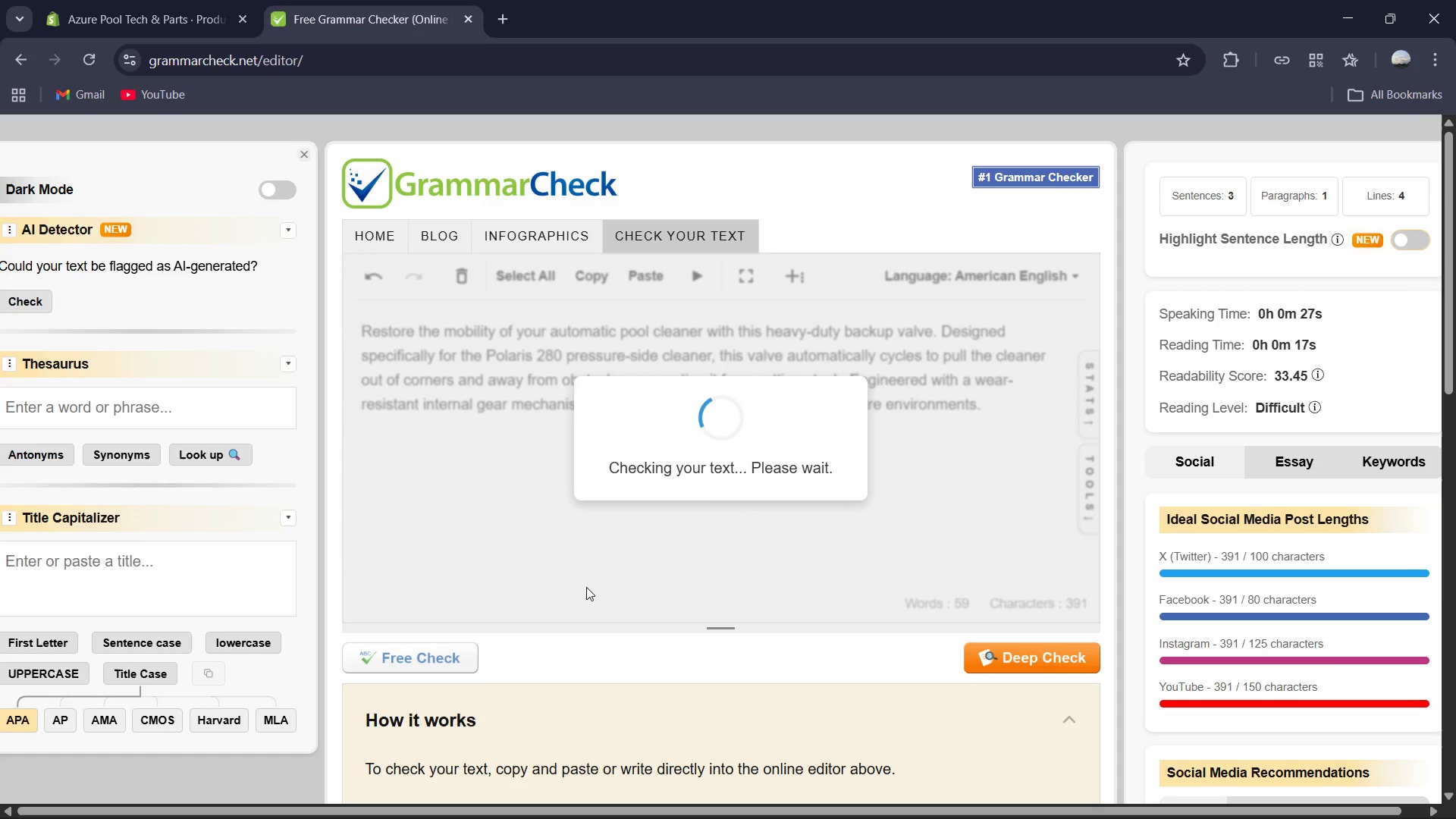 
left_click([118, 0])
 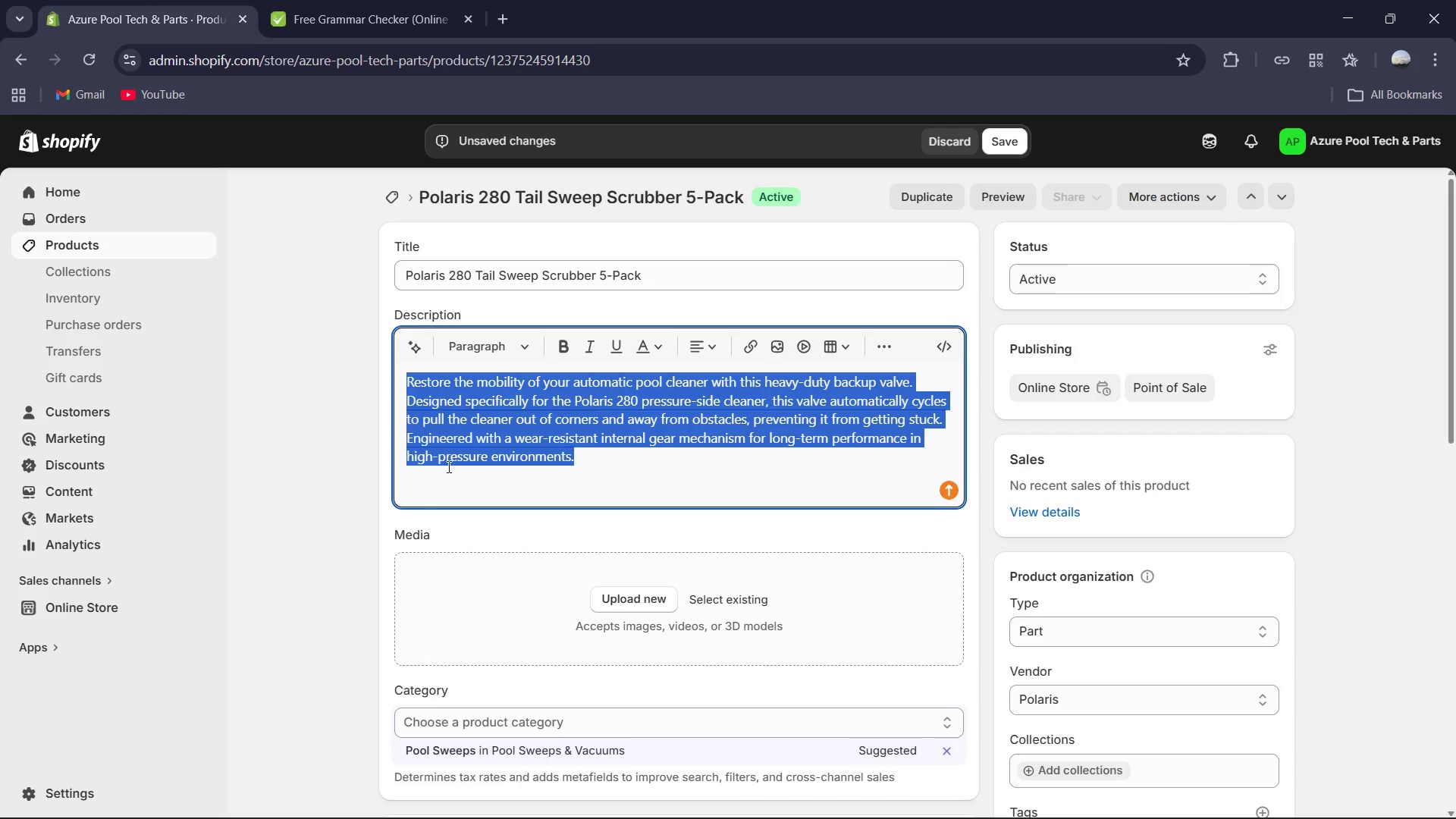 
left_click([420, 522])
 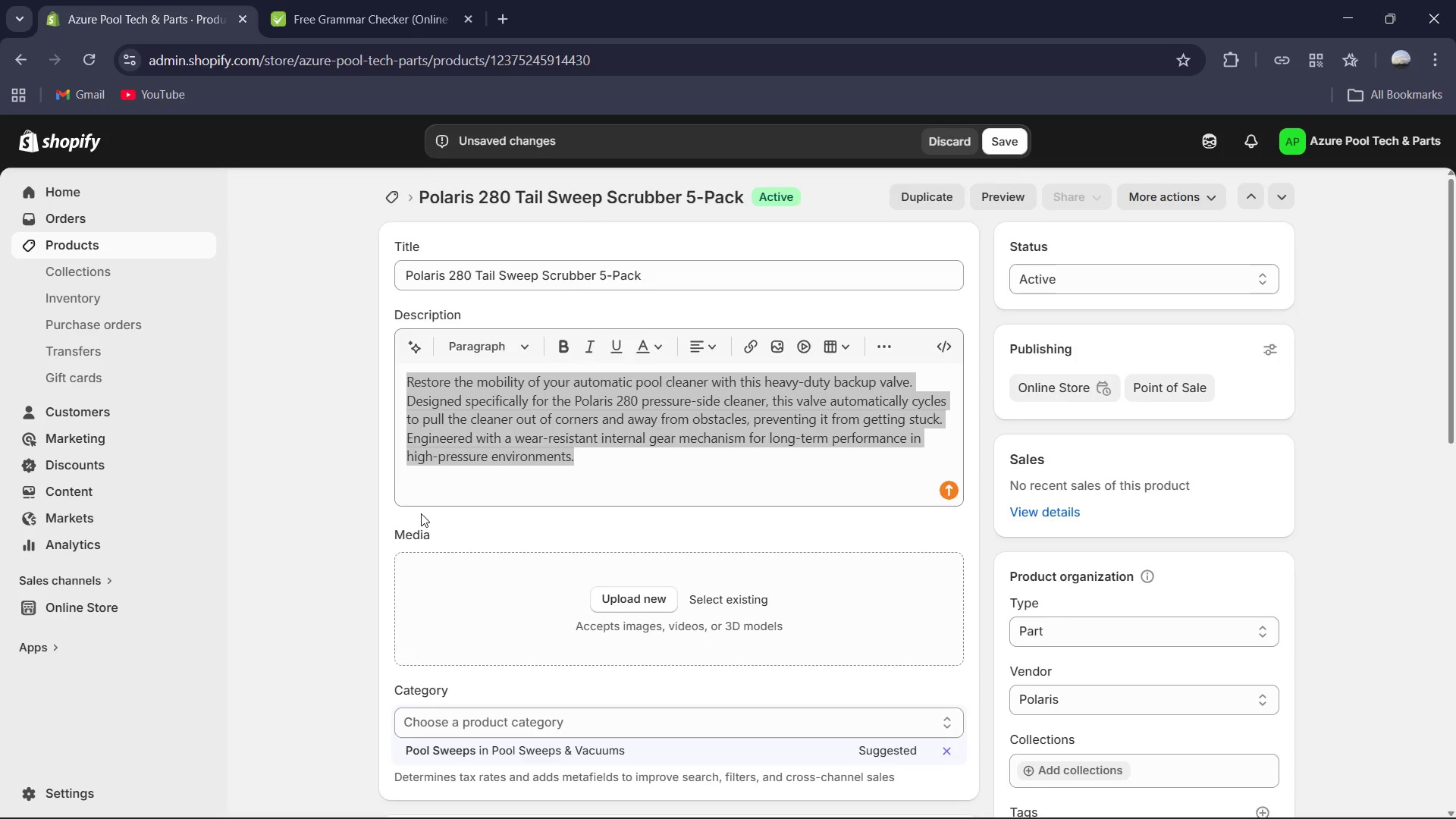 
scroll: coordinate [457, 480], scroll_direction: down, amount: 13.0
 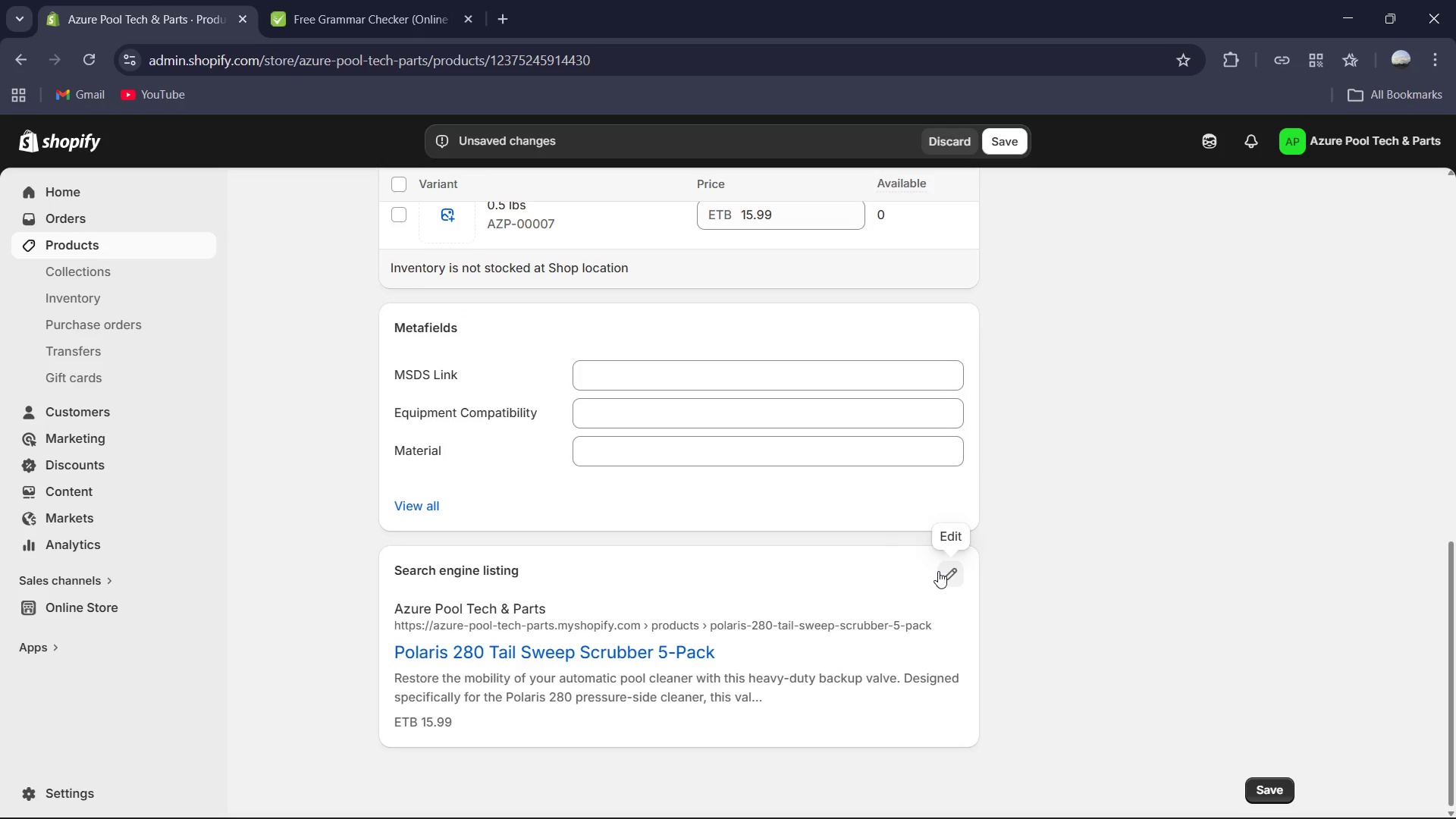 
left_click([938, 571])
 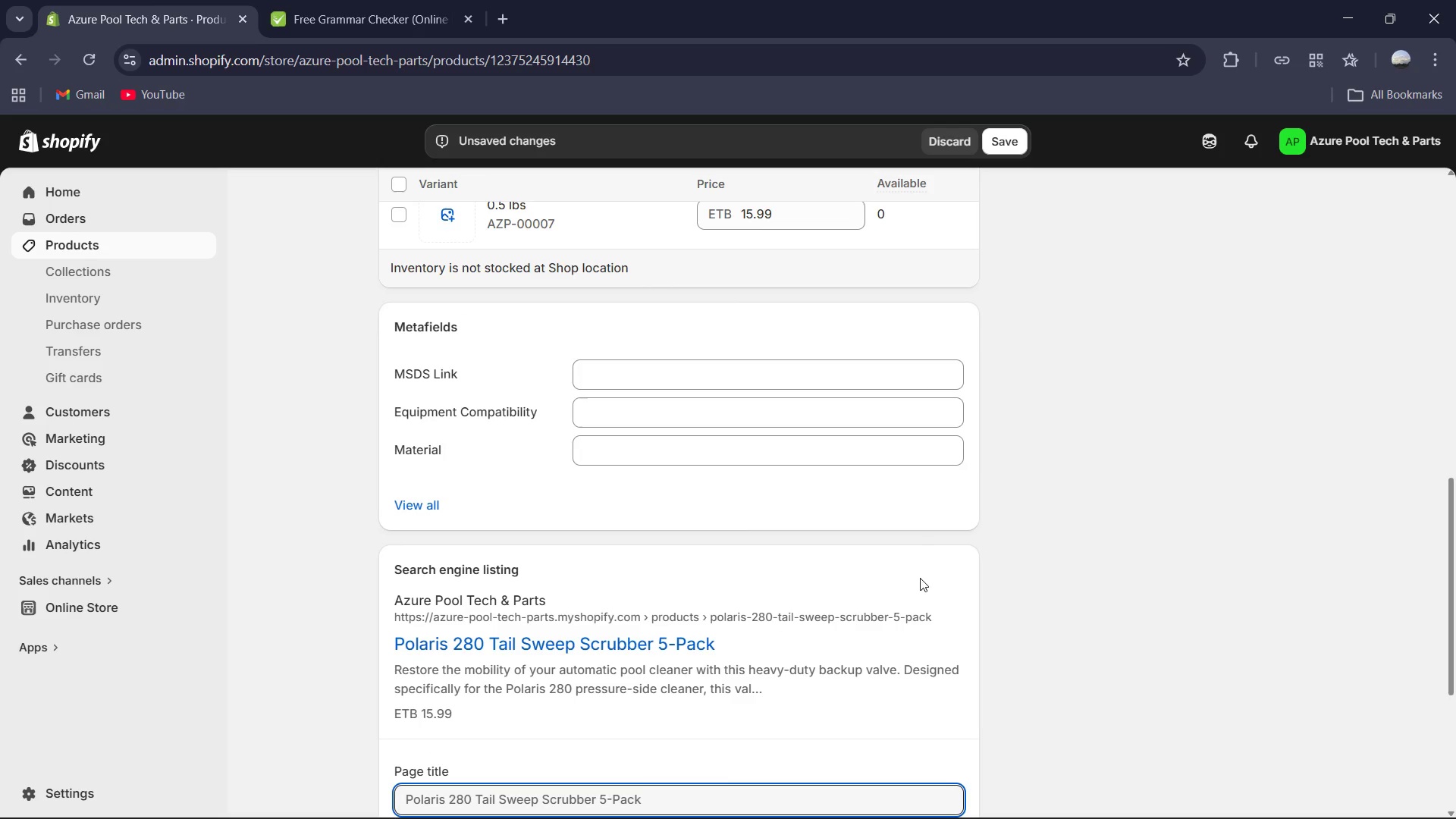 
scroll: coordinate [924, 576], scroll_direction: down, amount: 3.0
 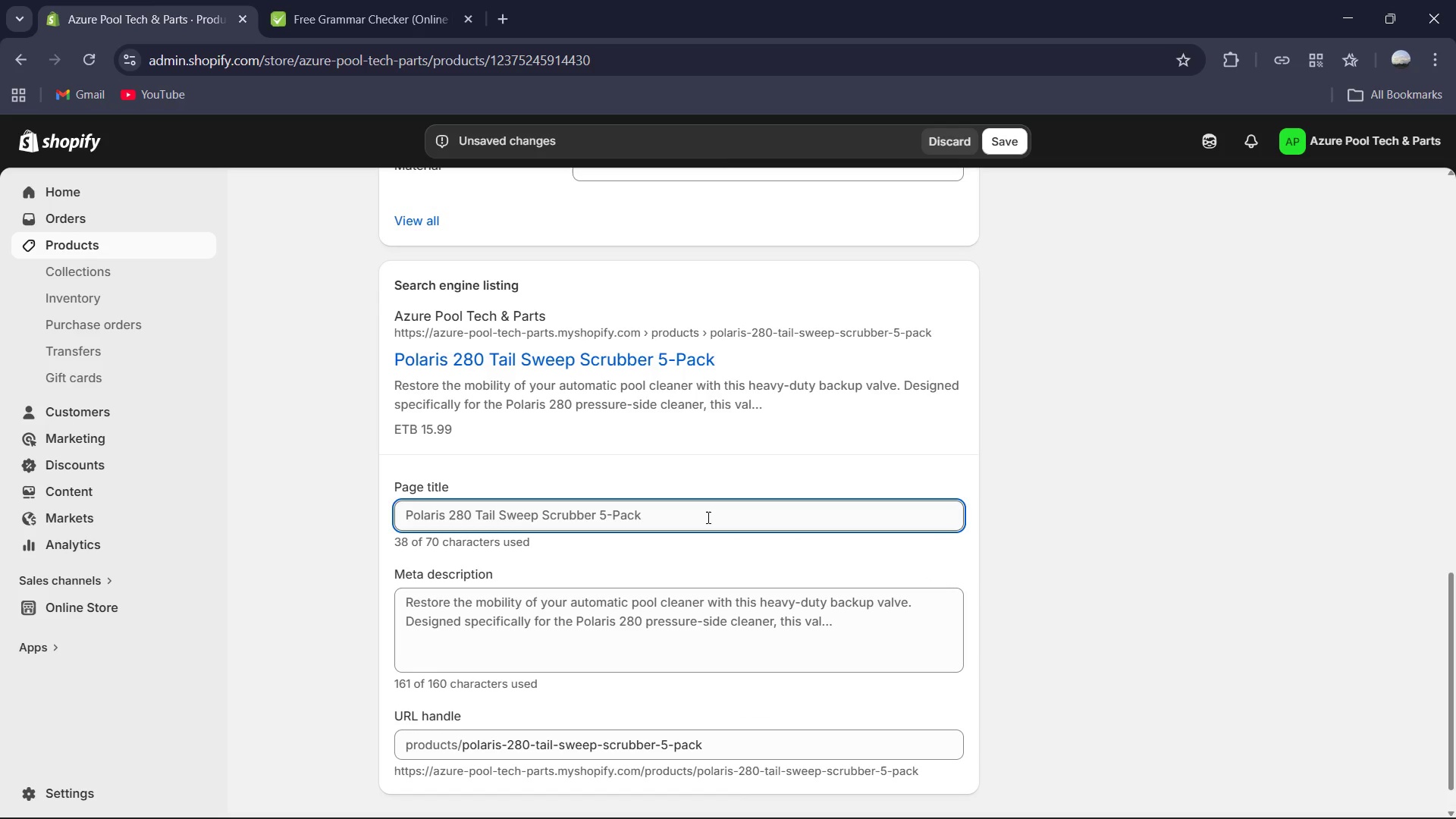 
left_click([698, 522])
 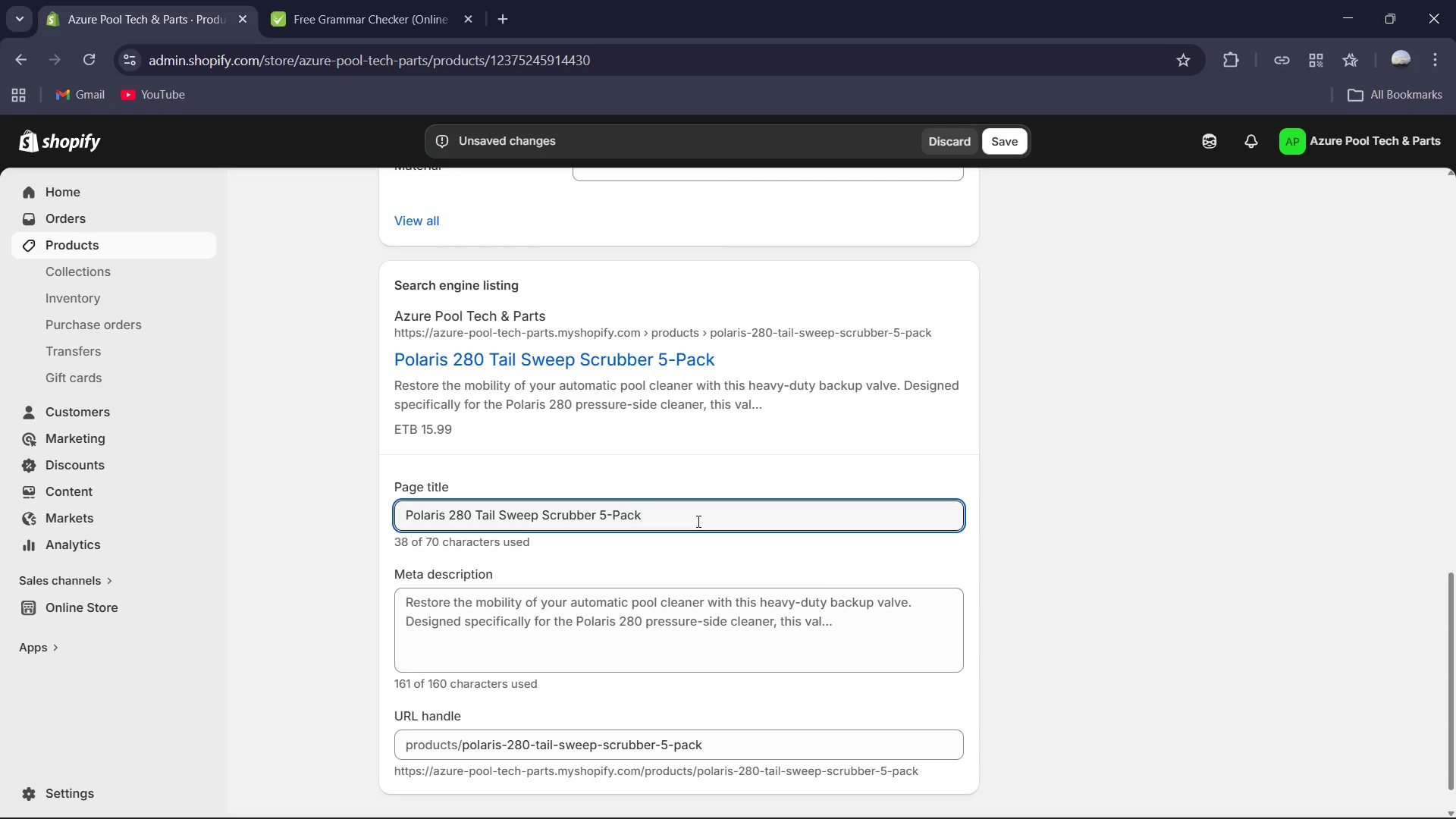 
wait(5.45)
 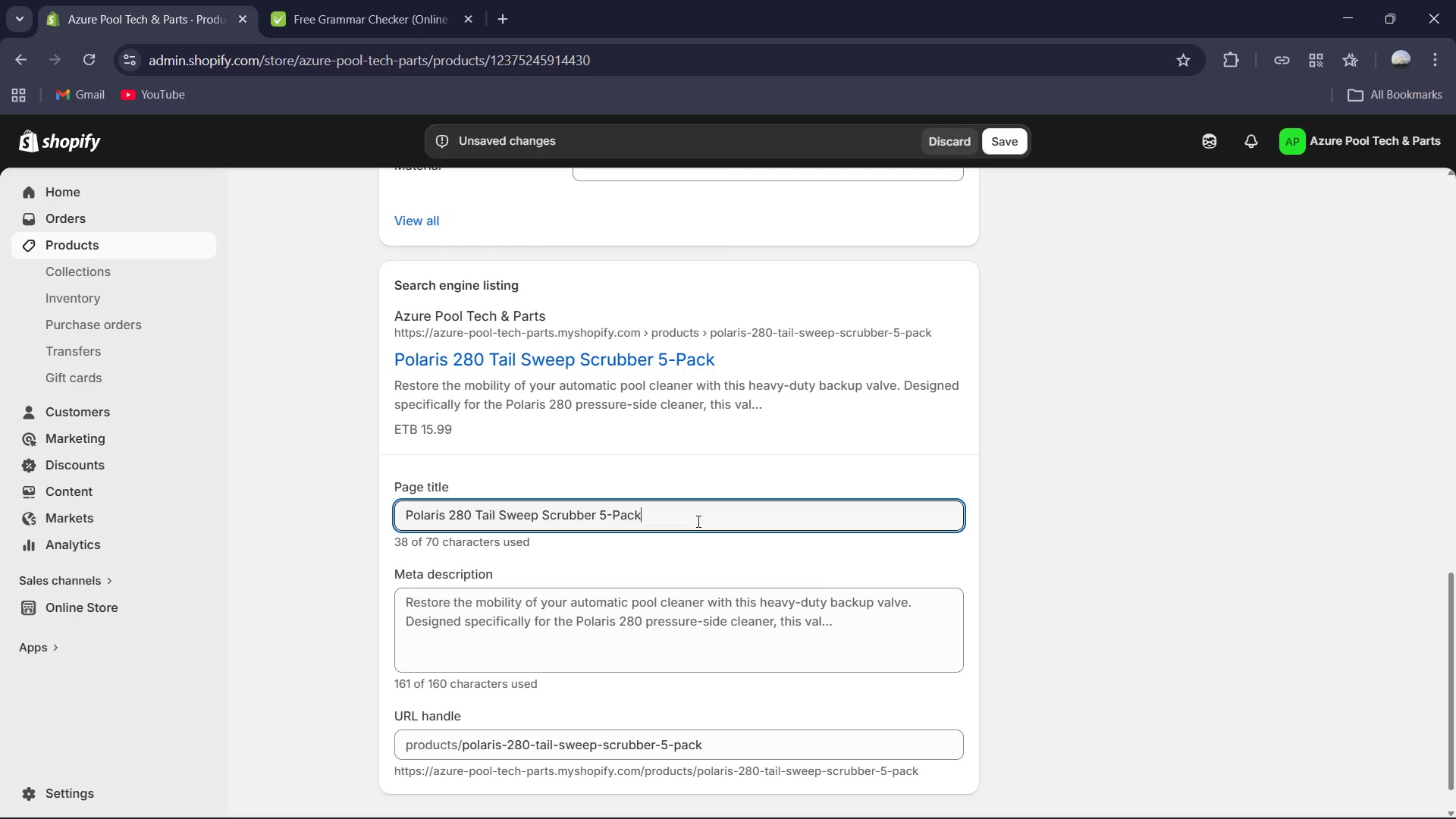 
key(Control+A)
 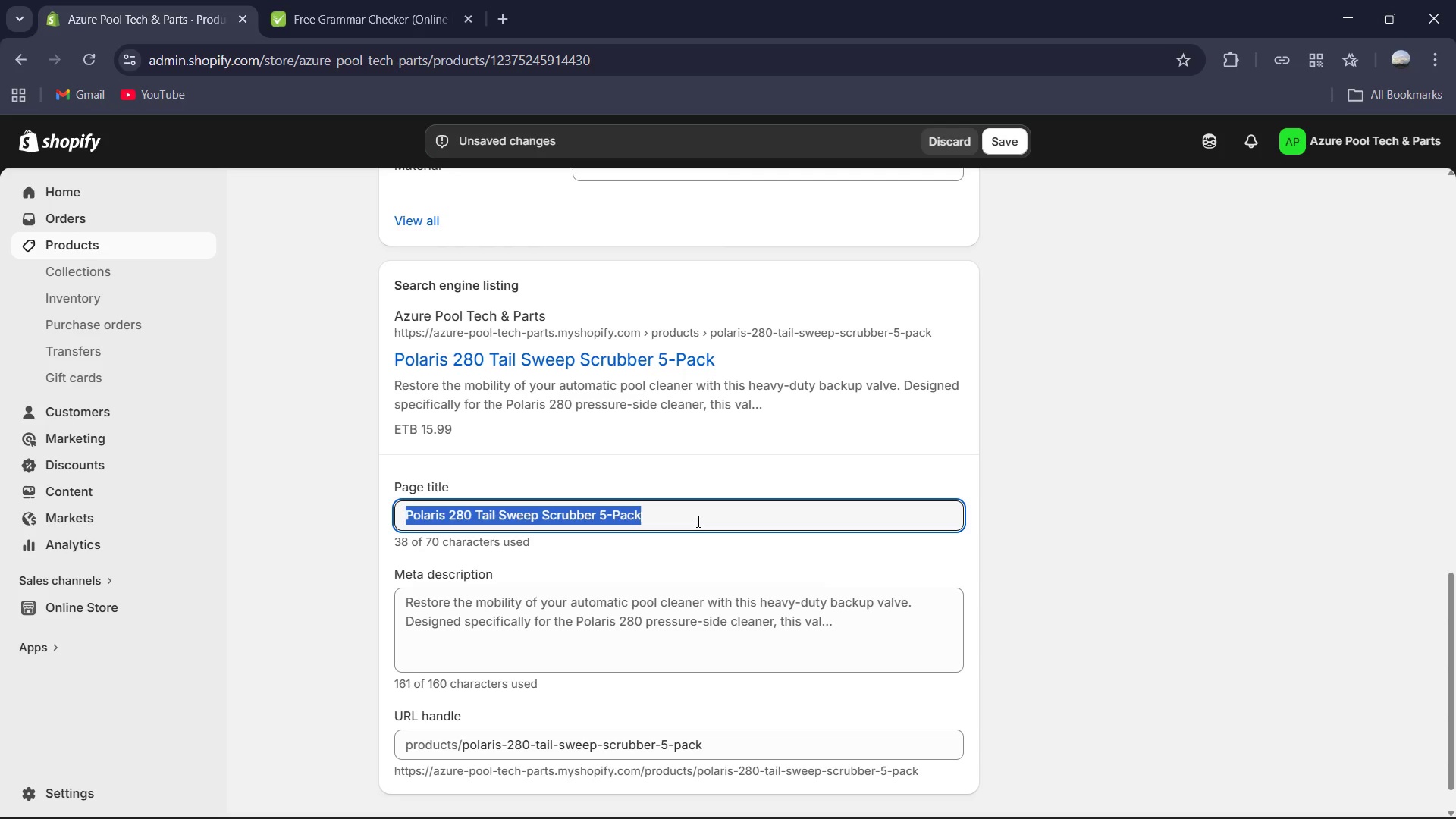 
type(Polaris 280 Backup Valve Replacement G52 | Geniune Polaris Part )
 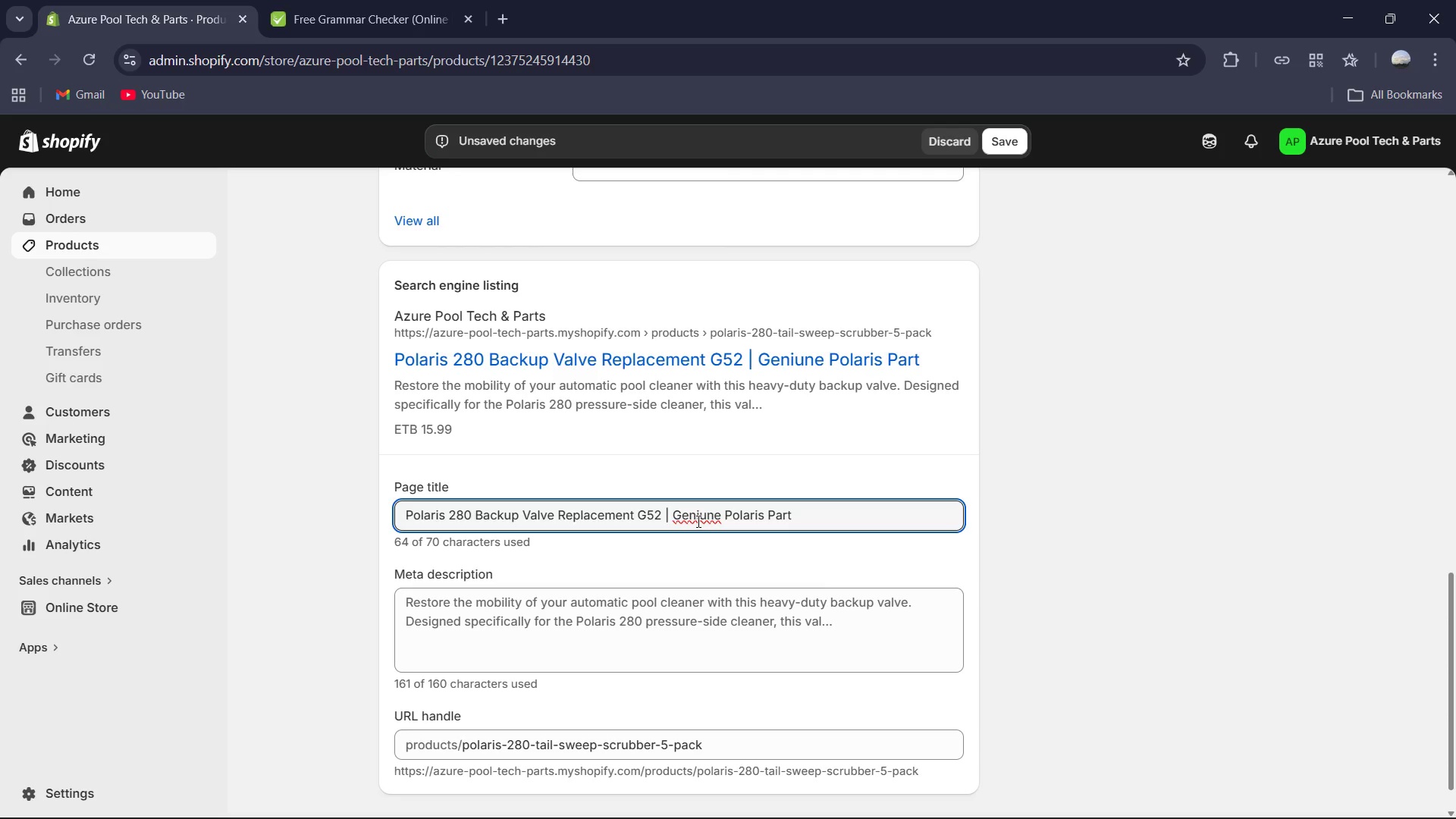 
 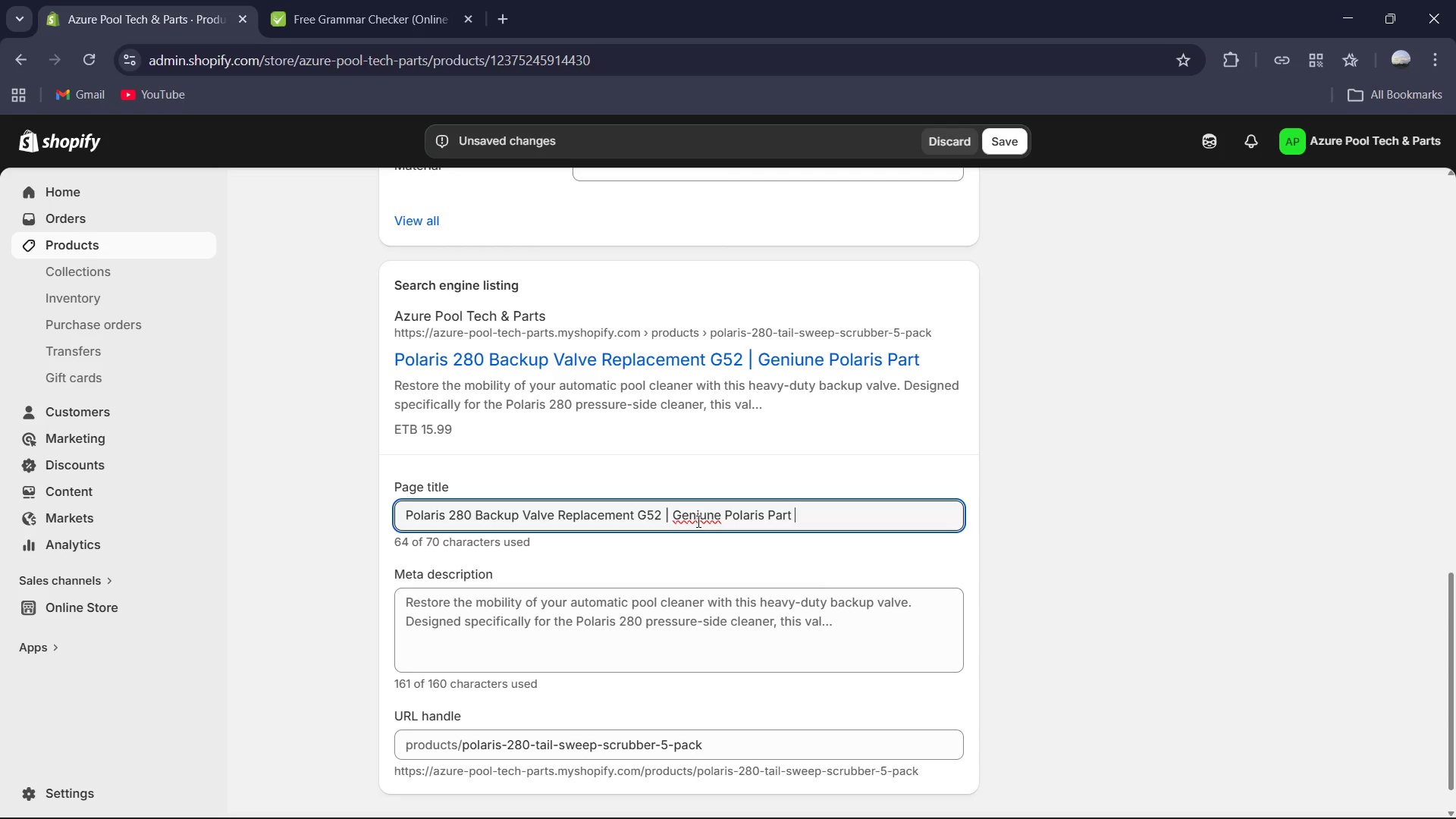 
hold_key(key=ControlLeft, duration=0.52)
 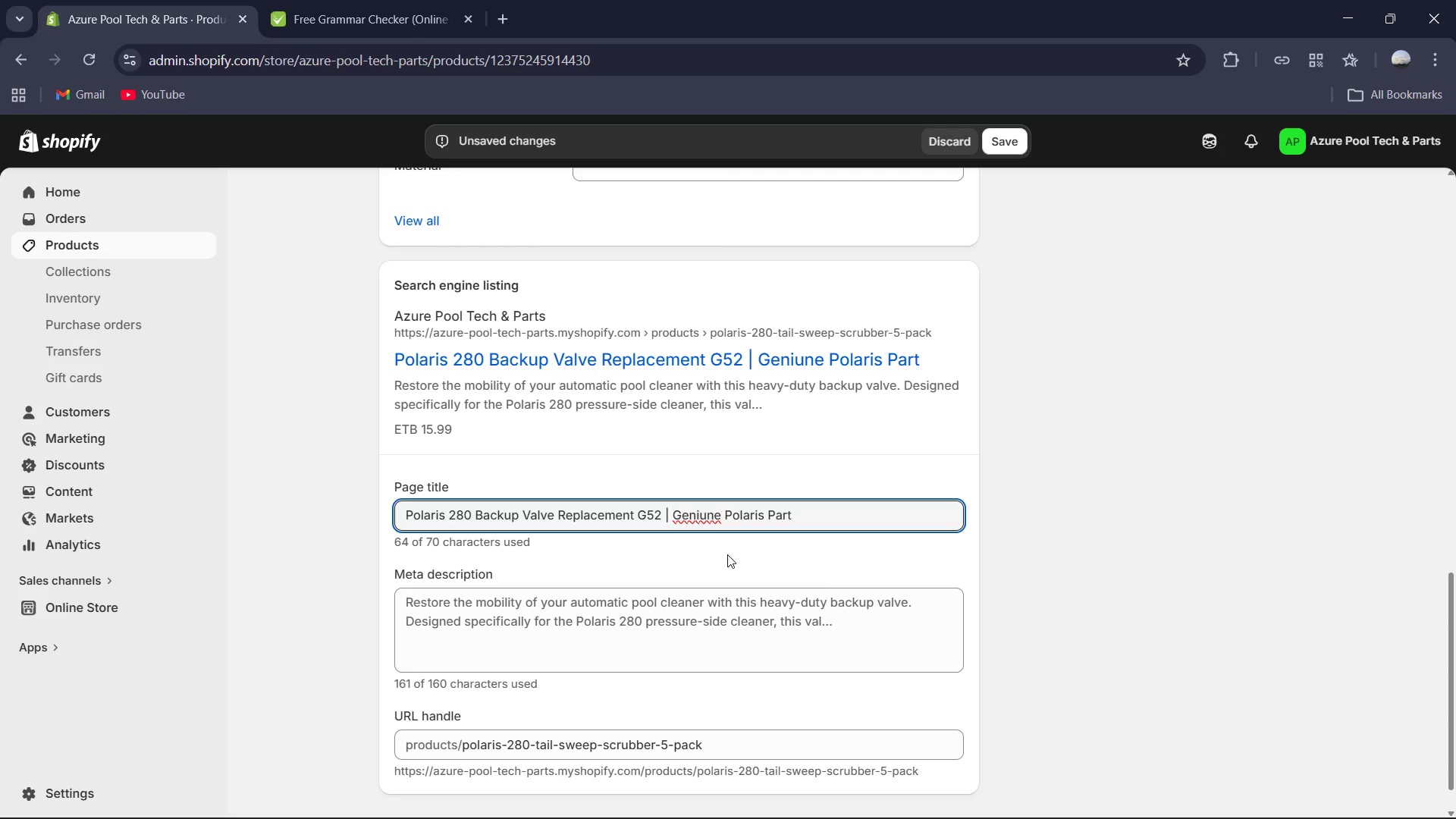 
key(ArrowRight)
 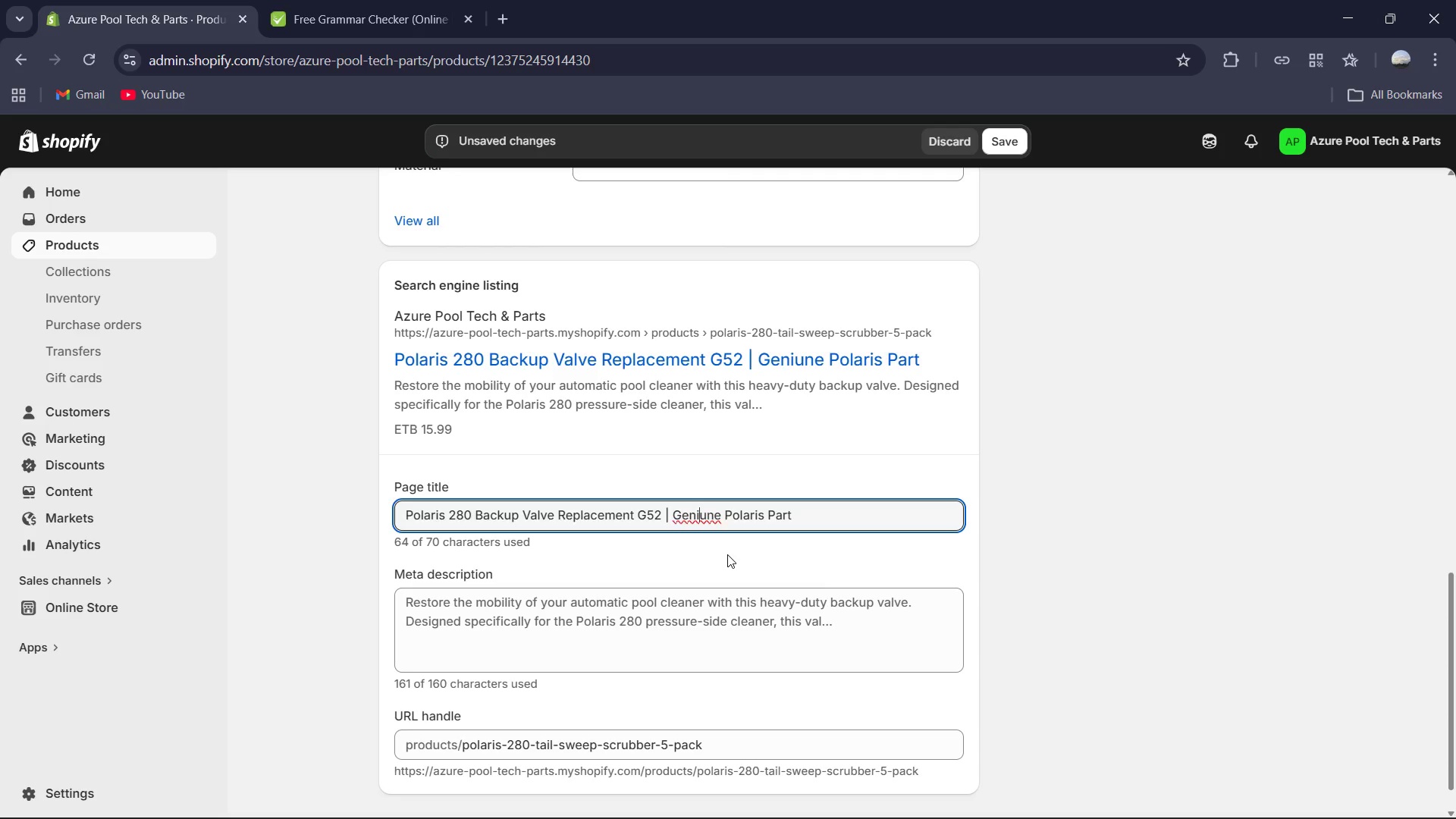 
key(Backspace)
 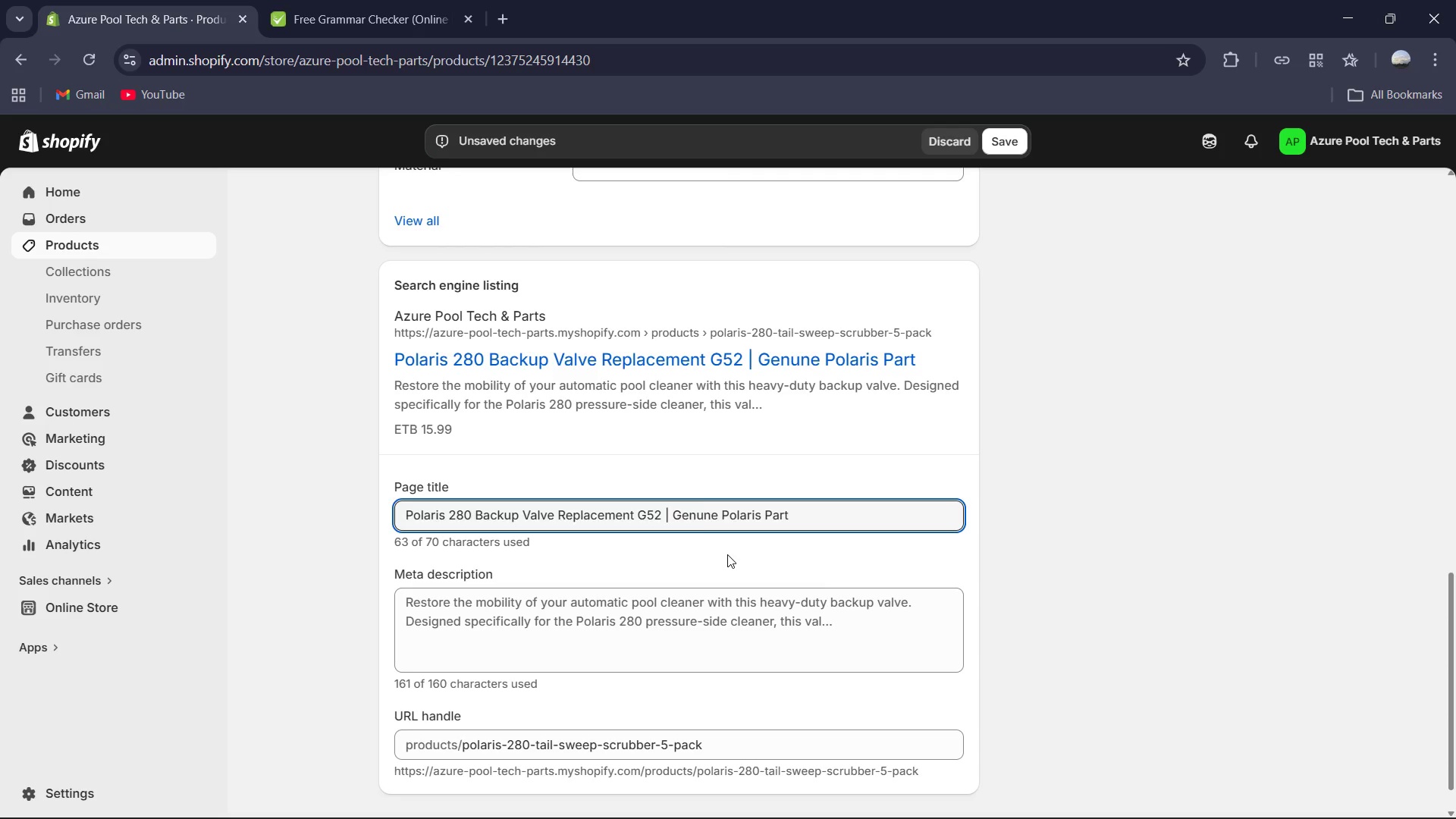 
key(ArrowRight)
 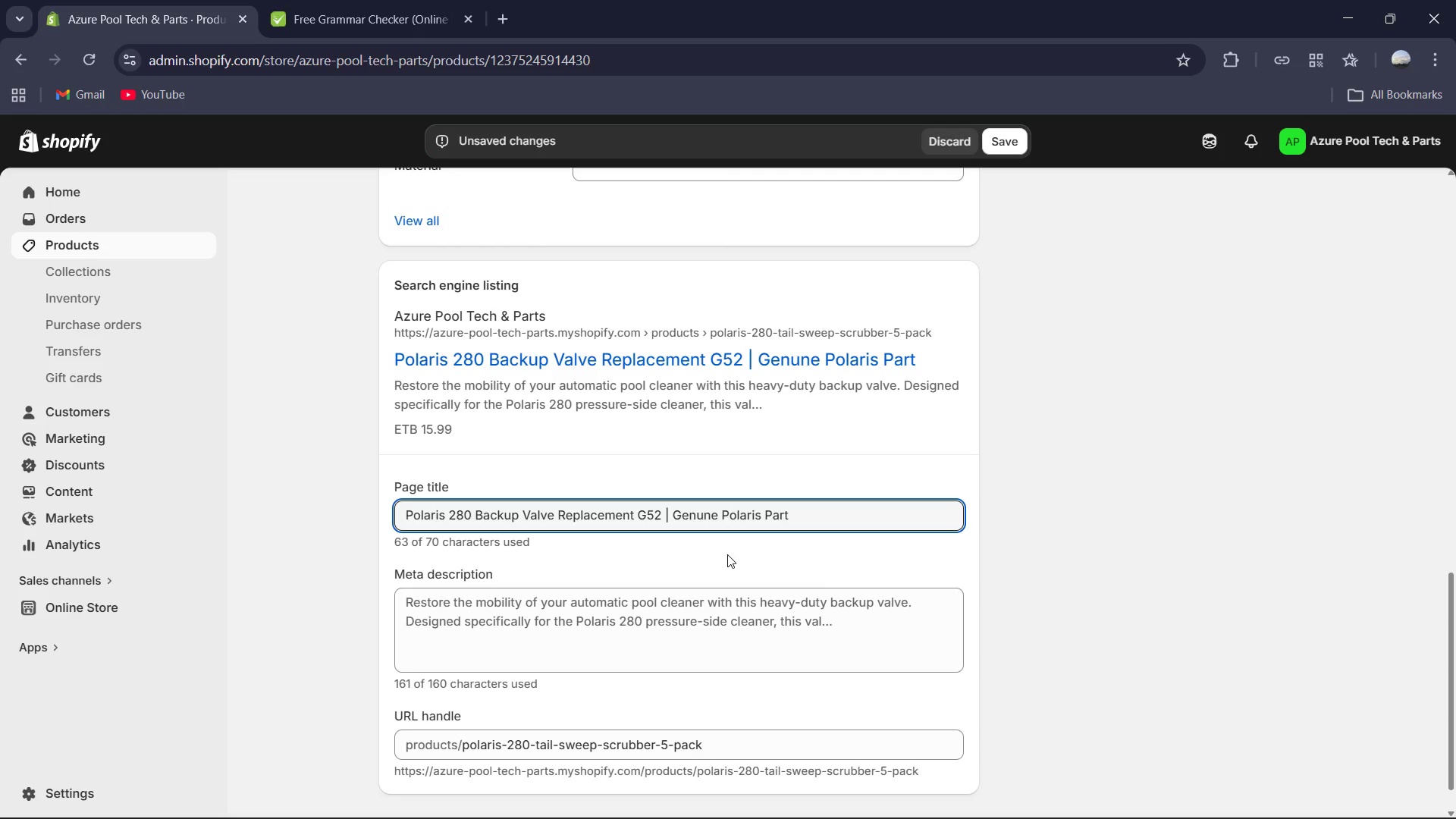 
key(I)
 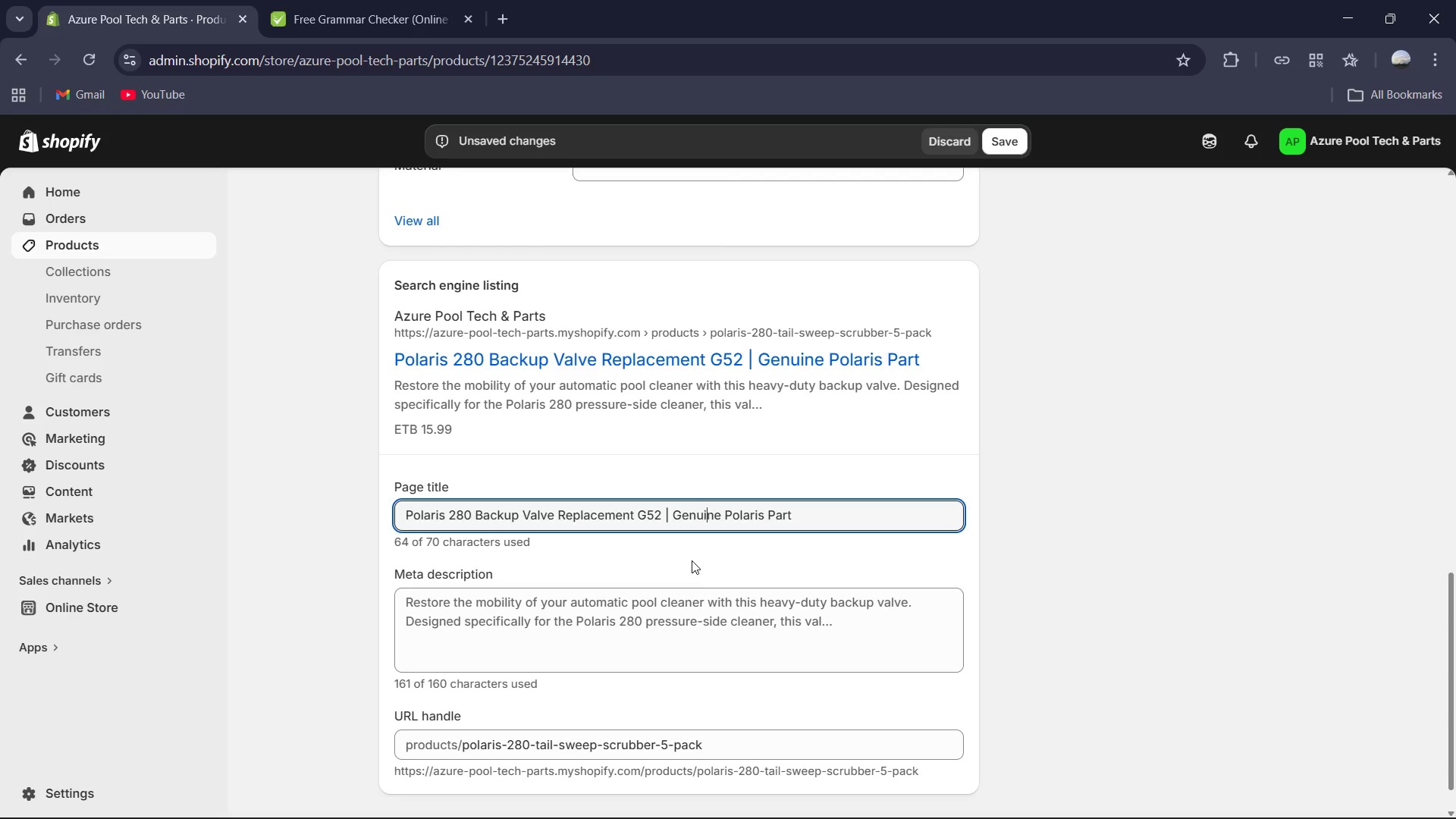 
left_click([653, 613])
 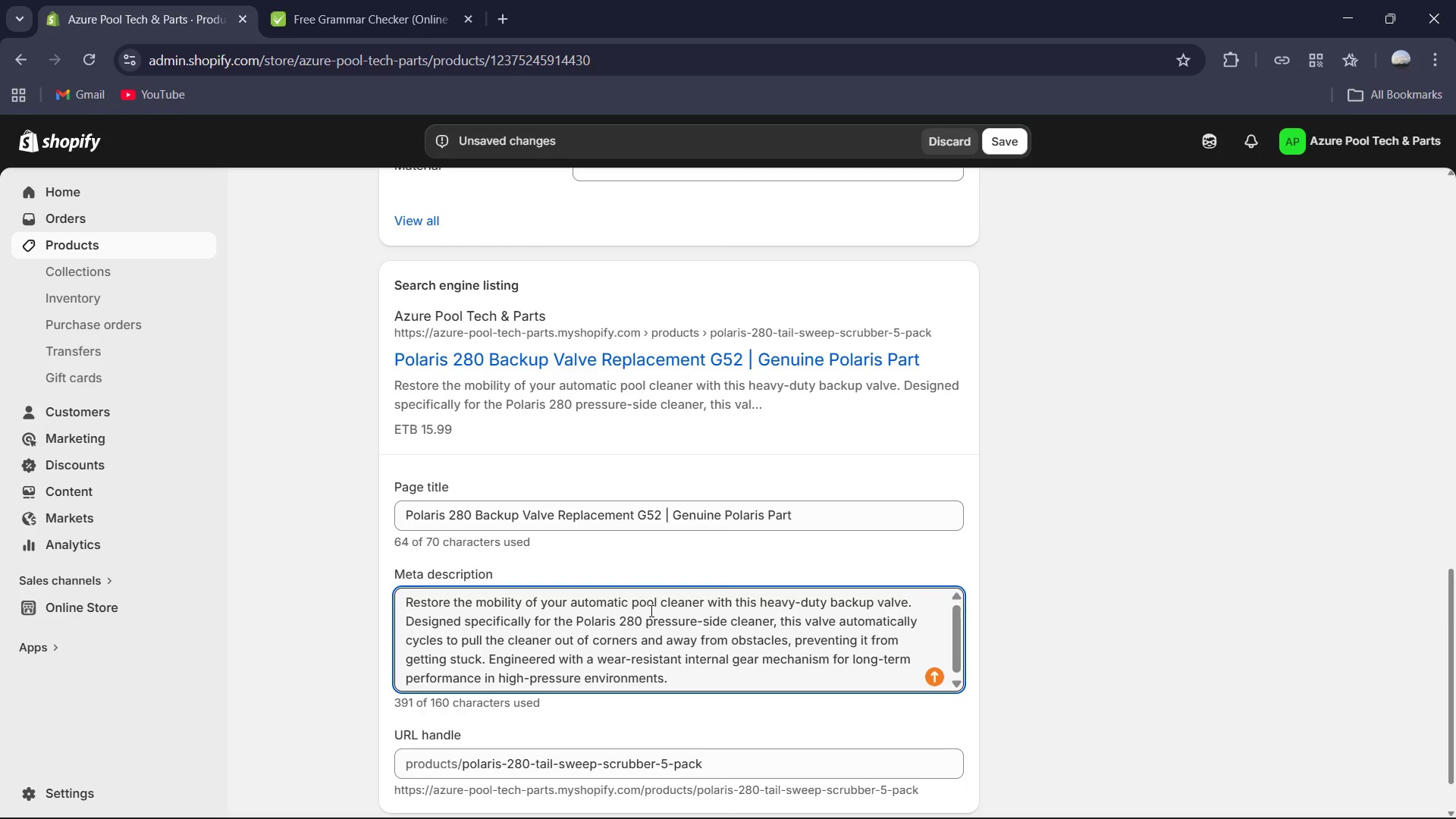 
key(Control+A)
 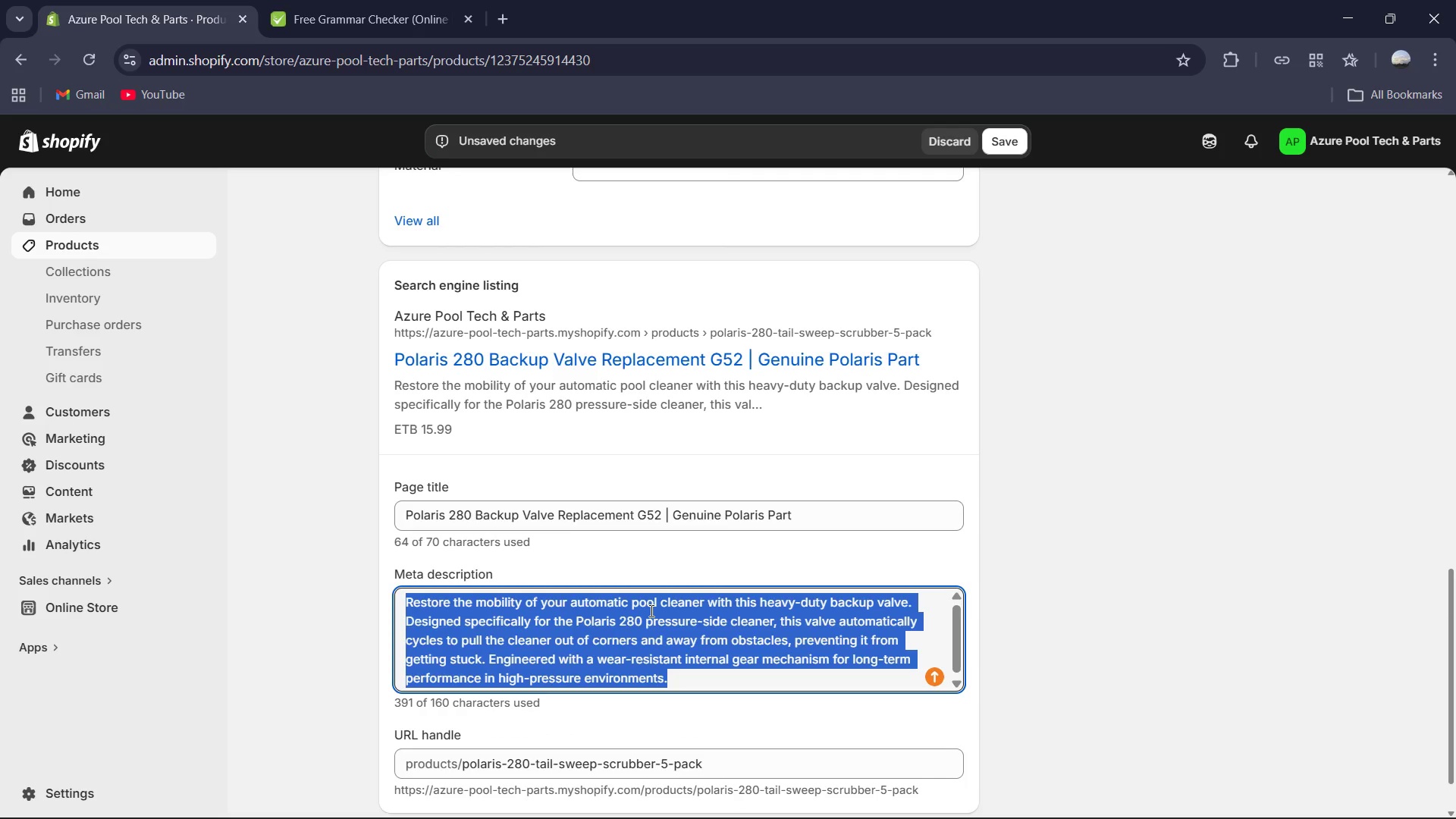 
type(Fix your polaris )
 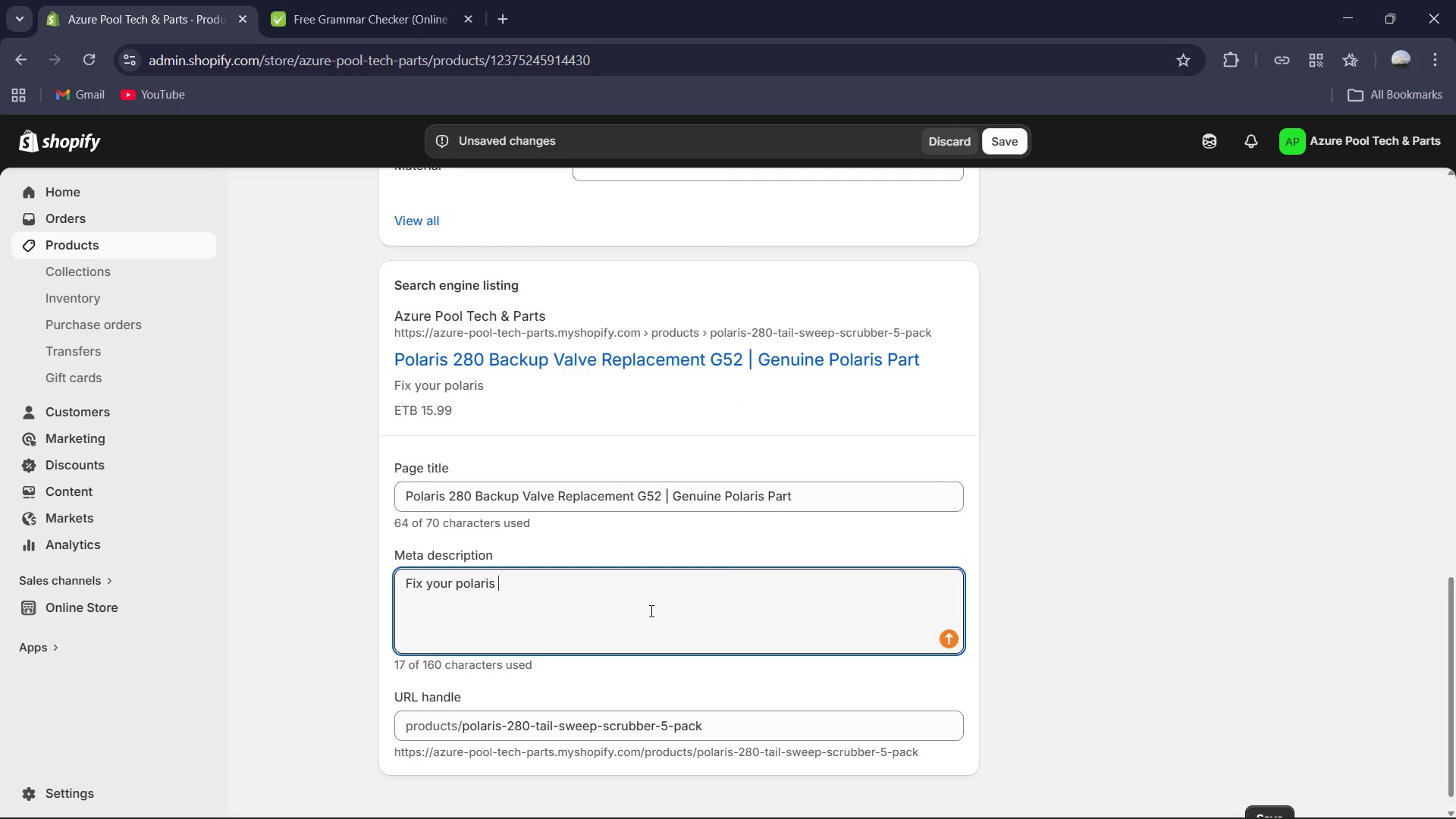 
key(ArrowLeft)
 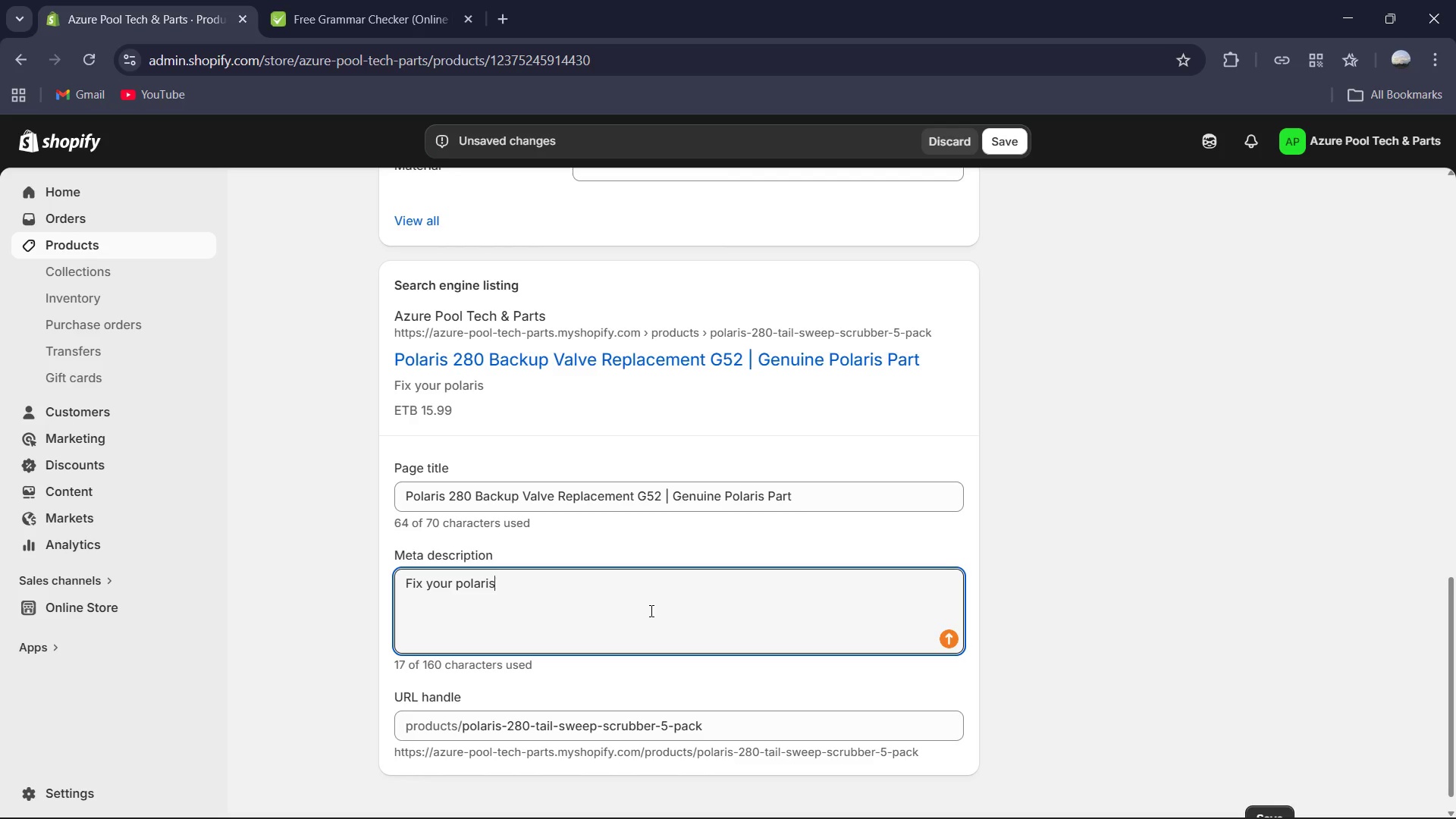 
key(ArrowLeft)
 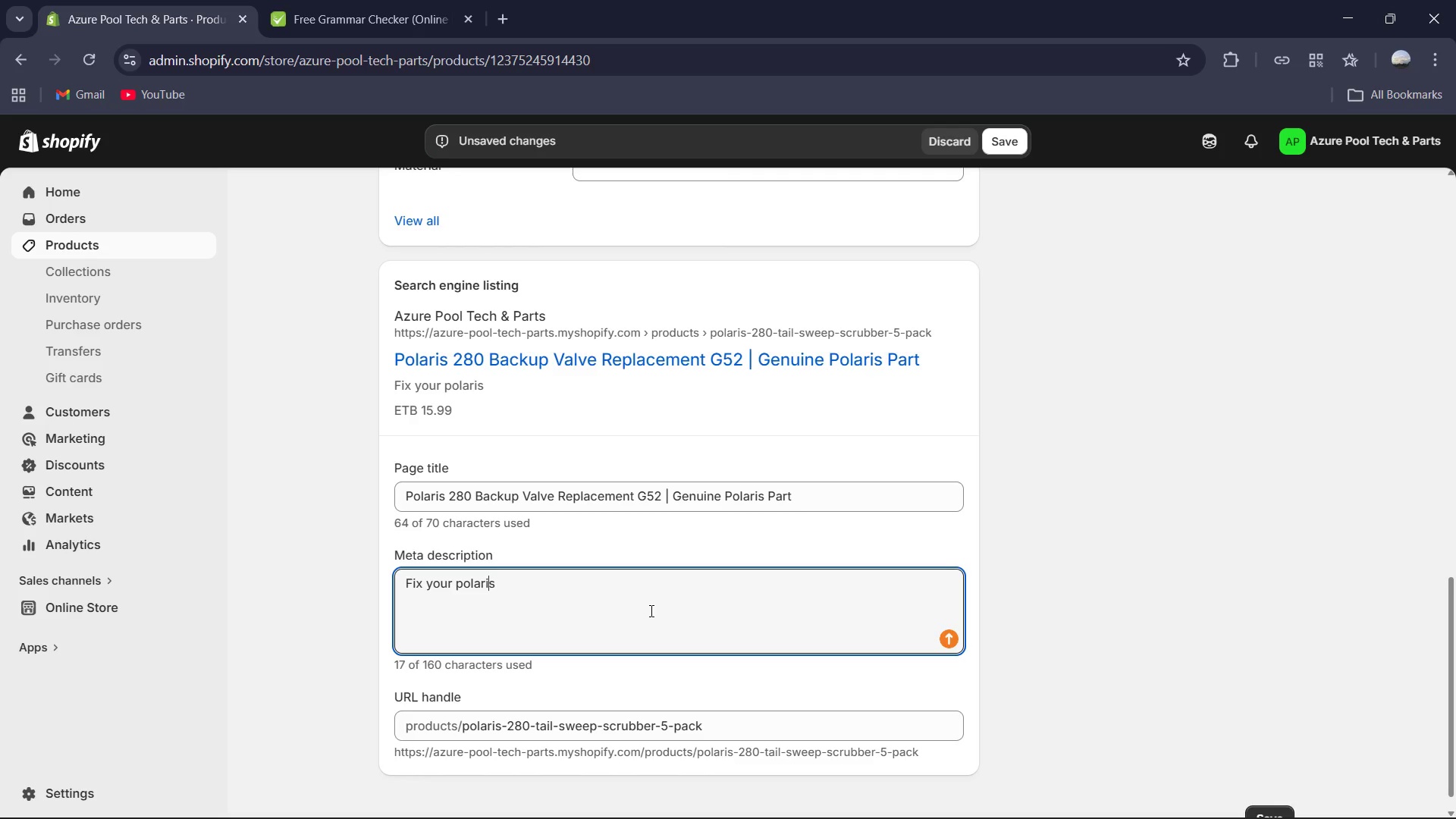 
key(ArrowLeft)
 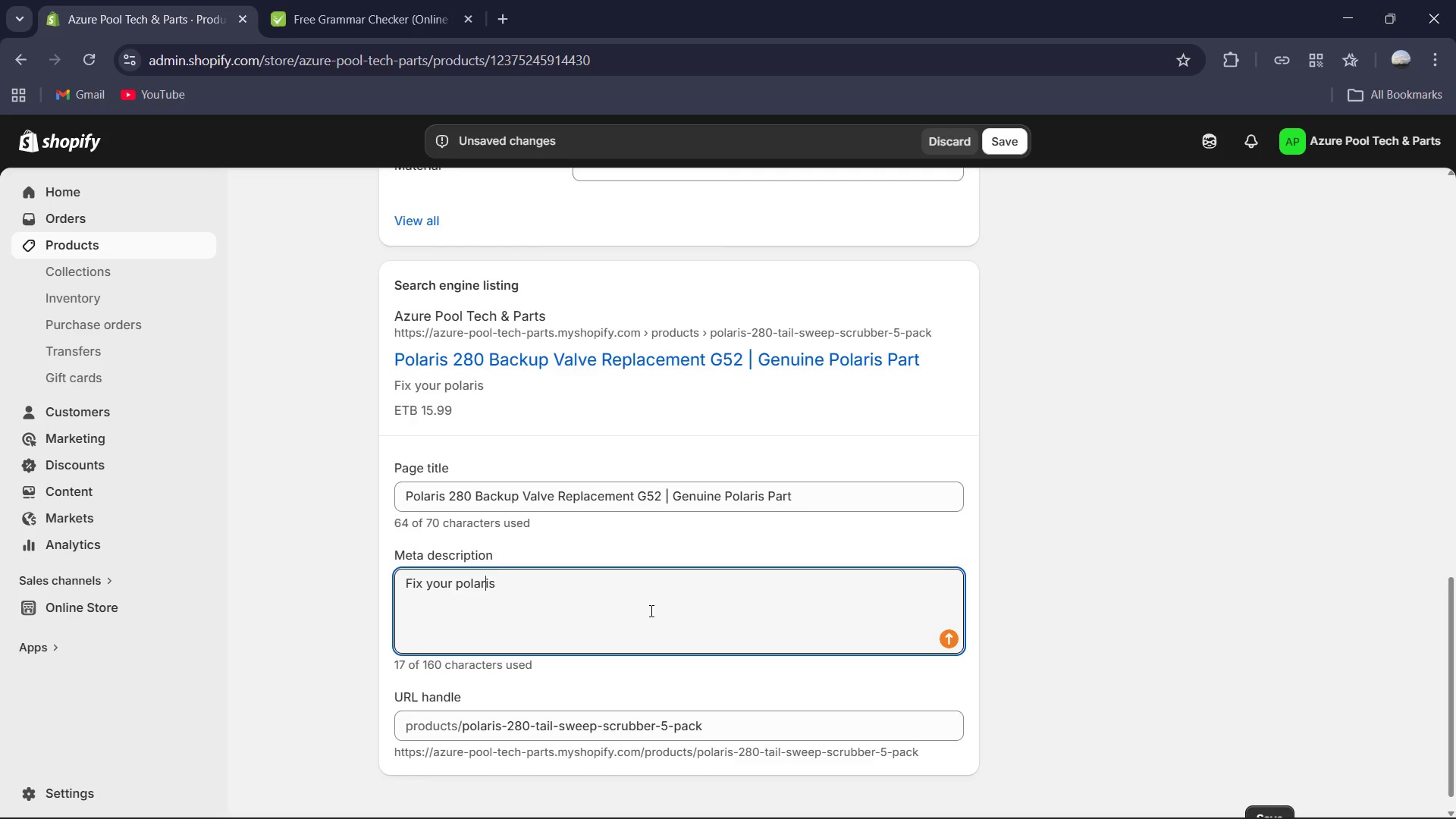 
key(ArrowLeft)
 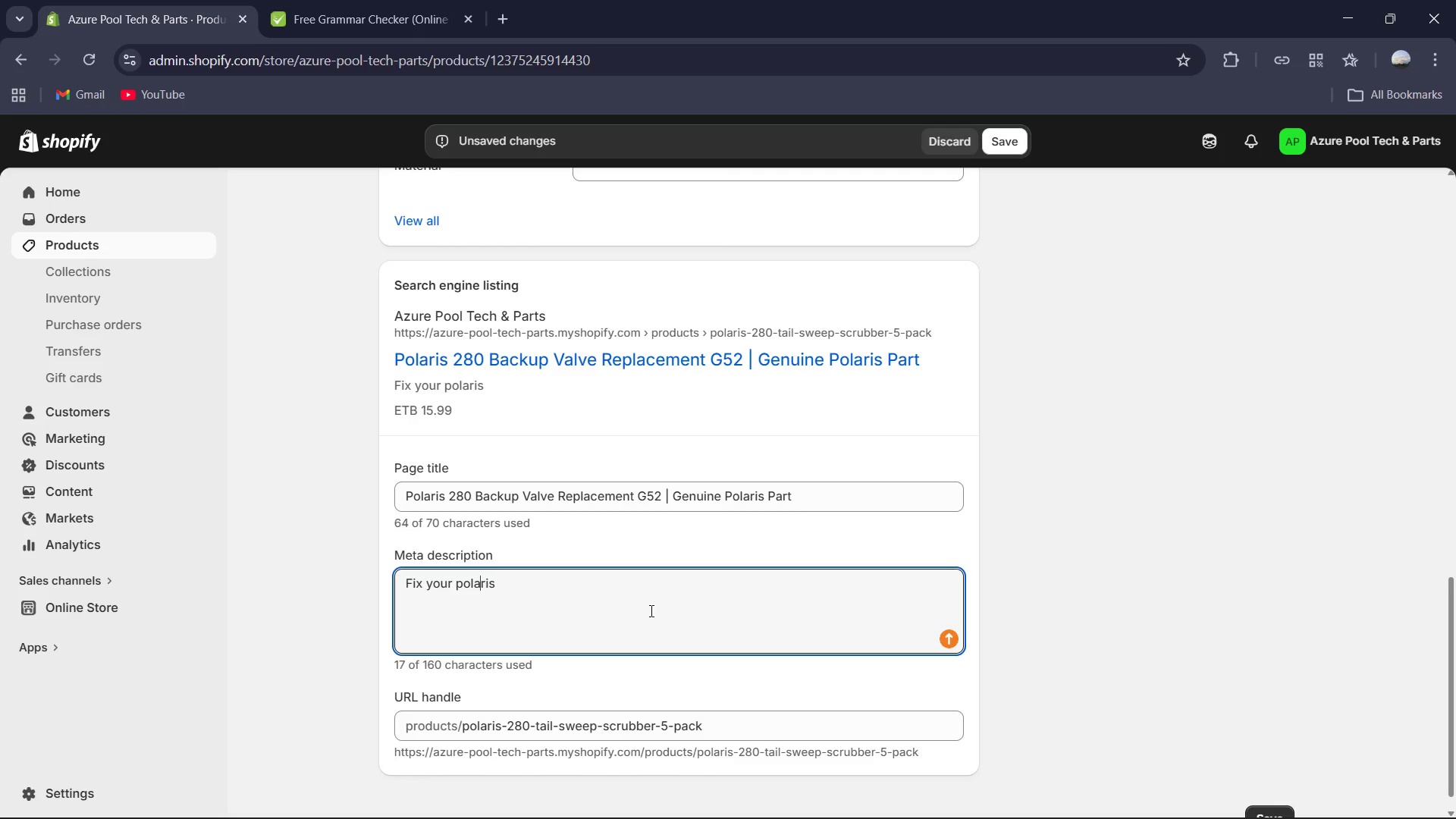 
key(ArrowLeft)
 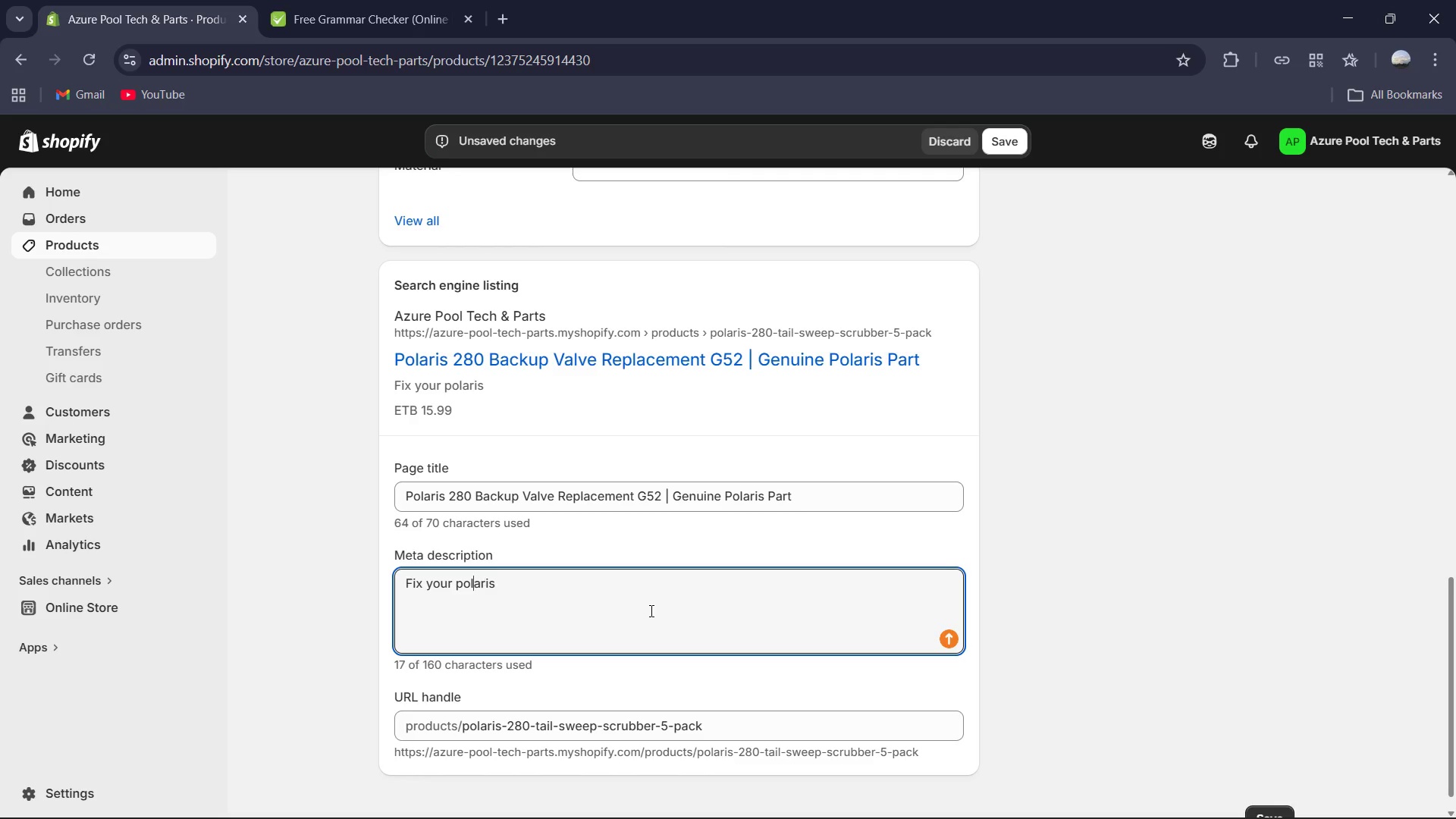 
key(ArrowLeft)
 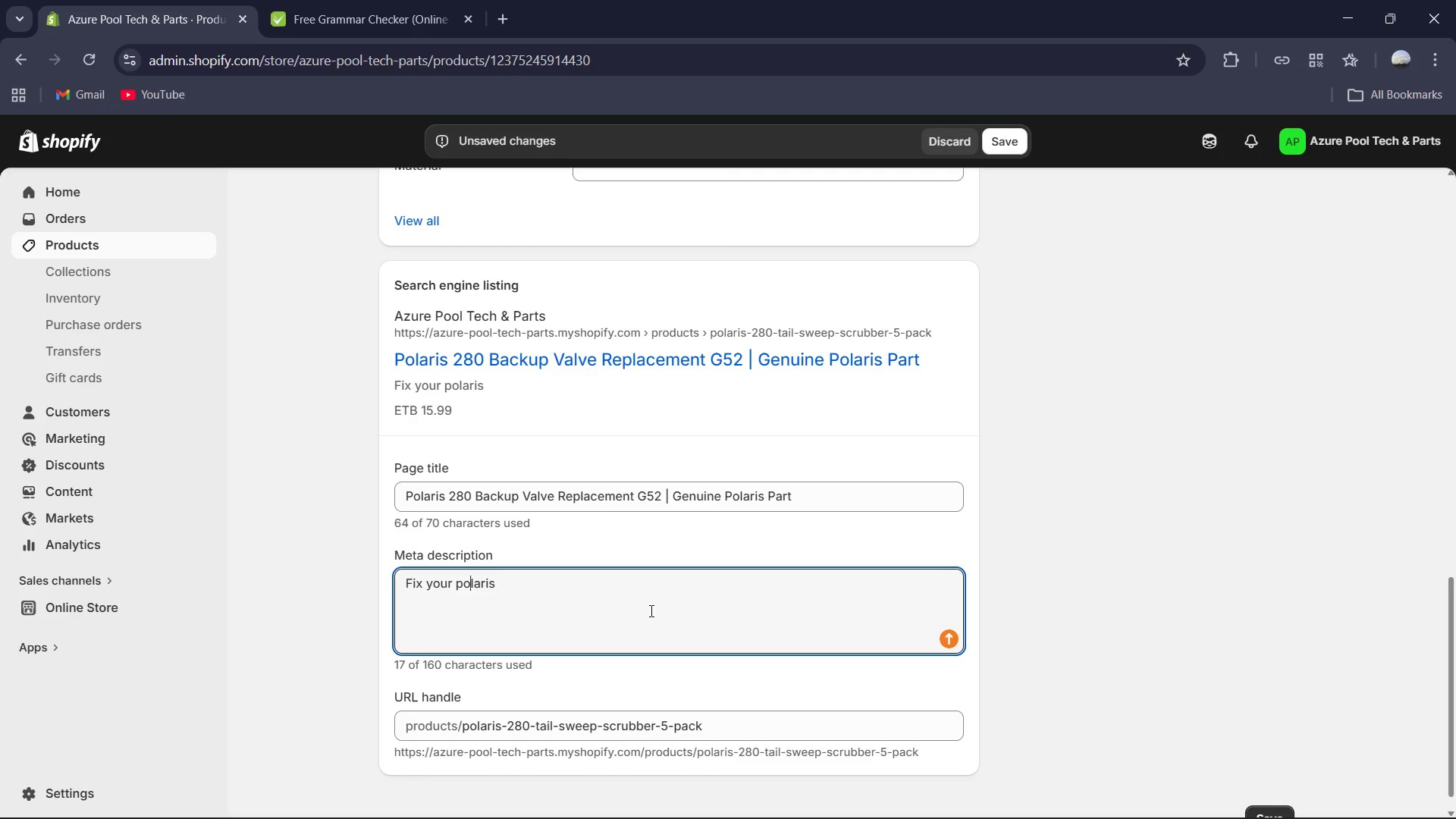 
key(ArrowLeft)
 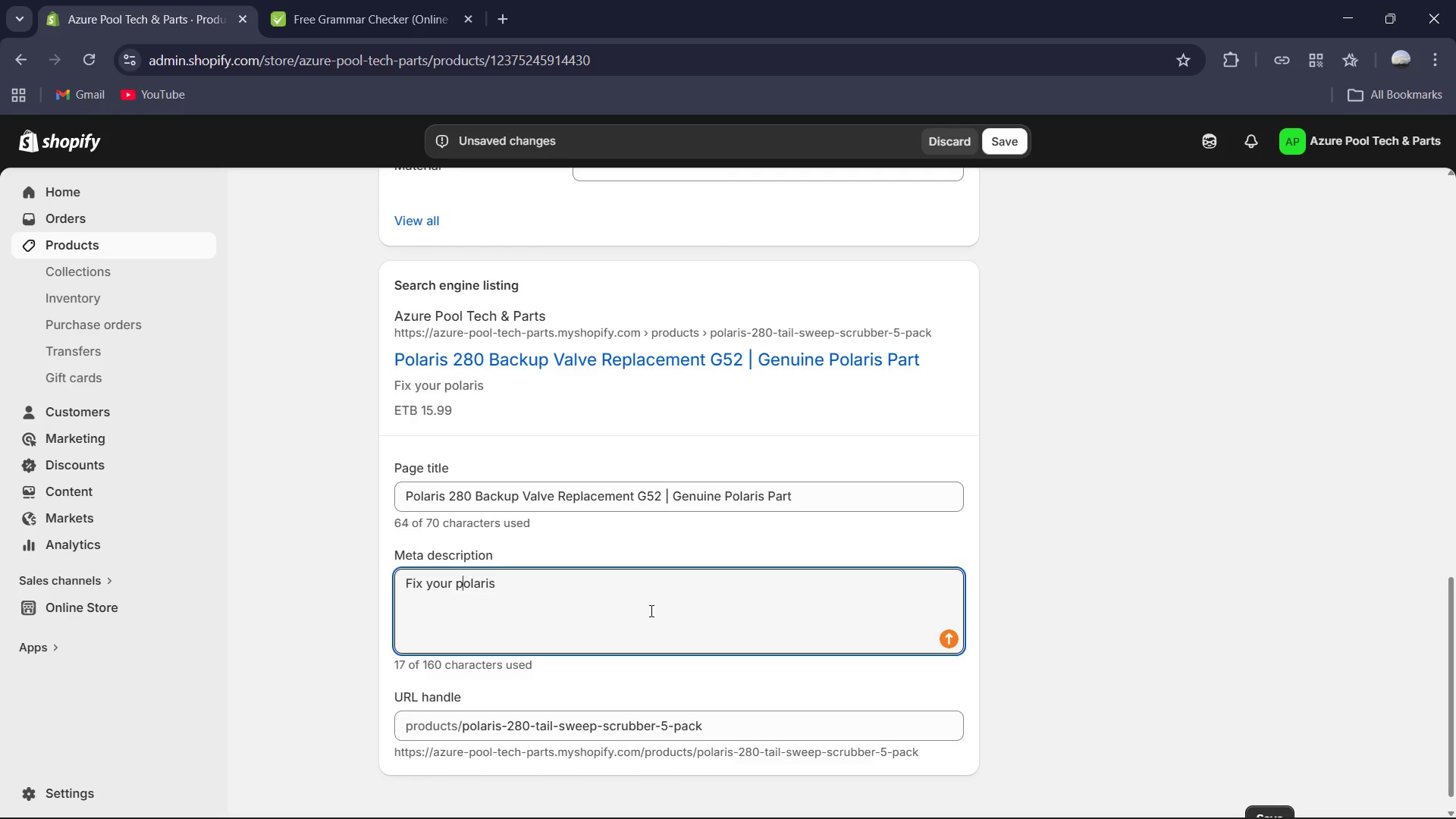 
key(Backspace)
 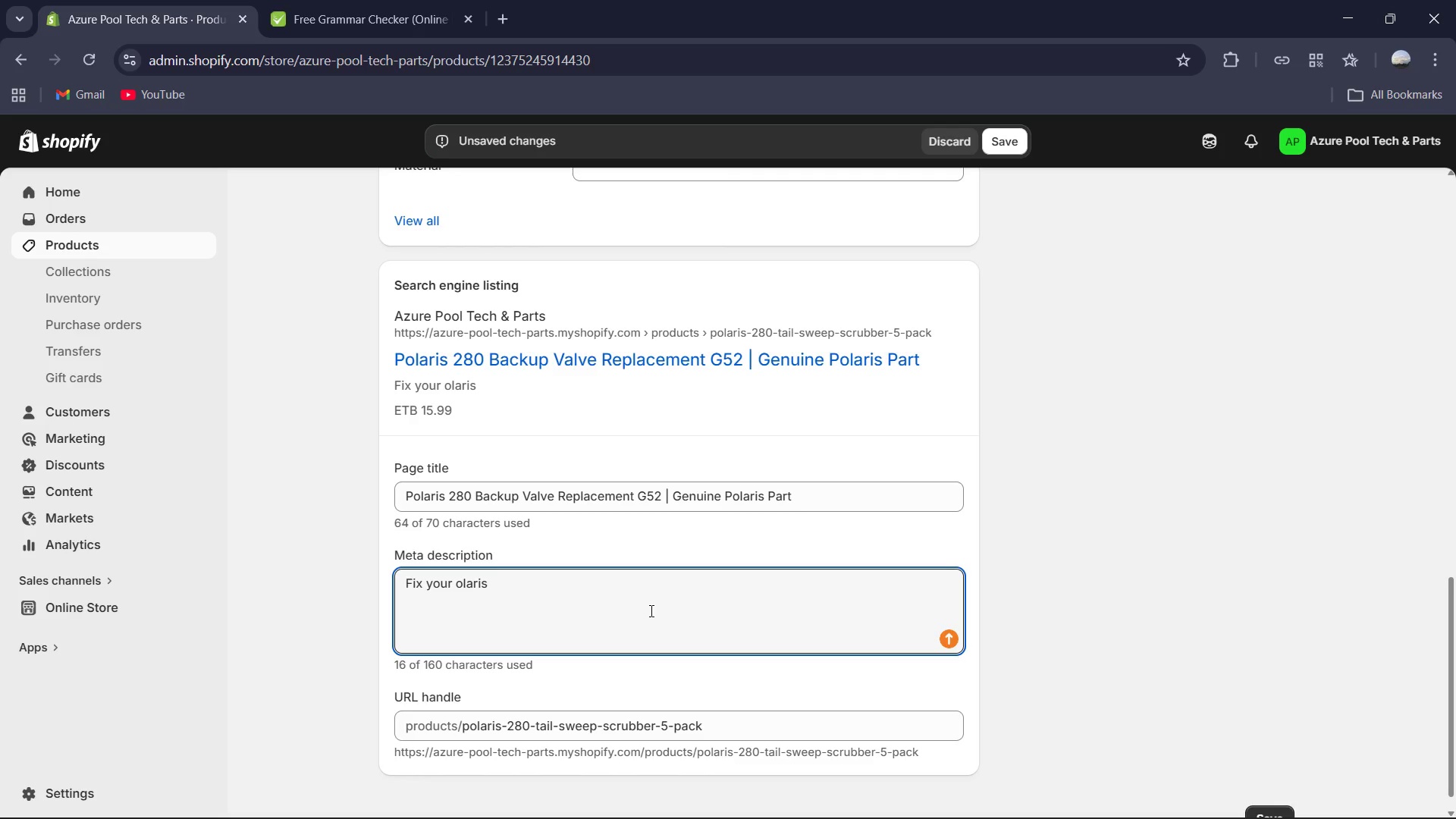 
key(Shift+P)
 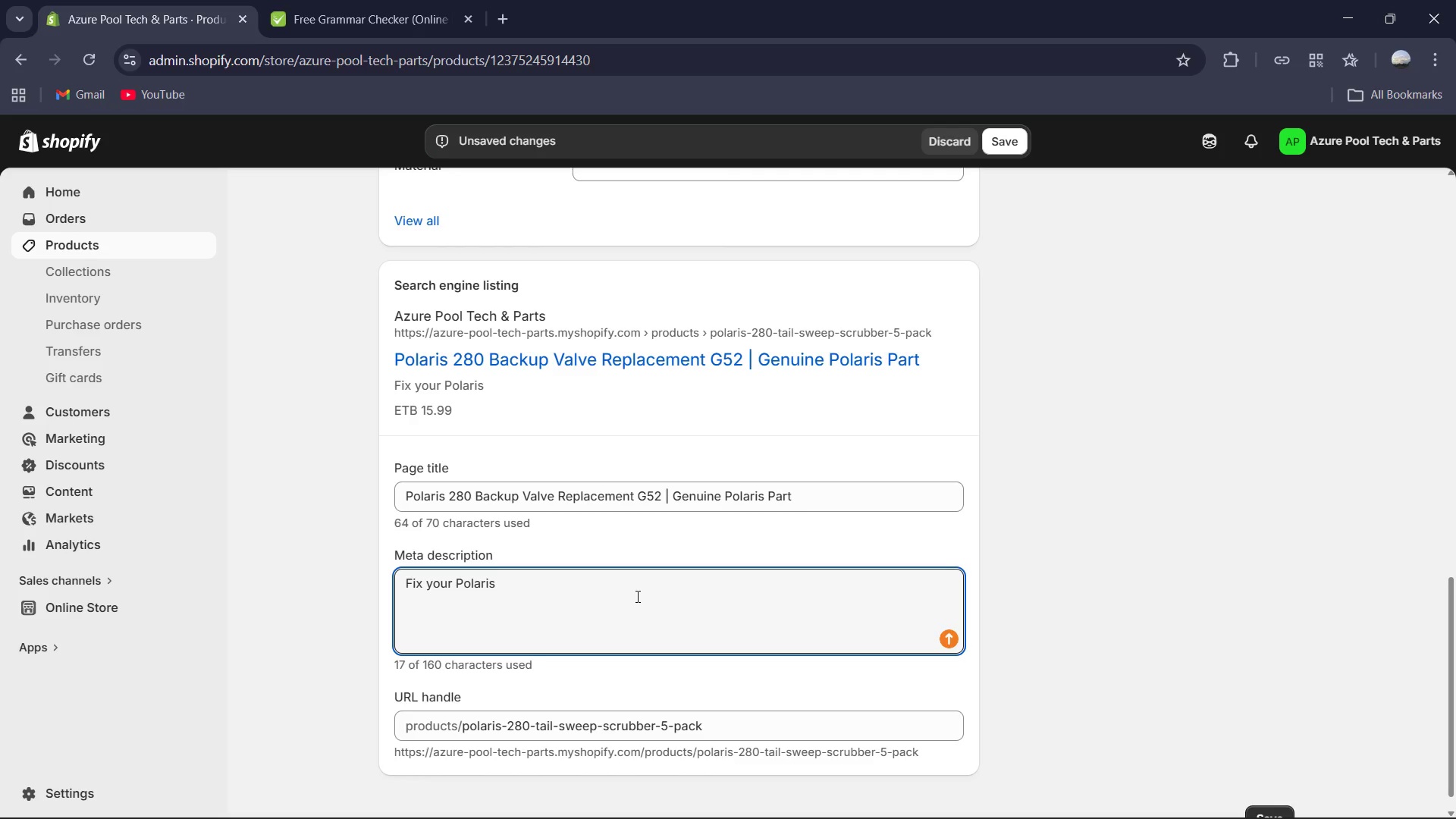 
left_click([636, 594])
 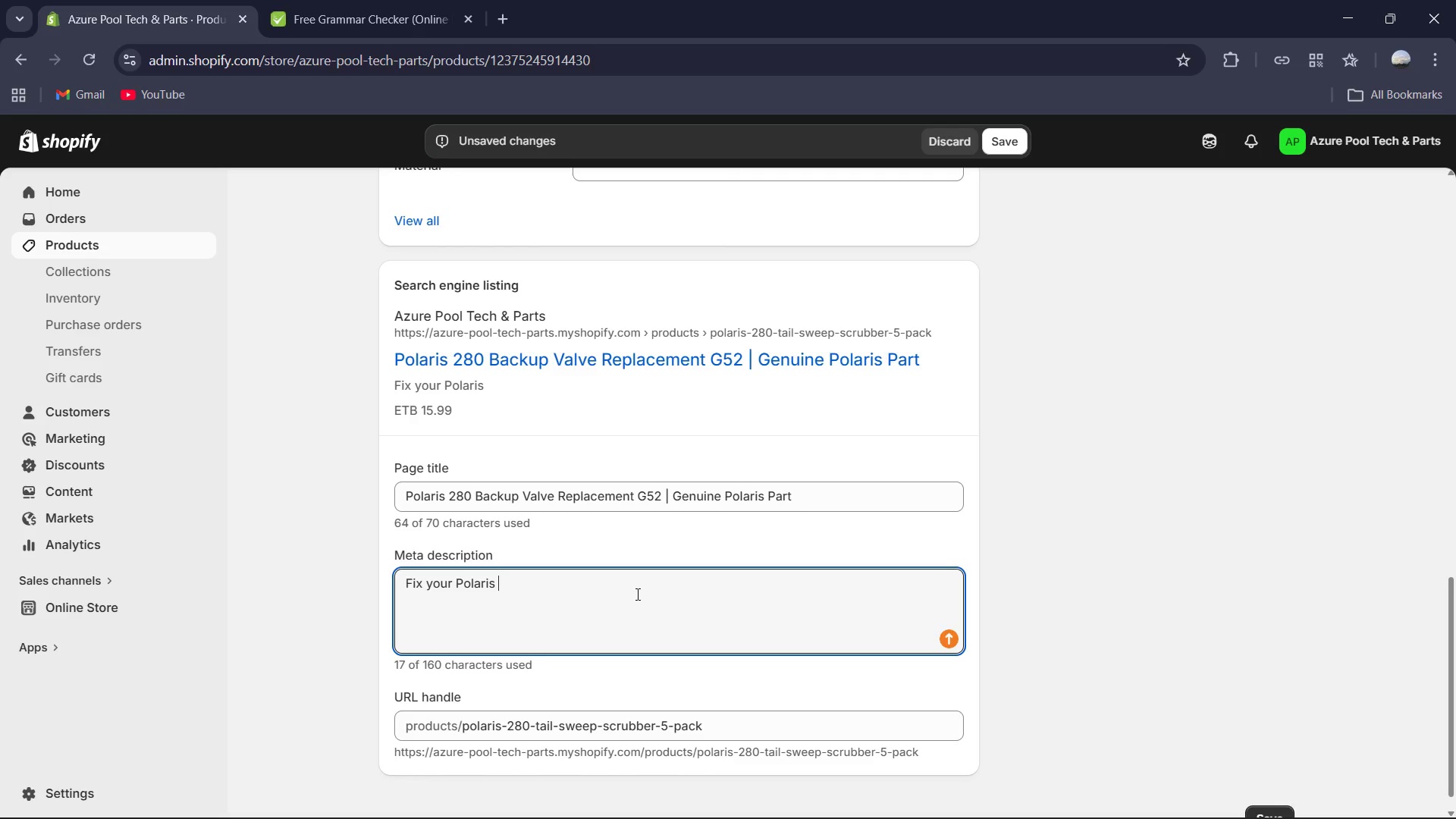 
type(280 with the G53)
key(Backspace)
type(2 backup valave)
key(Backspace)
key(Backspace)
key(Backspace)
type(ve replacement. 0.75 i)
key(Backspace)
key(Backspace)
type(-inch fitting size. prevents pool cleaner from getting stuck. Genuine Polaris durablu)
key(Backspace)
type(ility.)
 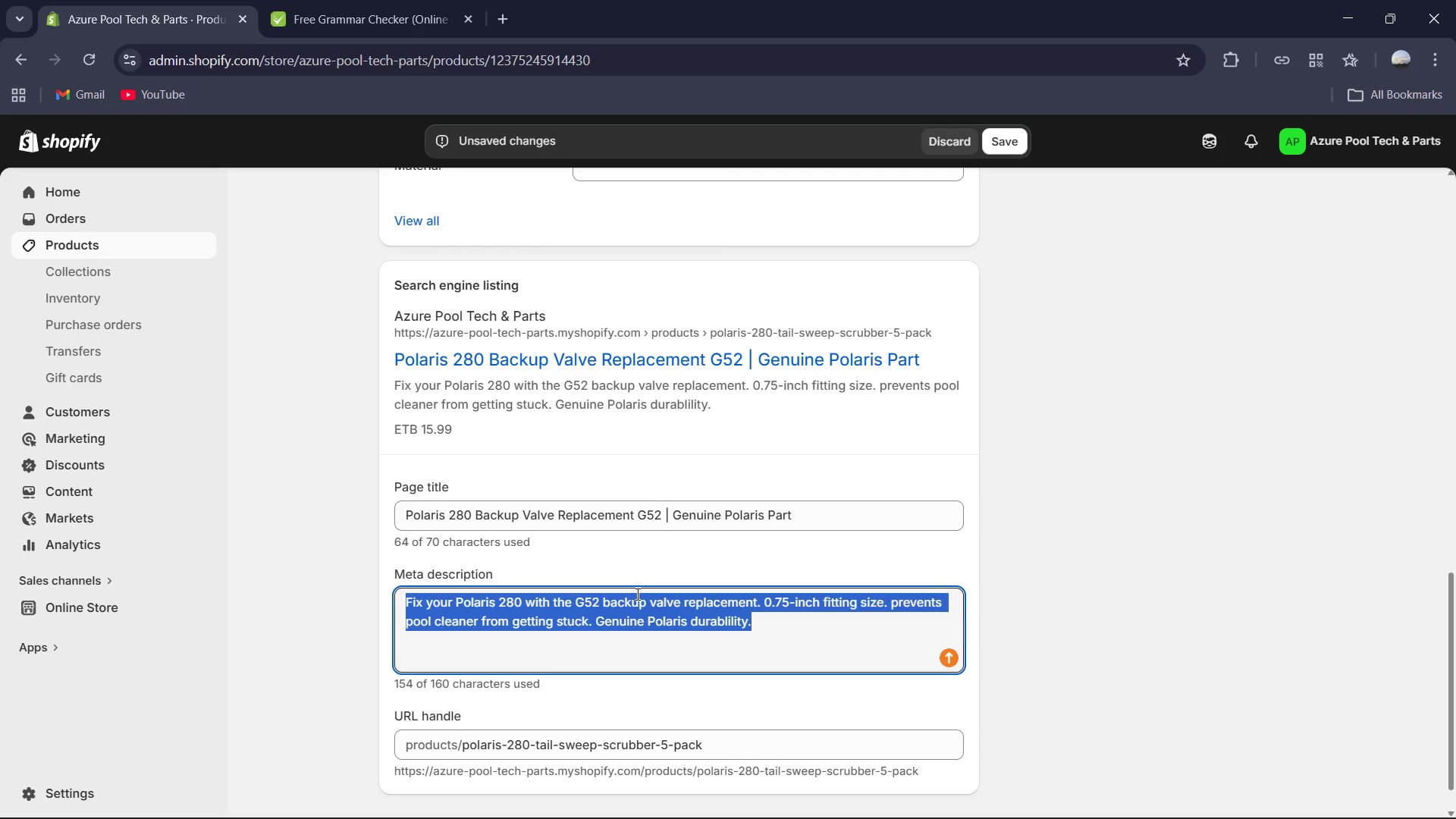 
key(Control+A)
 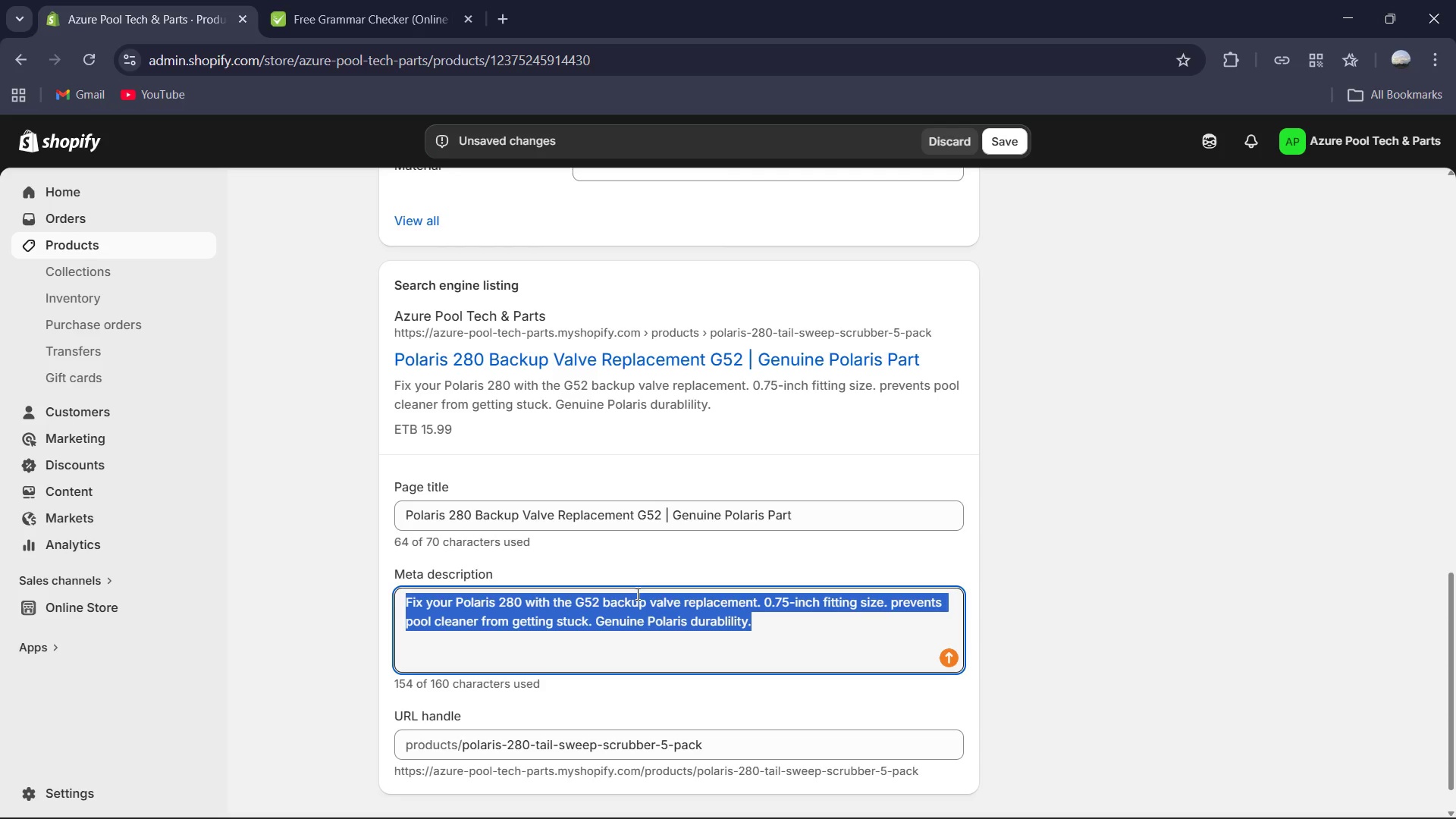 
key(Control+C)
 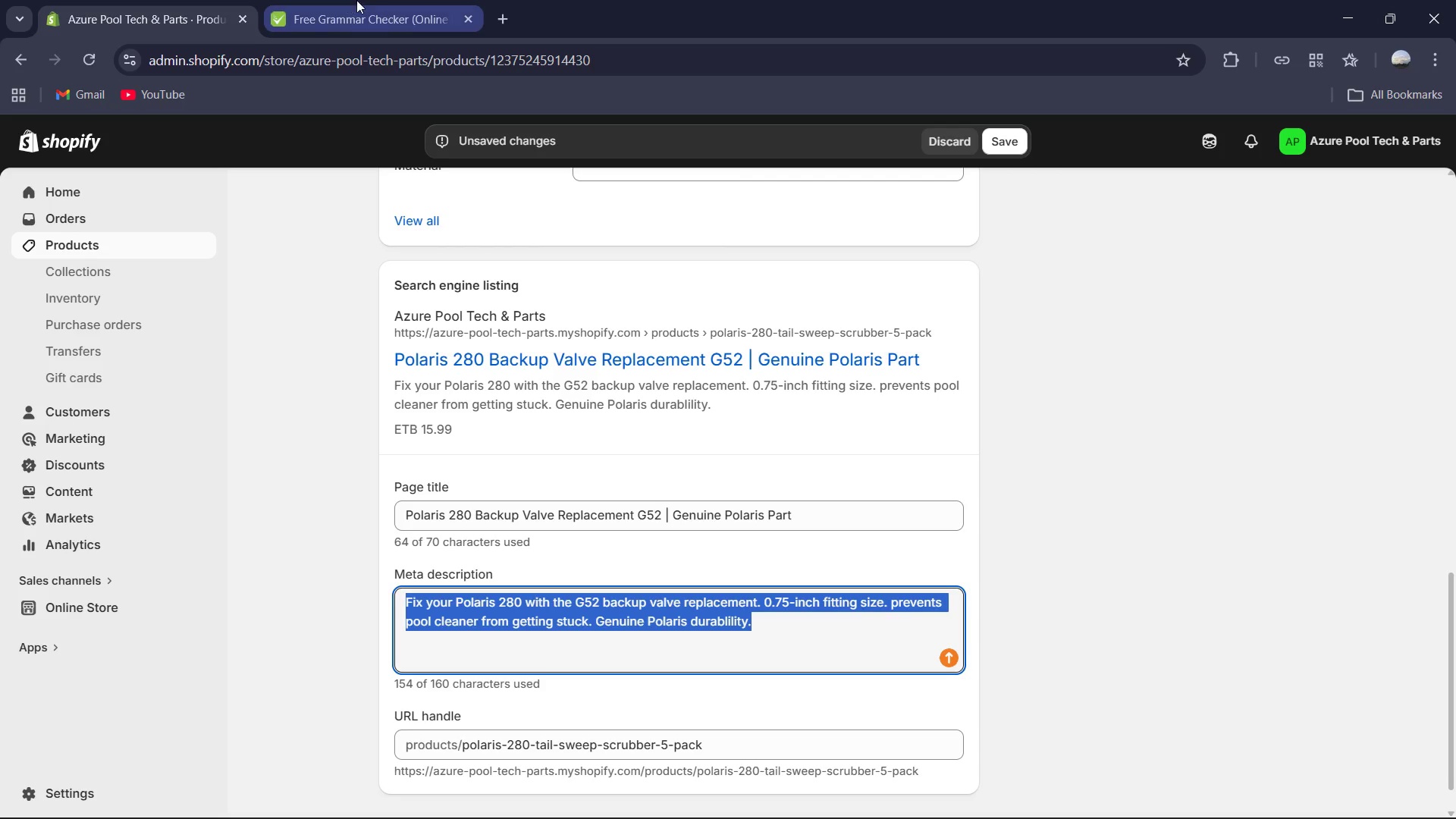 
left_click([369, 1])
 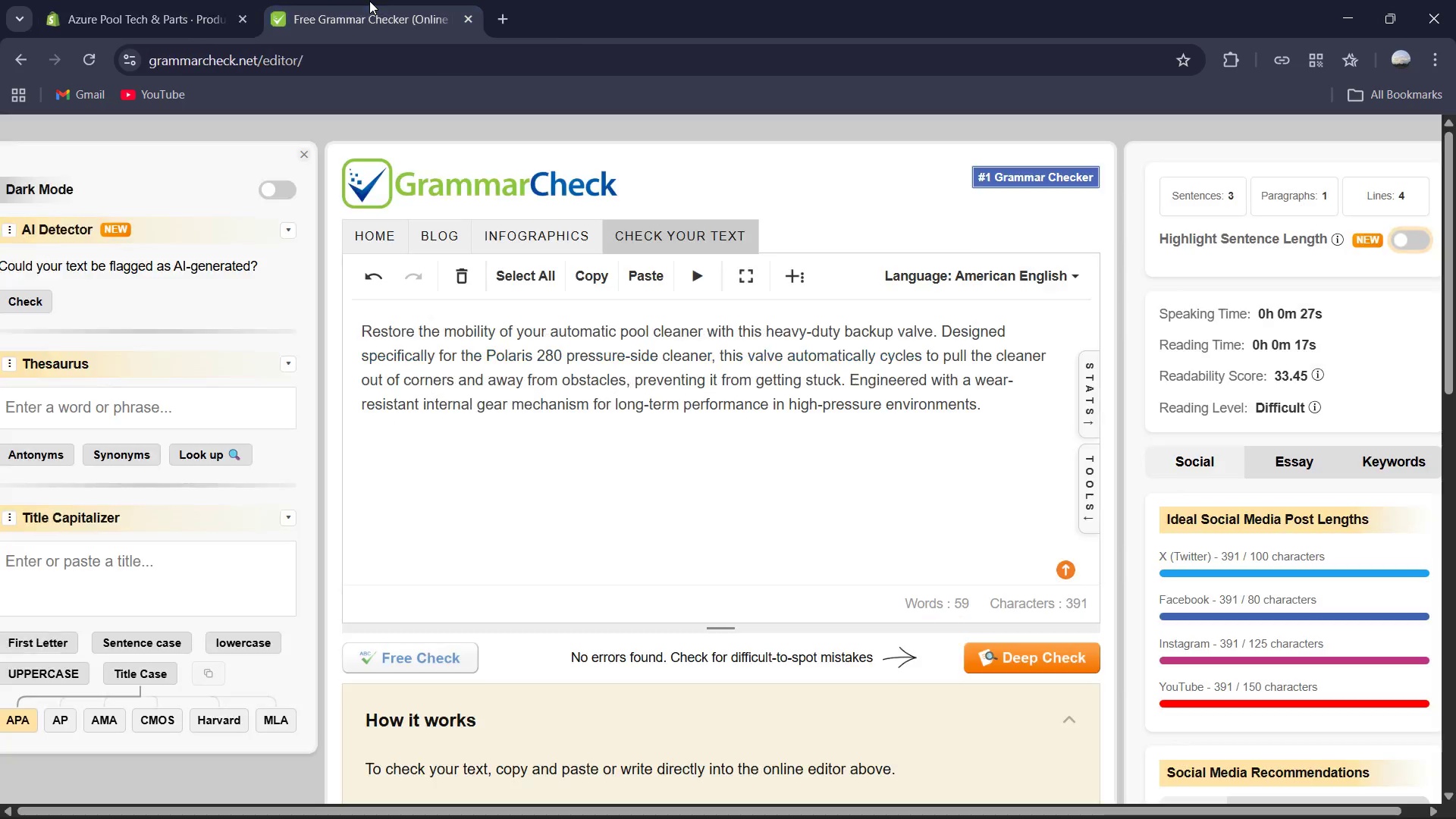 
key(Control+V)
 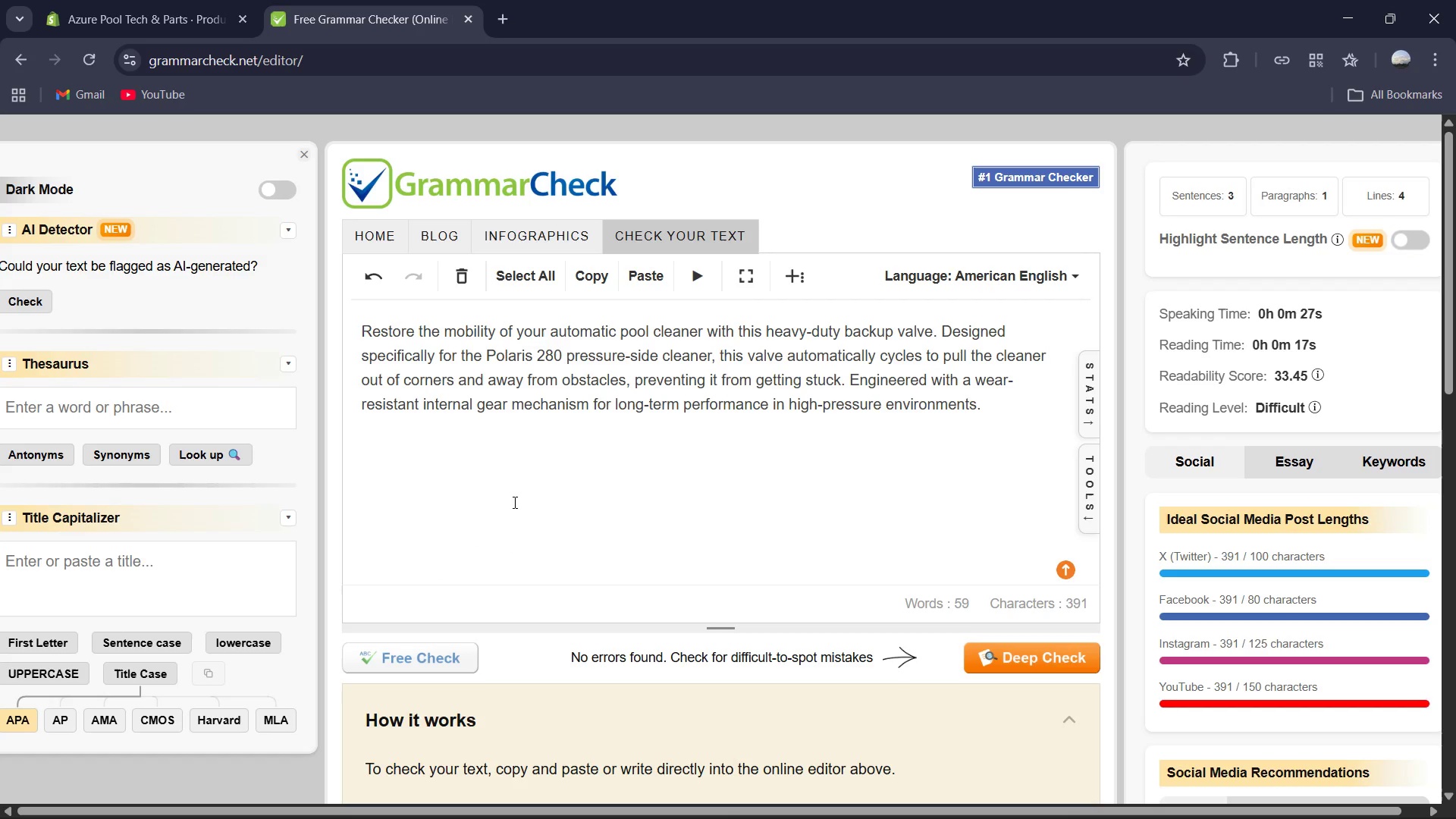 
left_click([519, 457])
 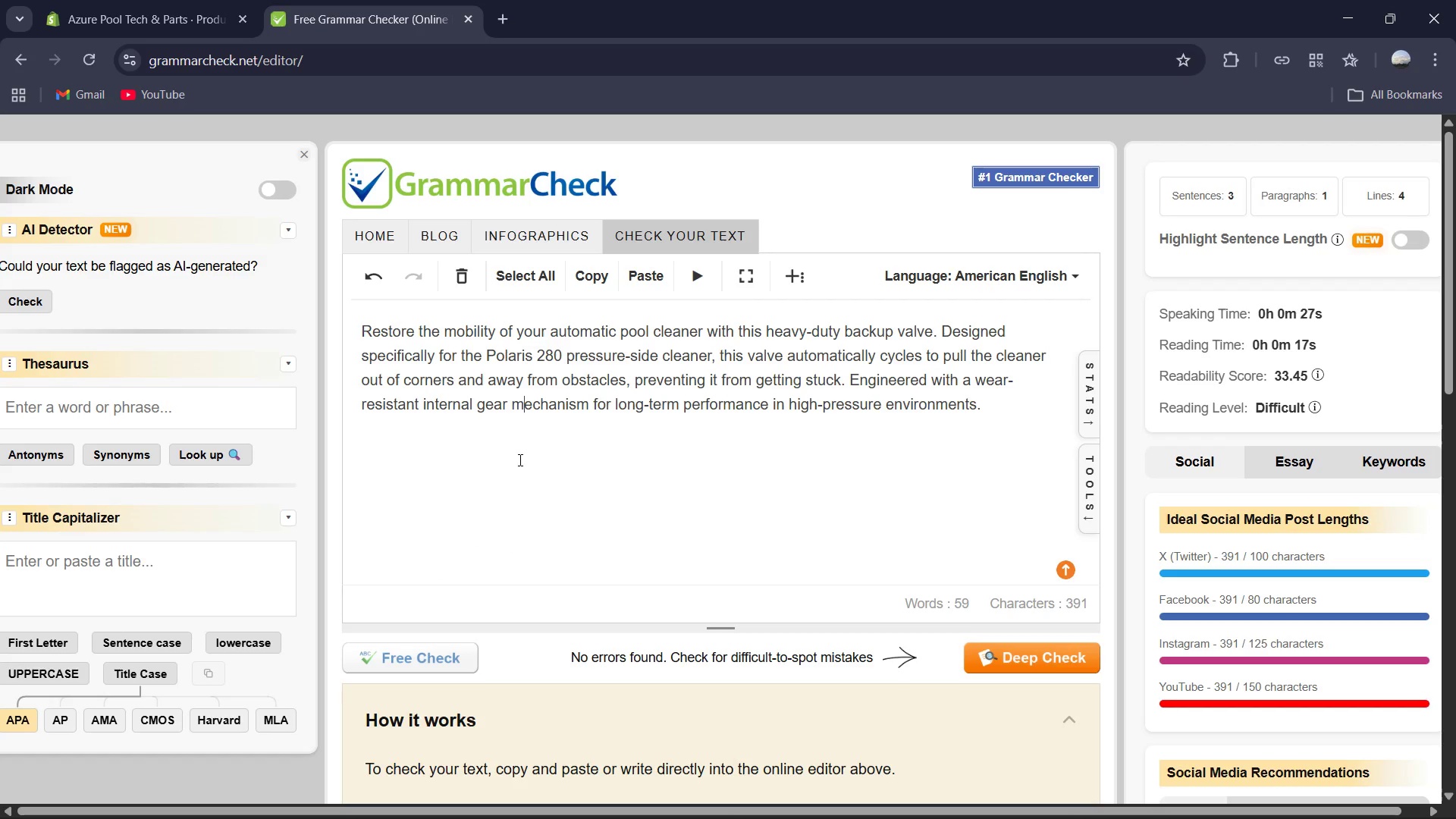 
key(Control+A)
 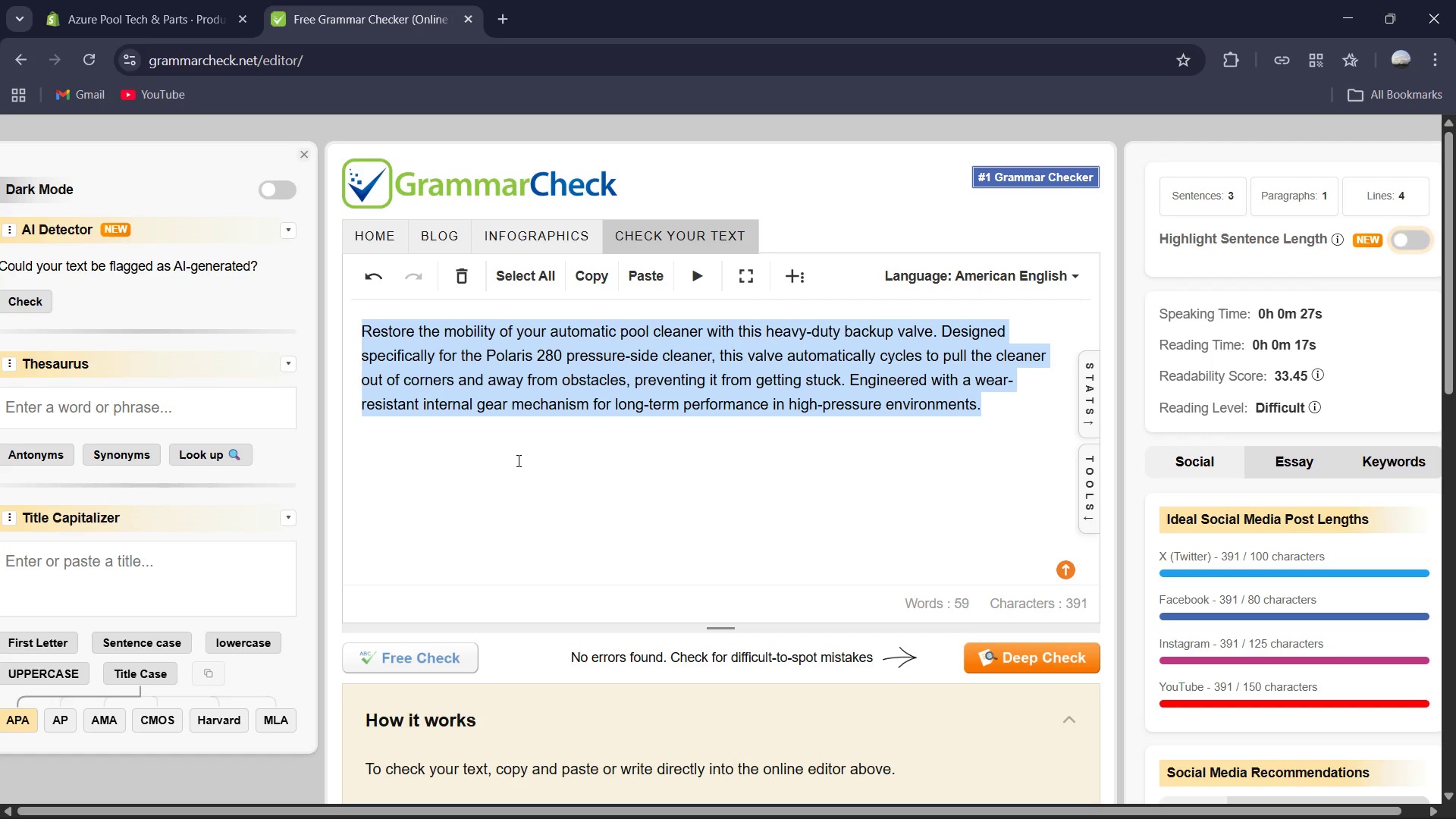 
key(Control+V)
 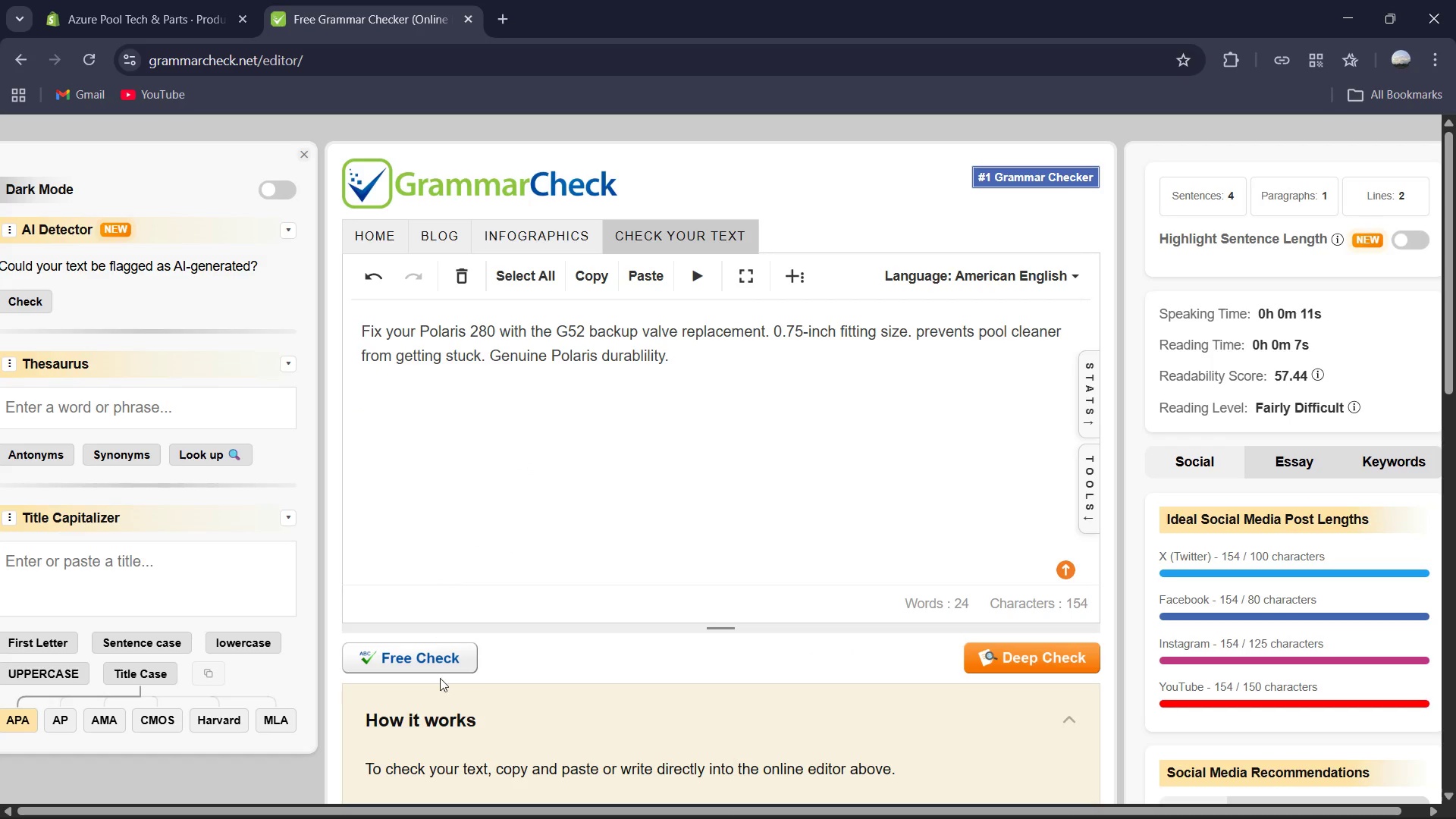 
left_click([441, 659])
 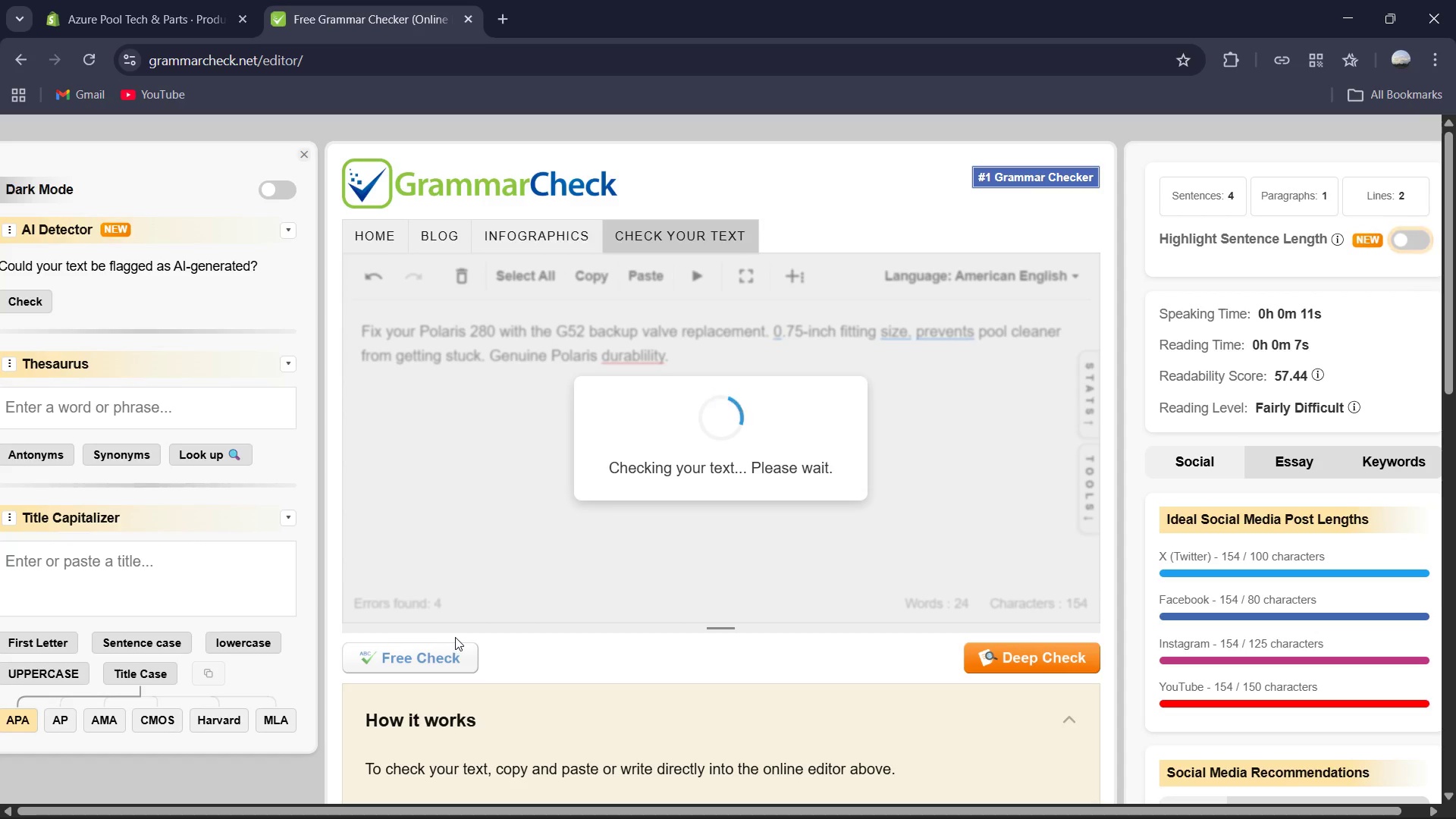 
wait(5.62)
 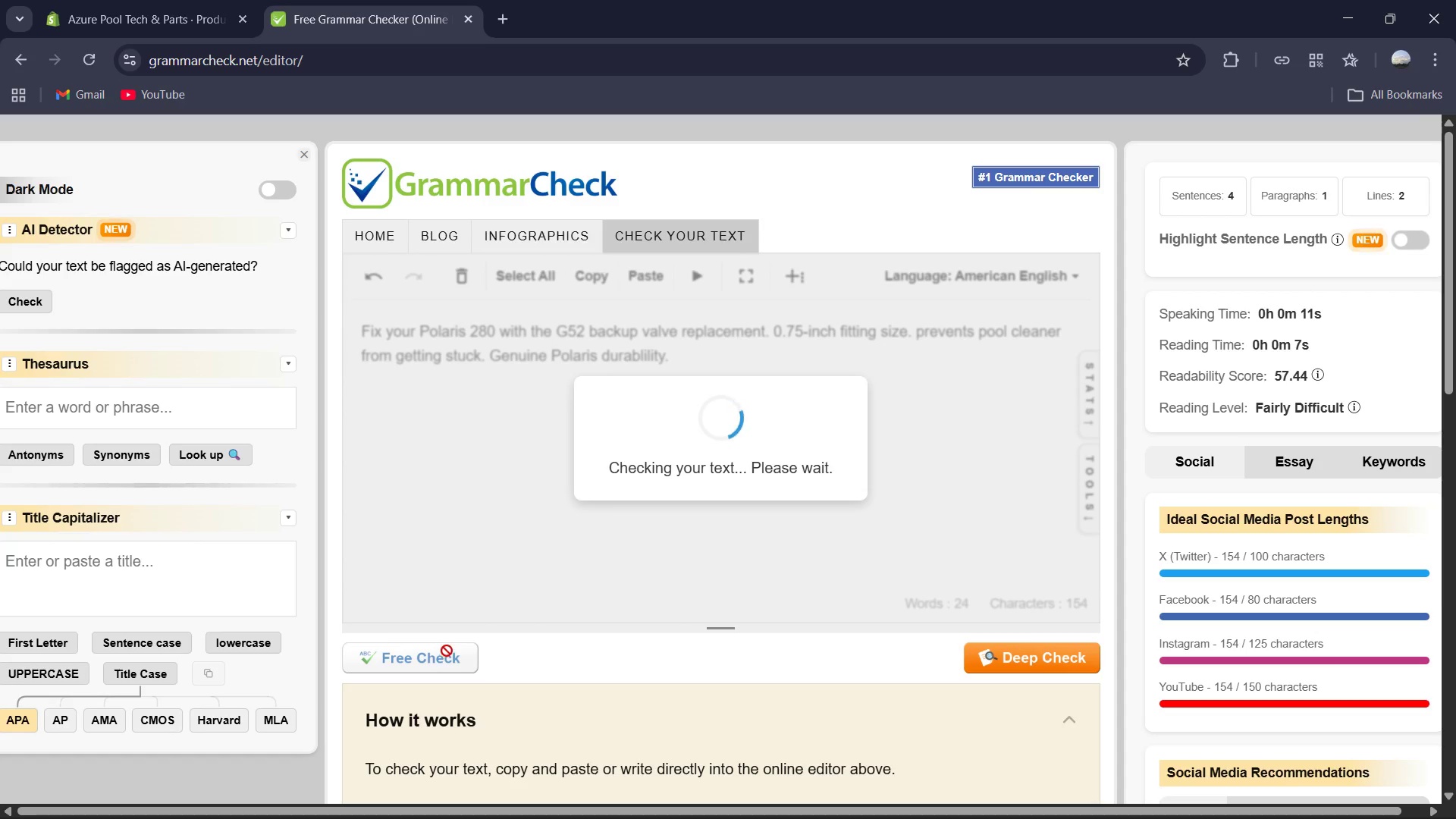 
left_click([716, 657])
 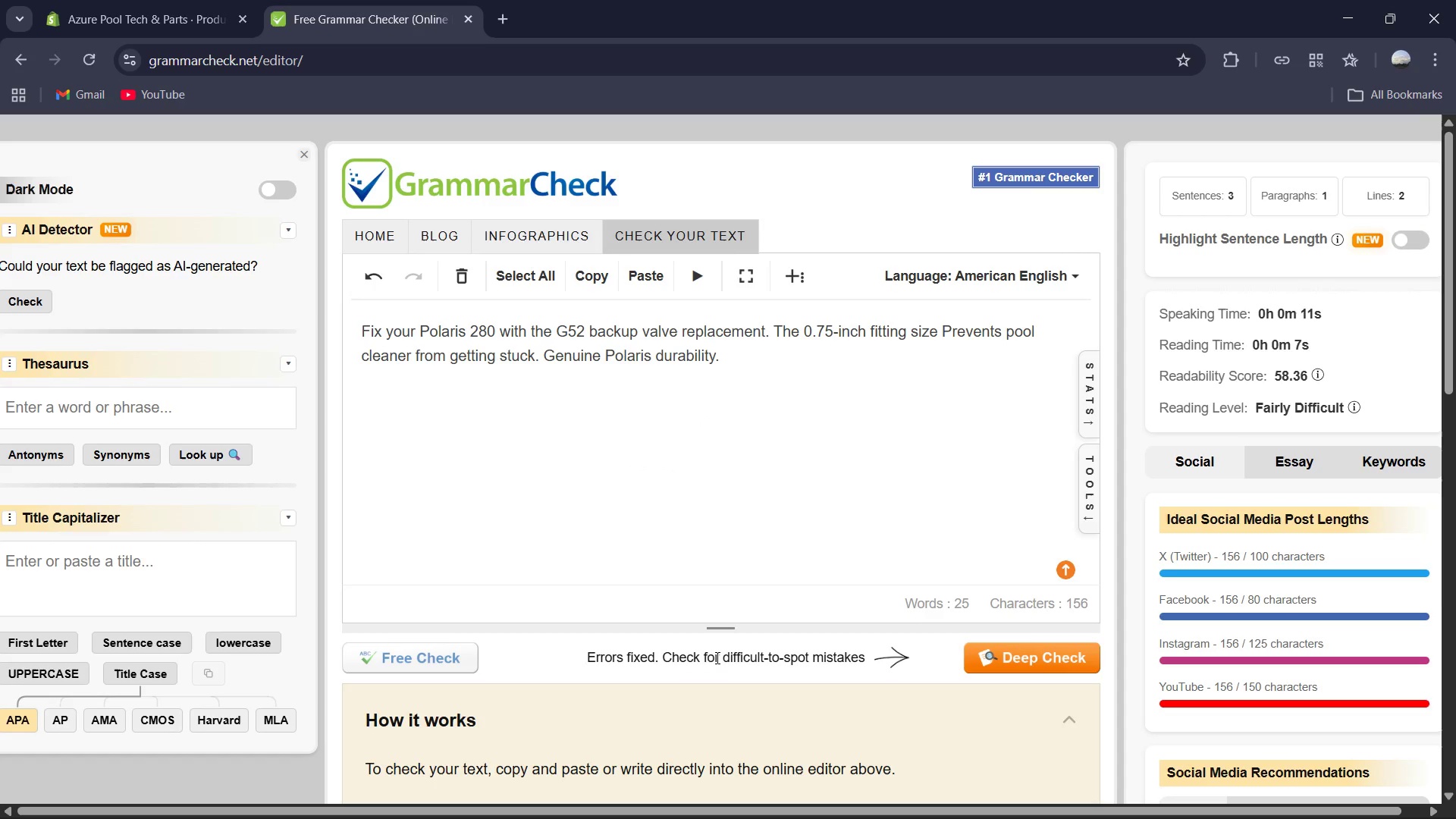 
left_click([674, 491])
 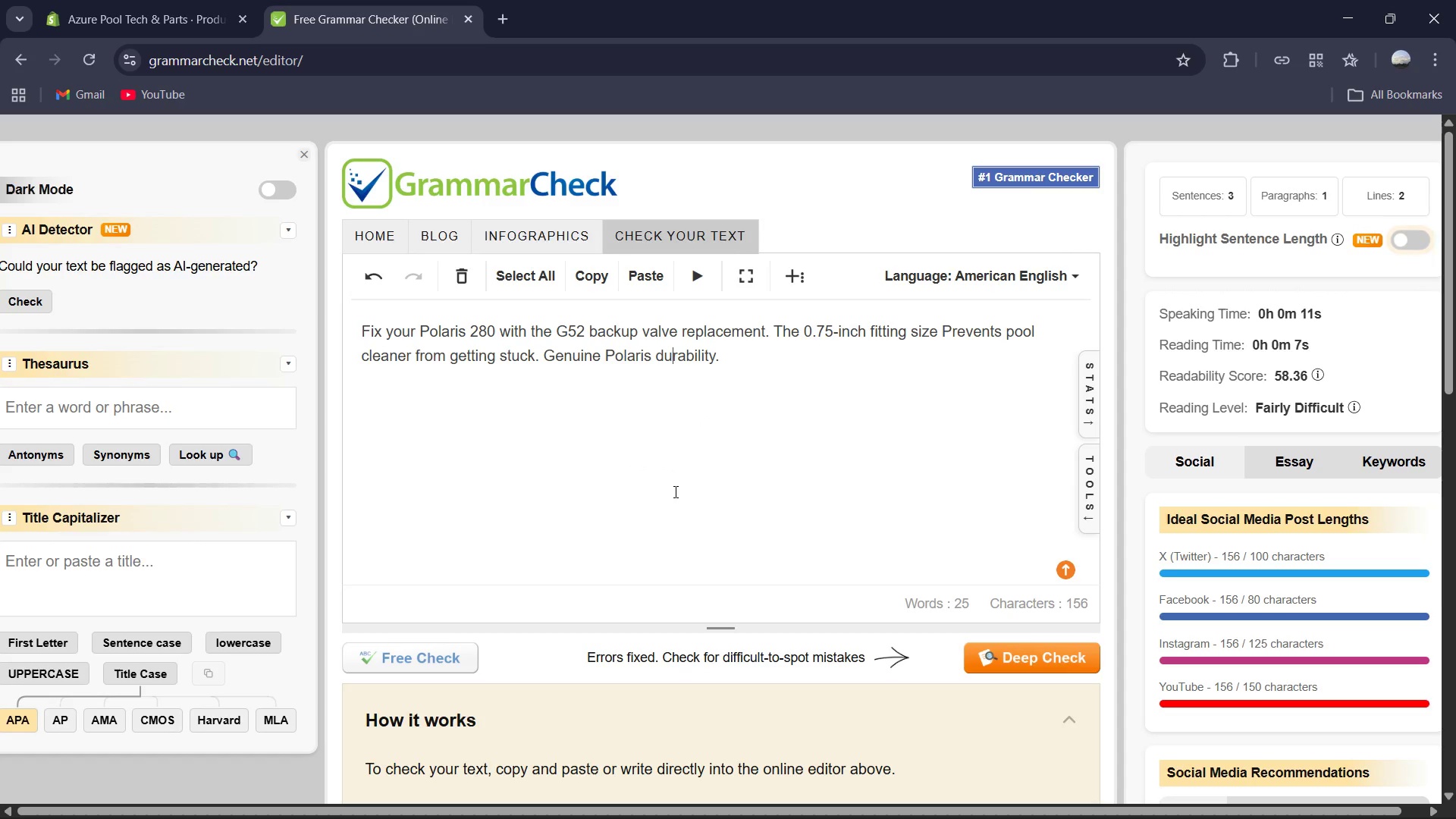 
key(Control+A)
 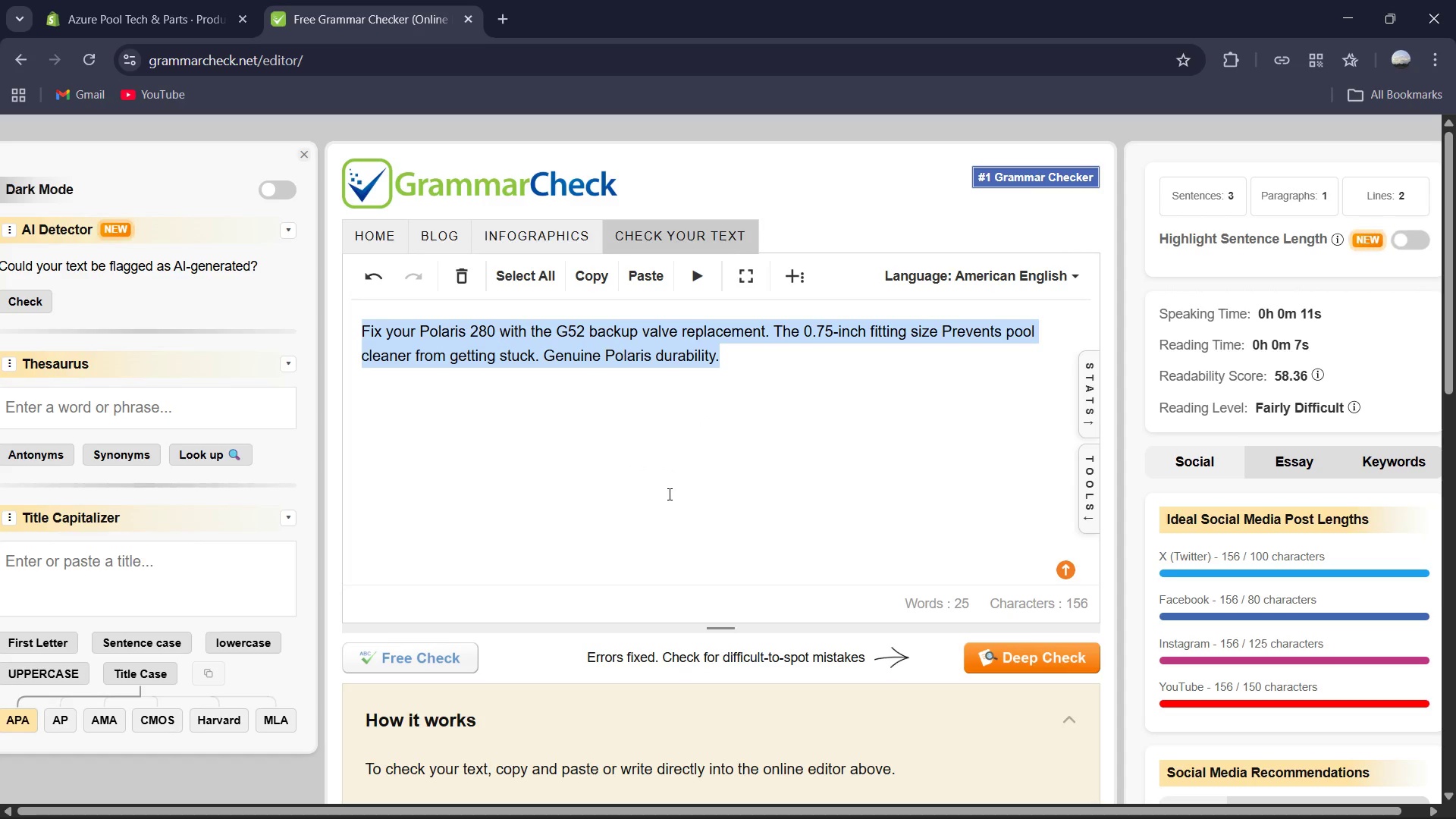 
key(Control+C)
 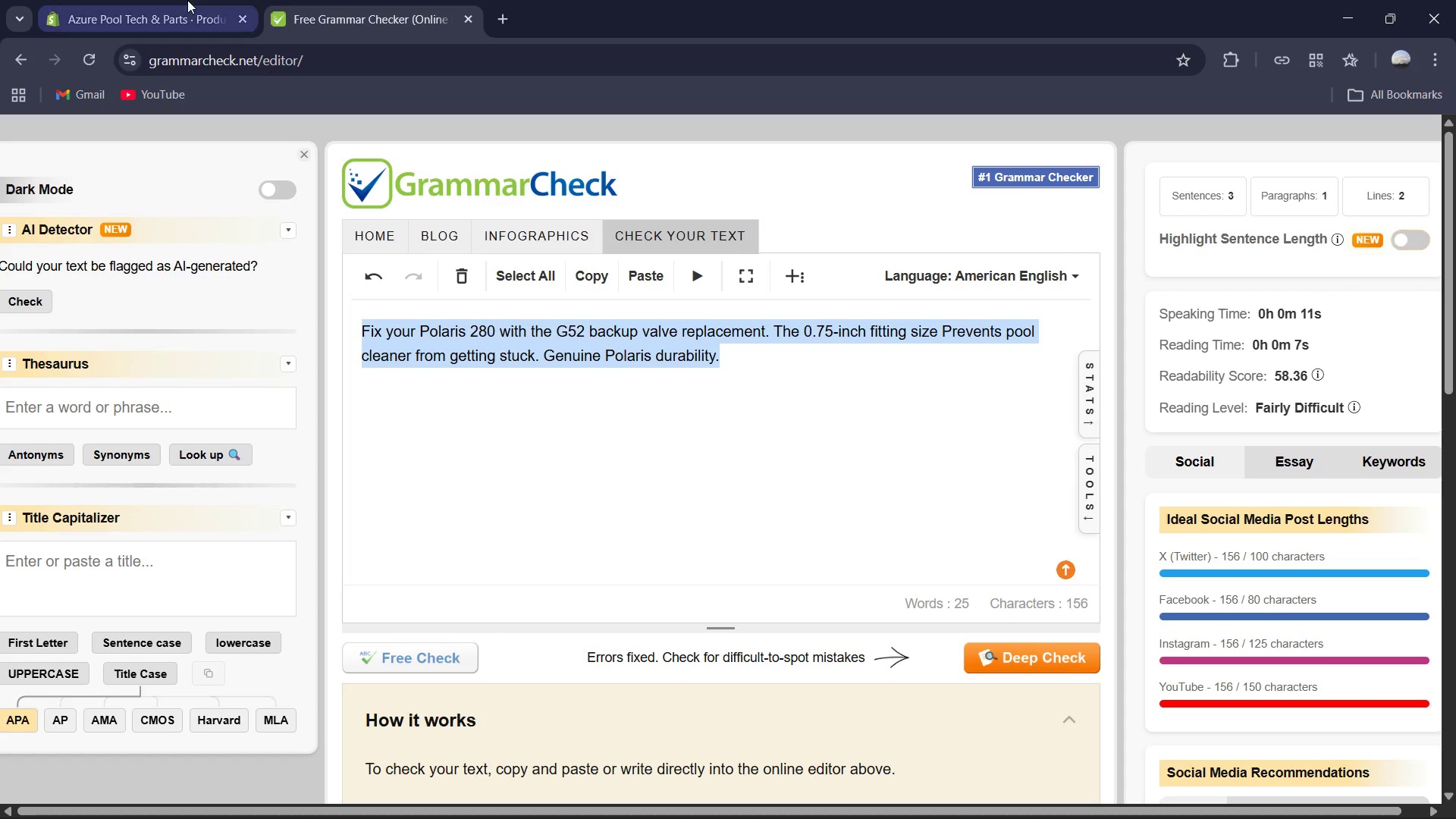 
left_click([171, 0])
 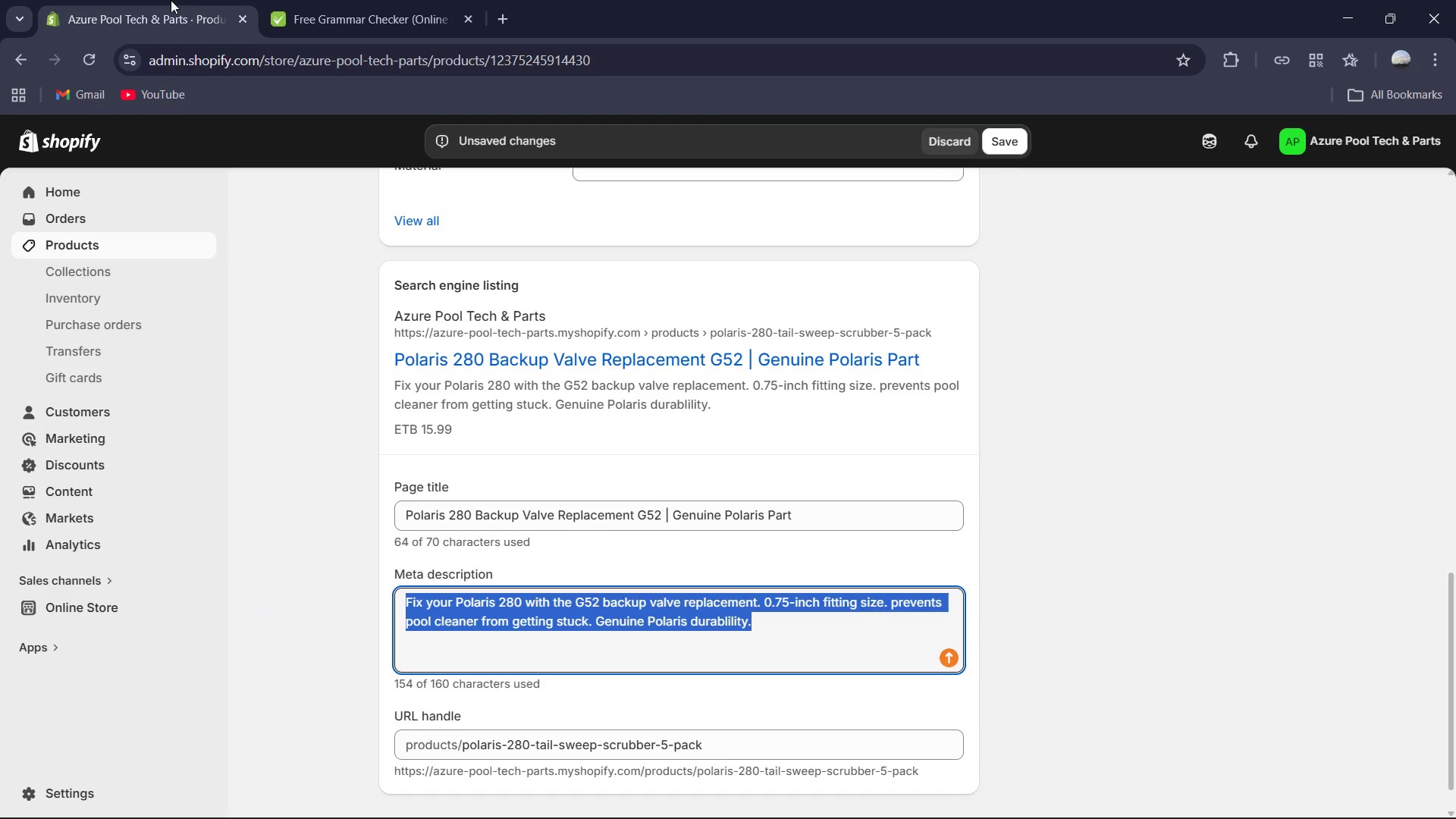 
key(Control+V)
 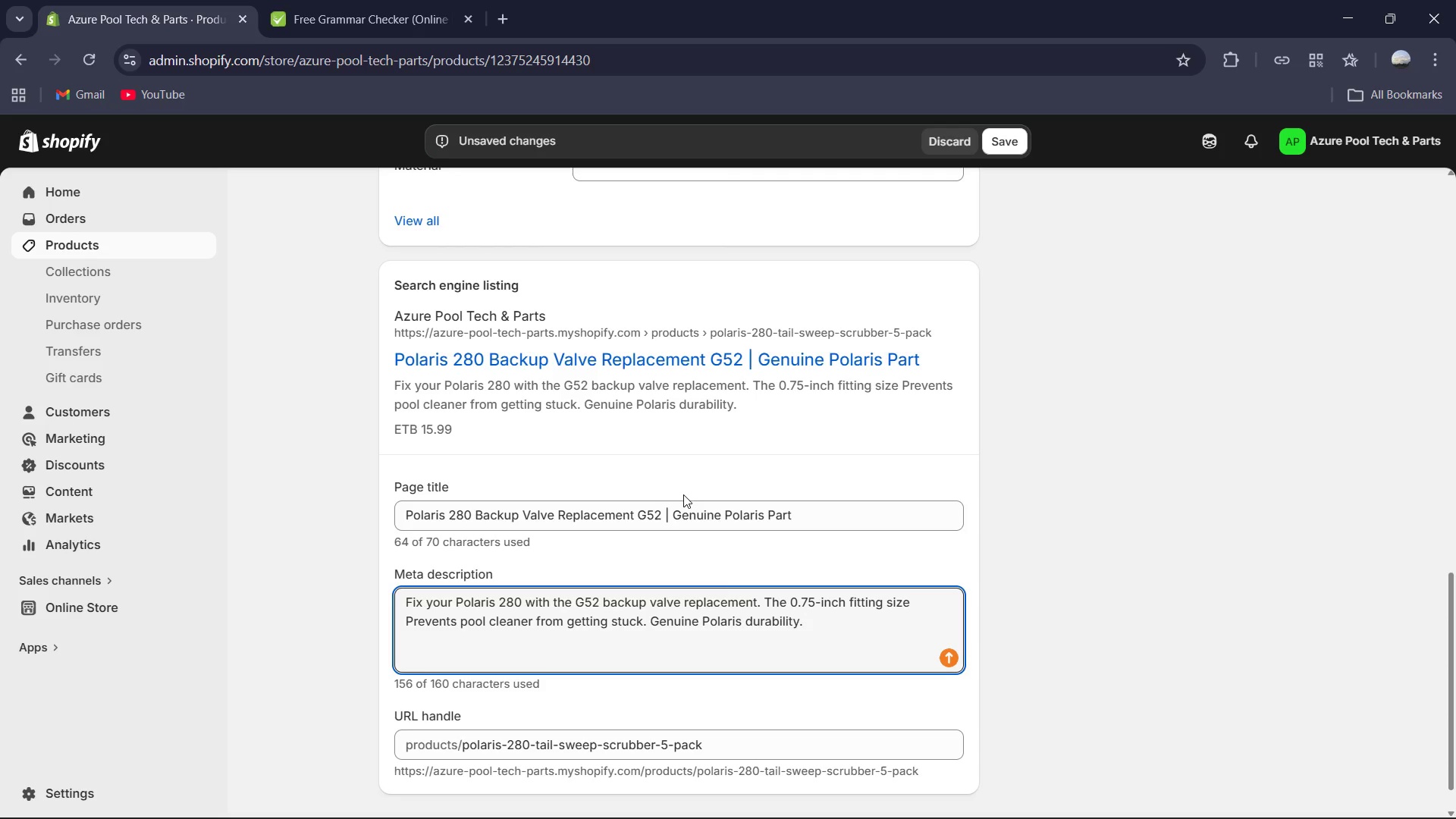 
wait(19.56)
 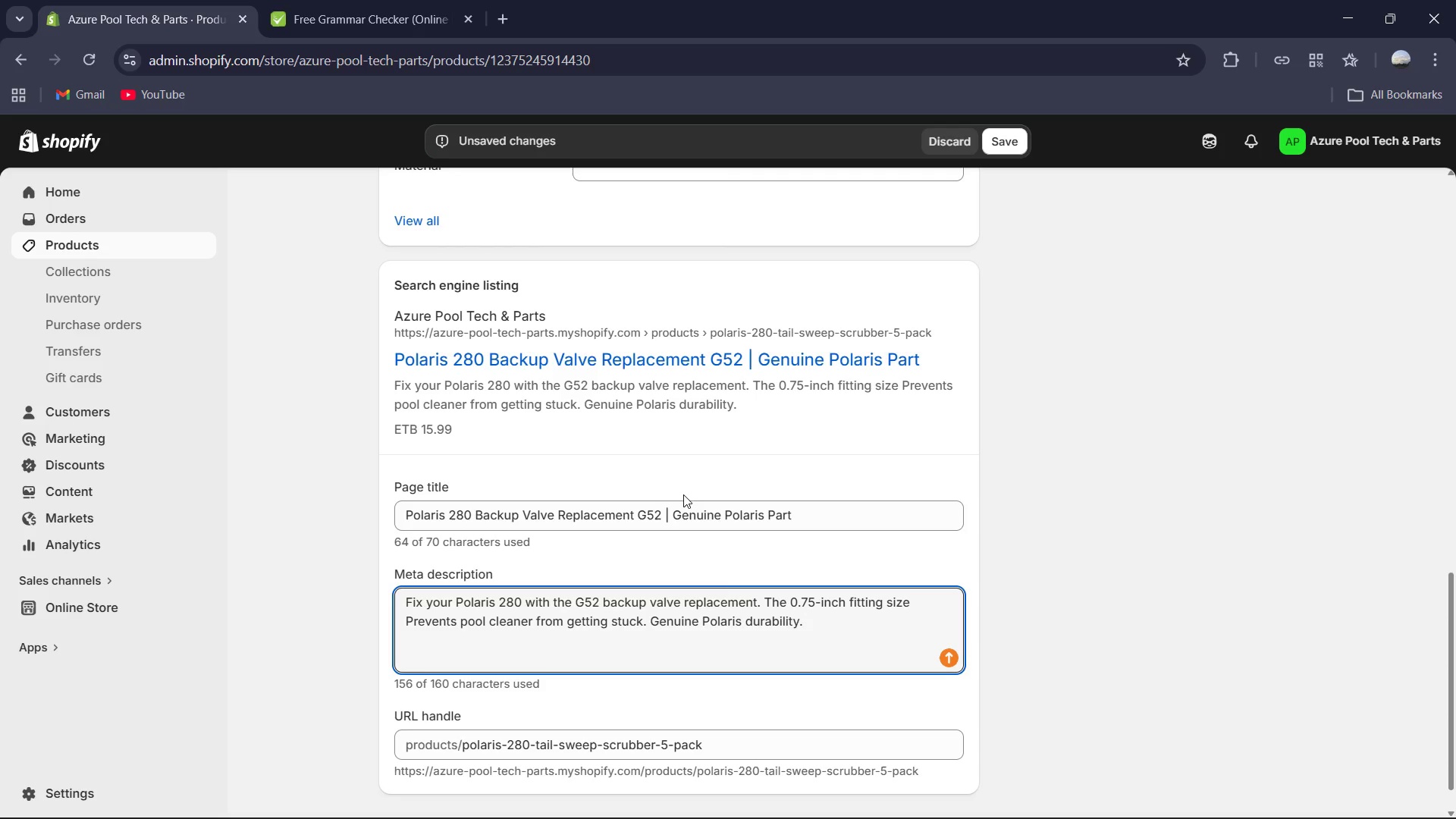 
scroll: coordinate [696, 544], scroll_direction: up, amount: 5.0
 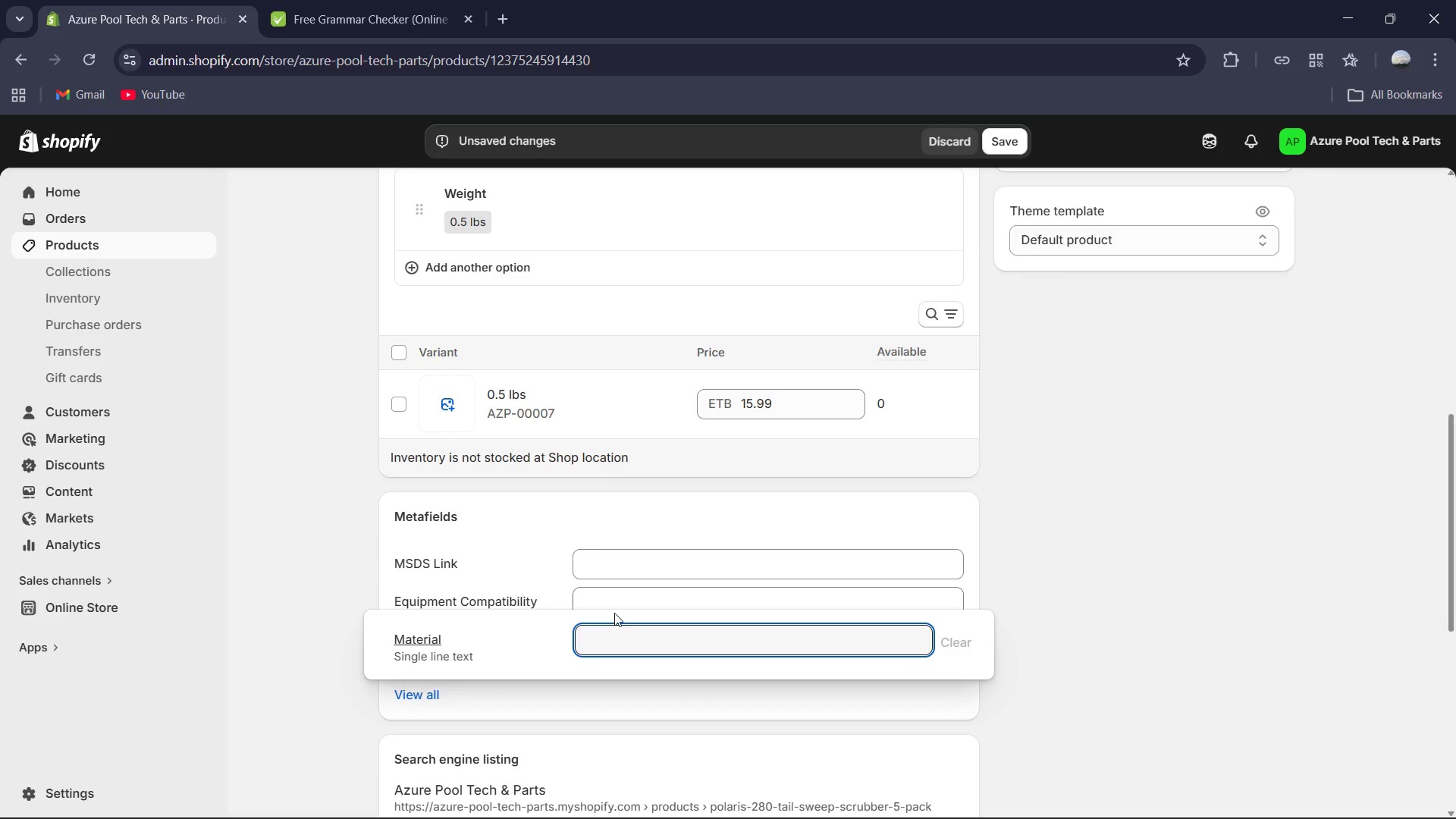 
type(ABS Plastic )
 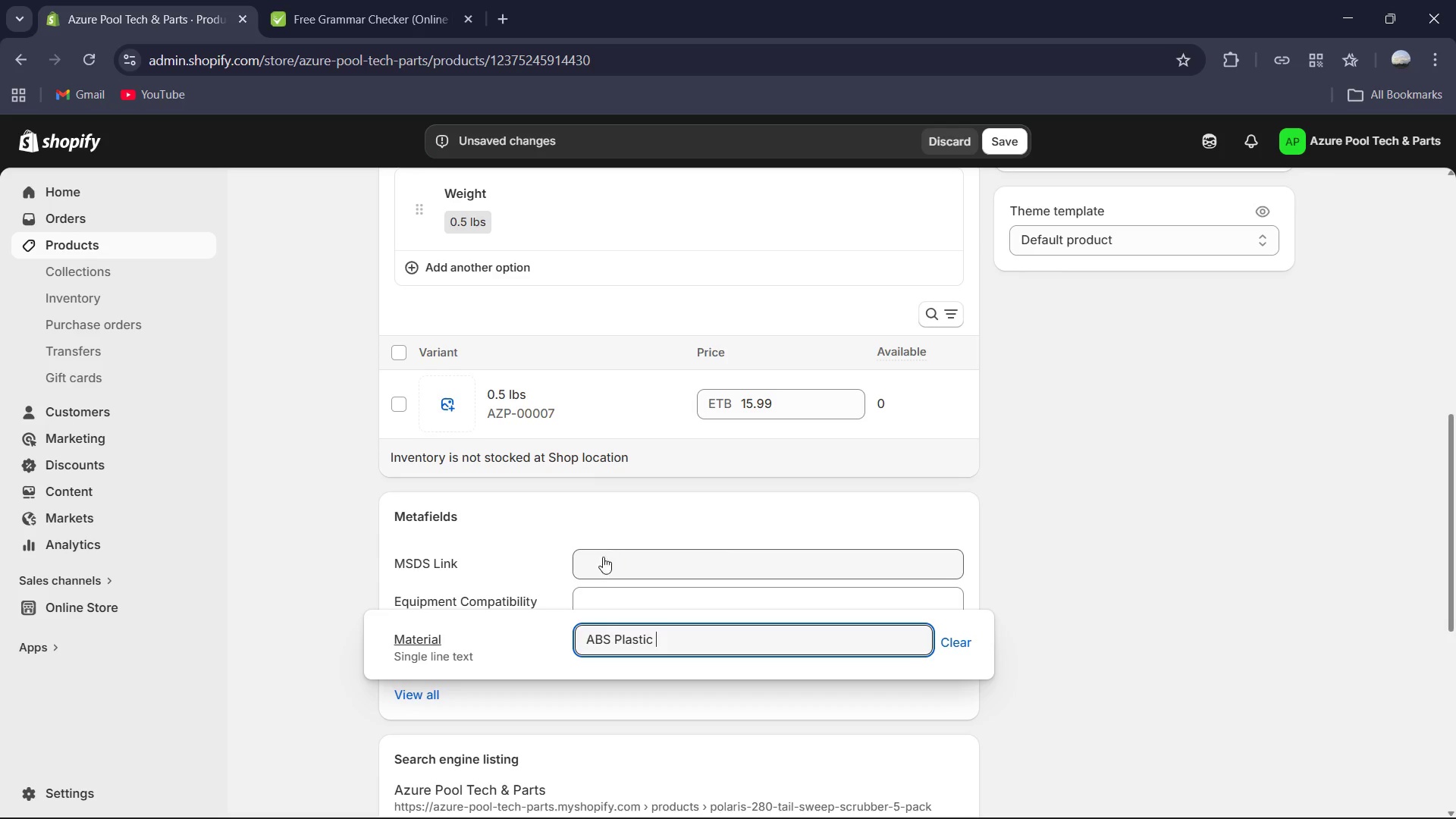 
left_click([604, 592])
 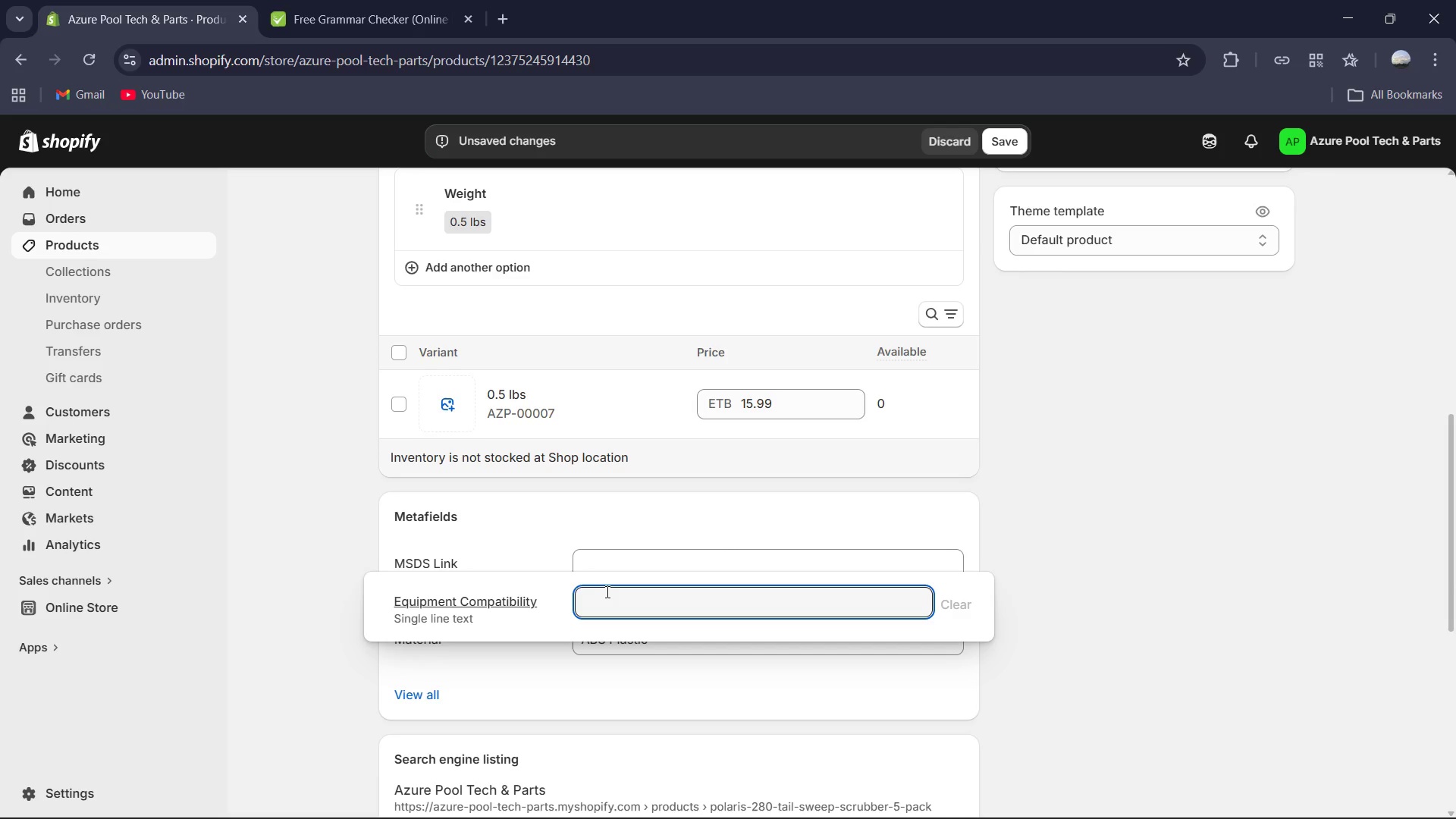 
type(Polaris )
 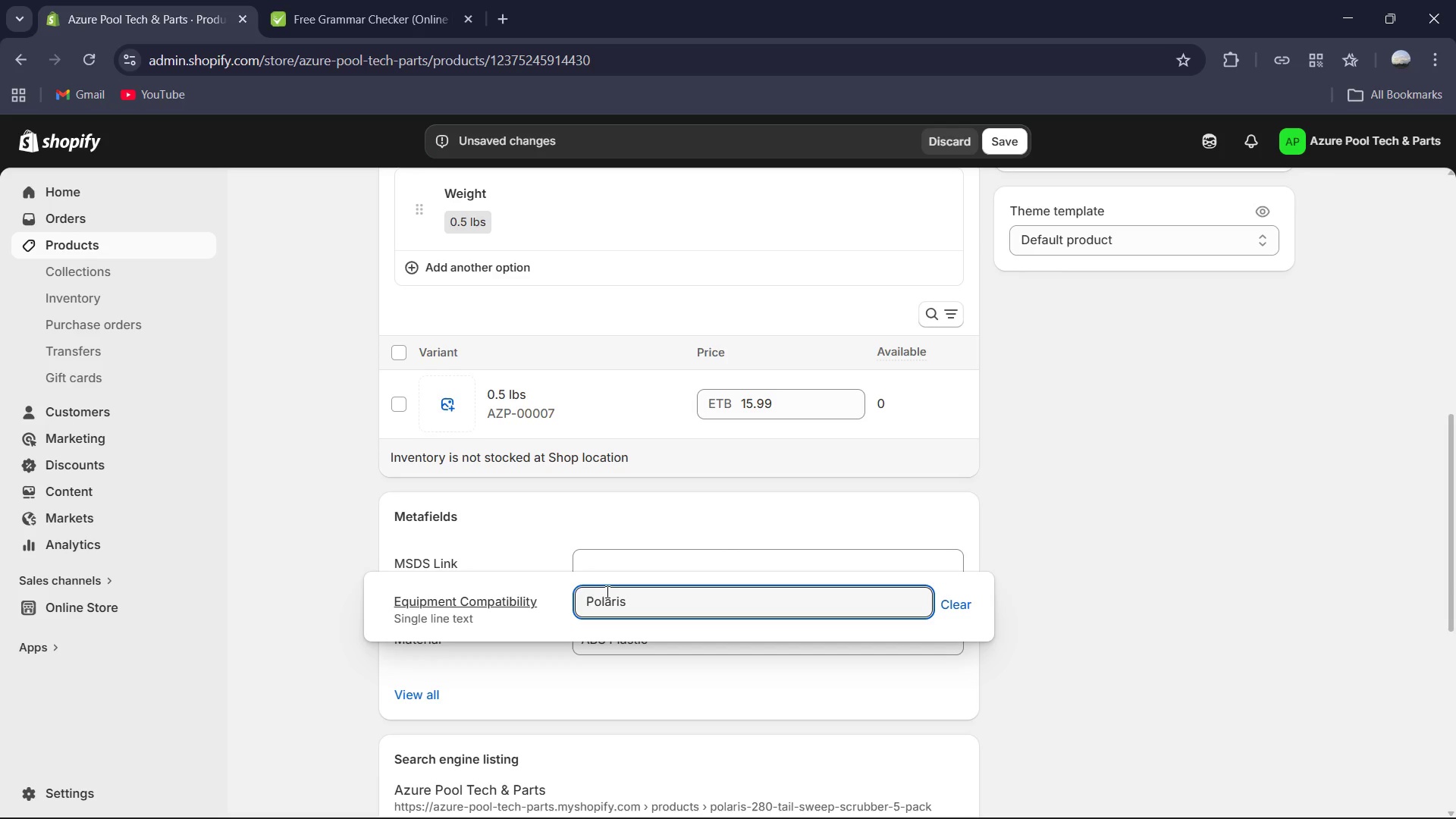 
type(280/180 Models )
 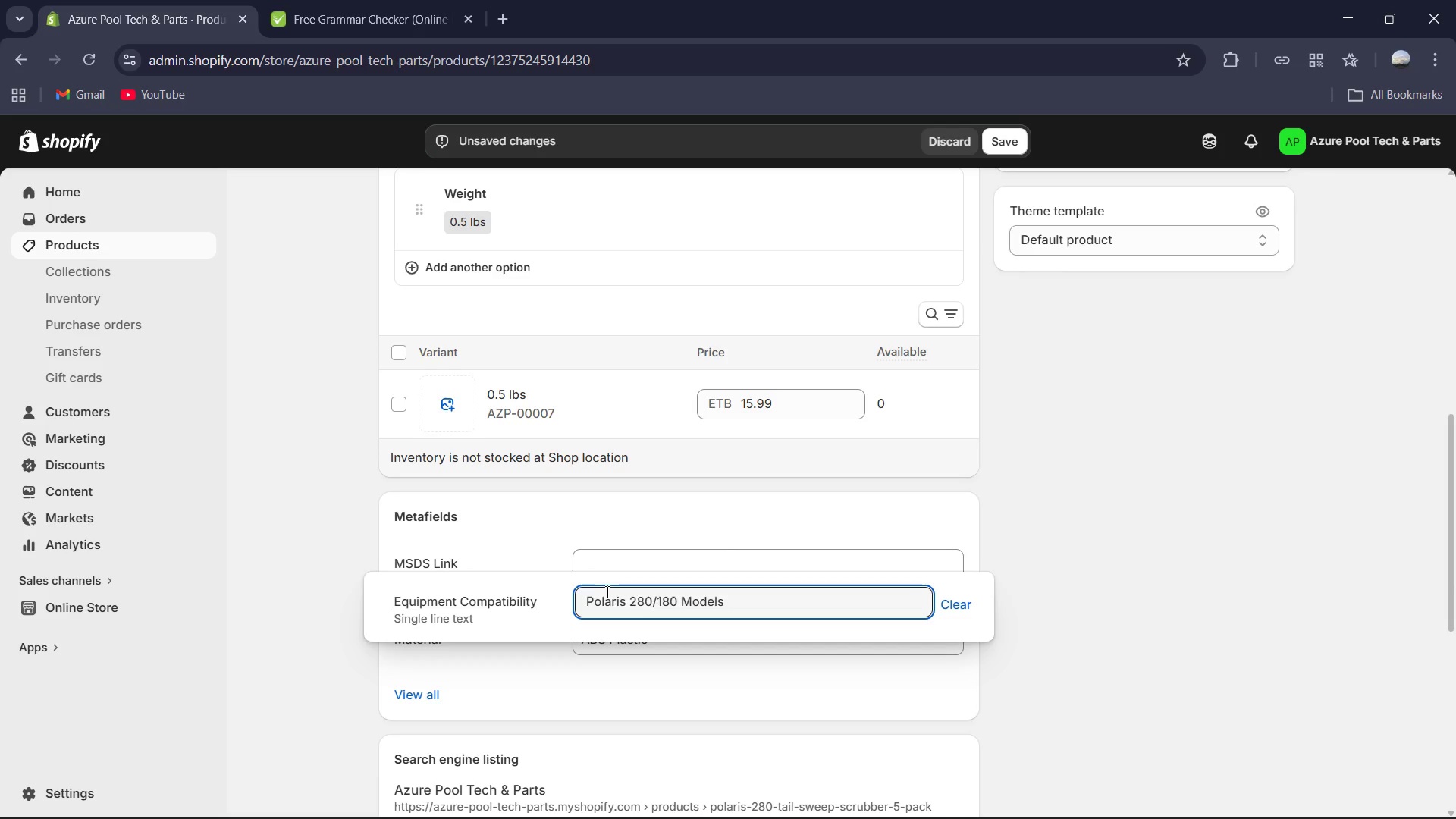 
left_click([613, 560])
 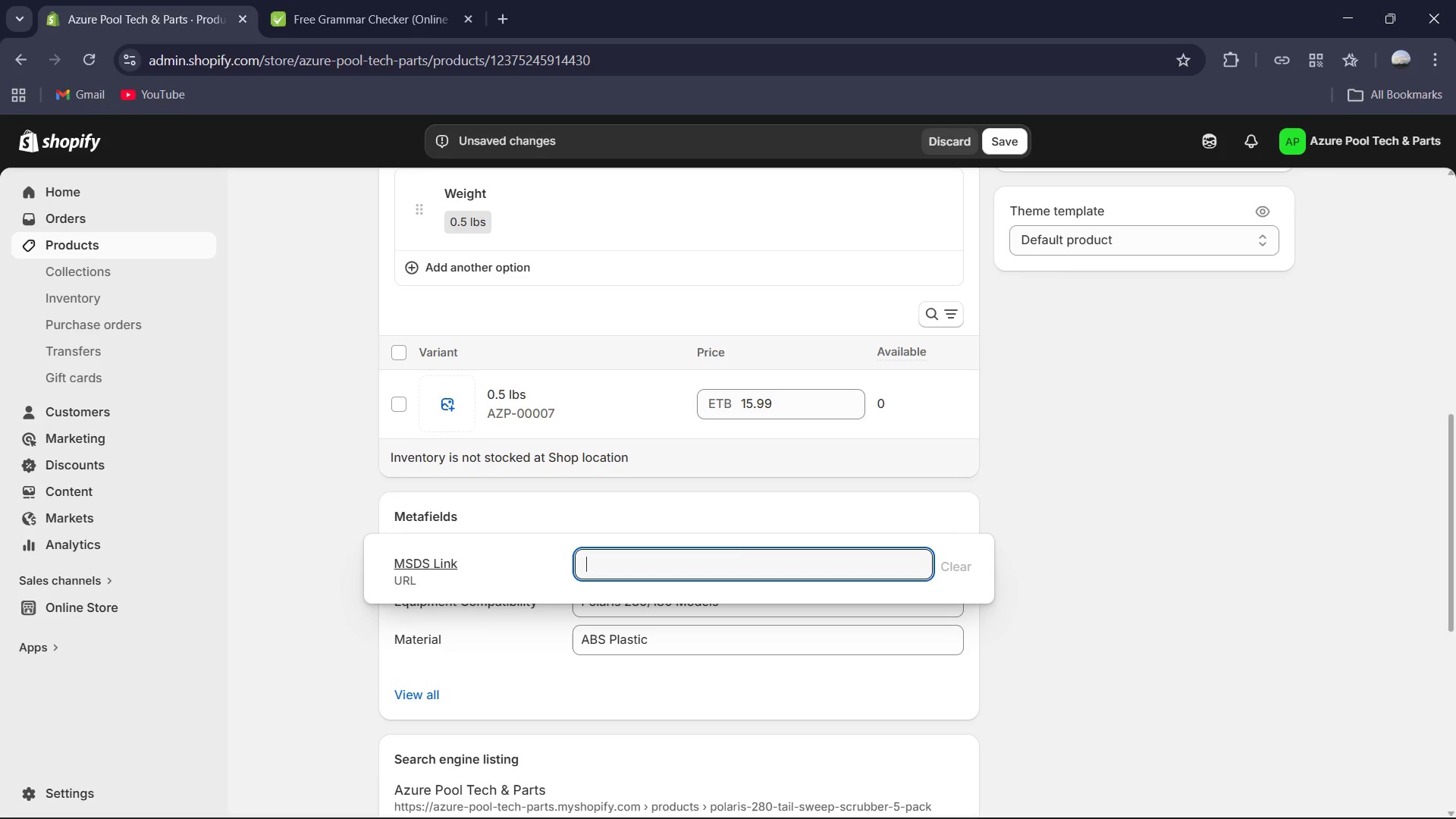 
left_click([1118, 786])
 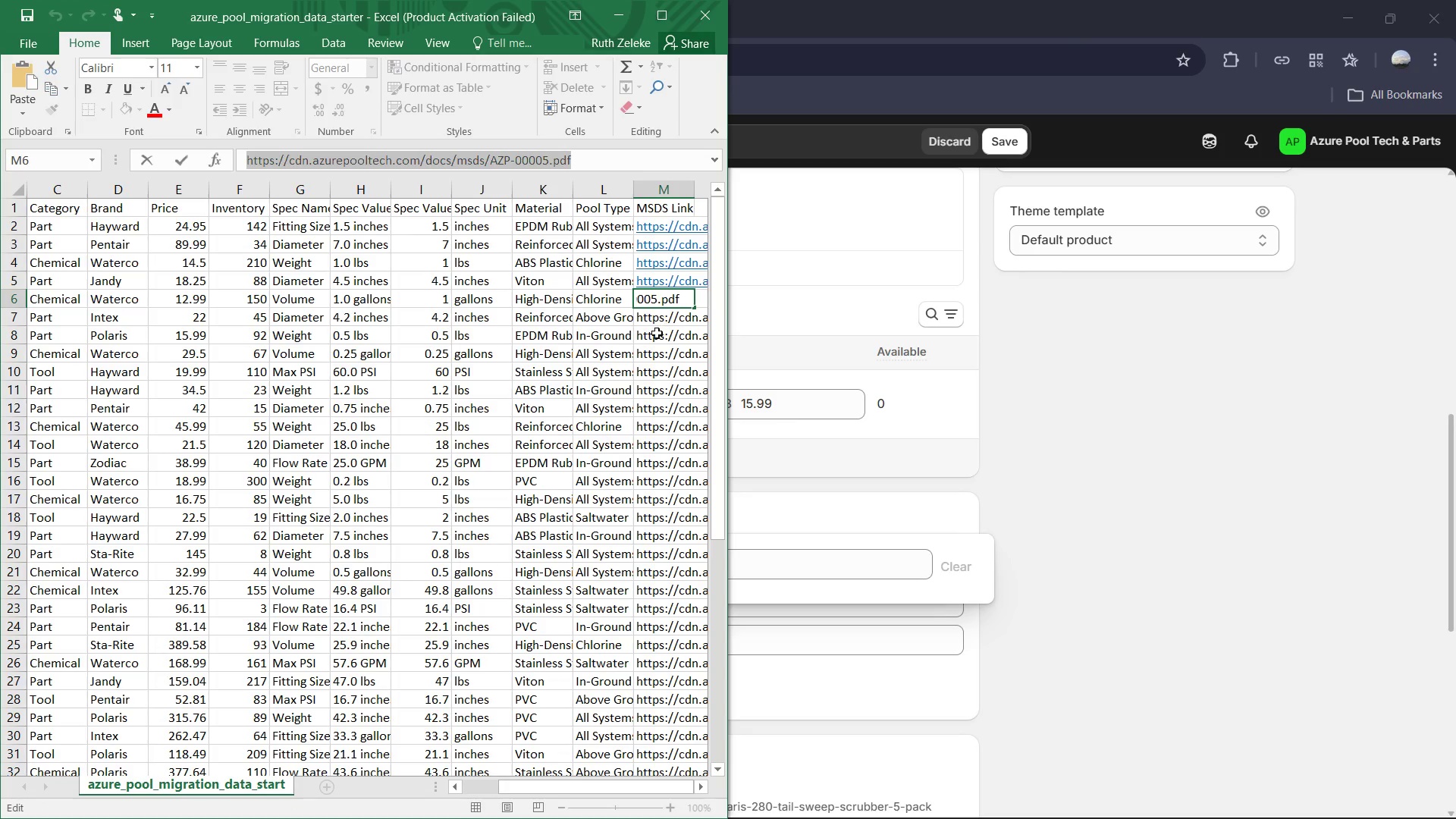 
left_click([654, 319])
 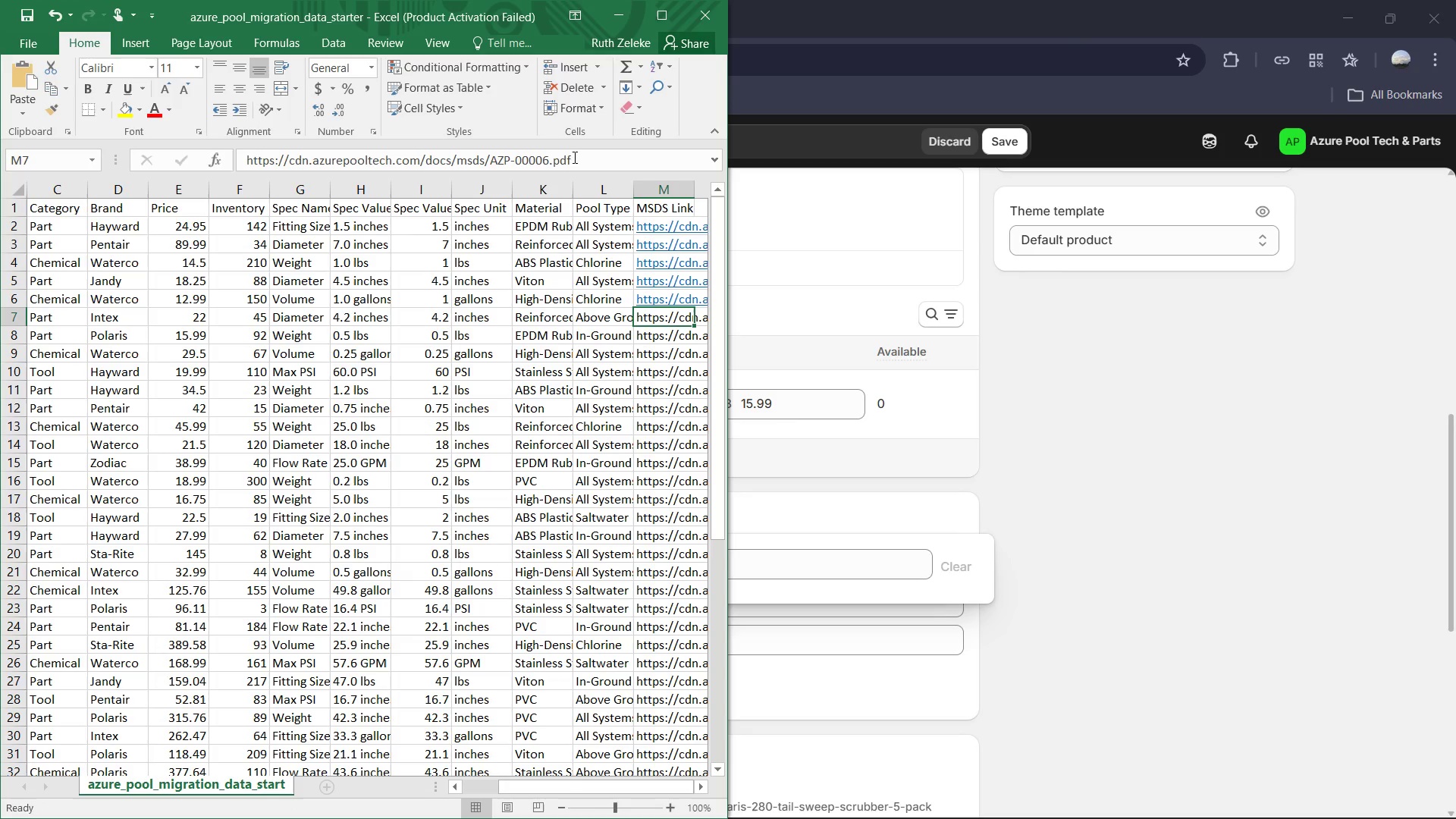 
left_click_drag(start_coordinate=[581, 160], to_coordinate=[148, 165])
 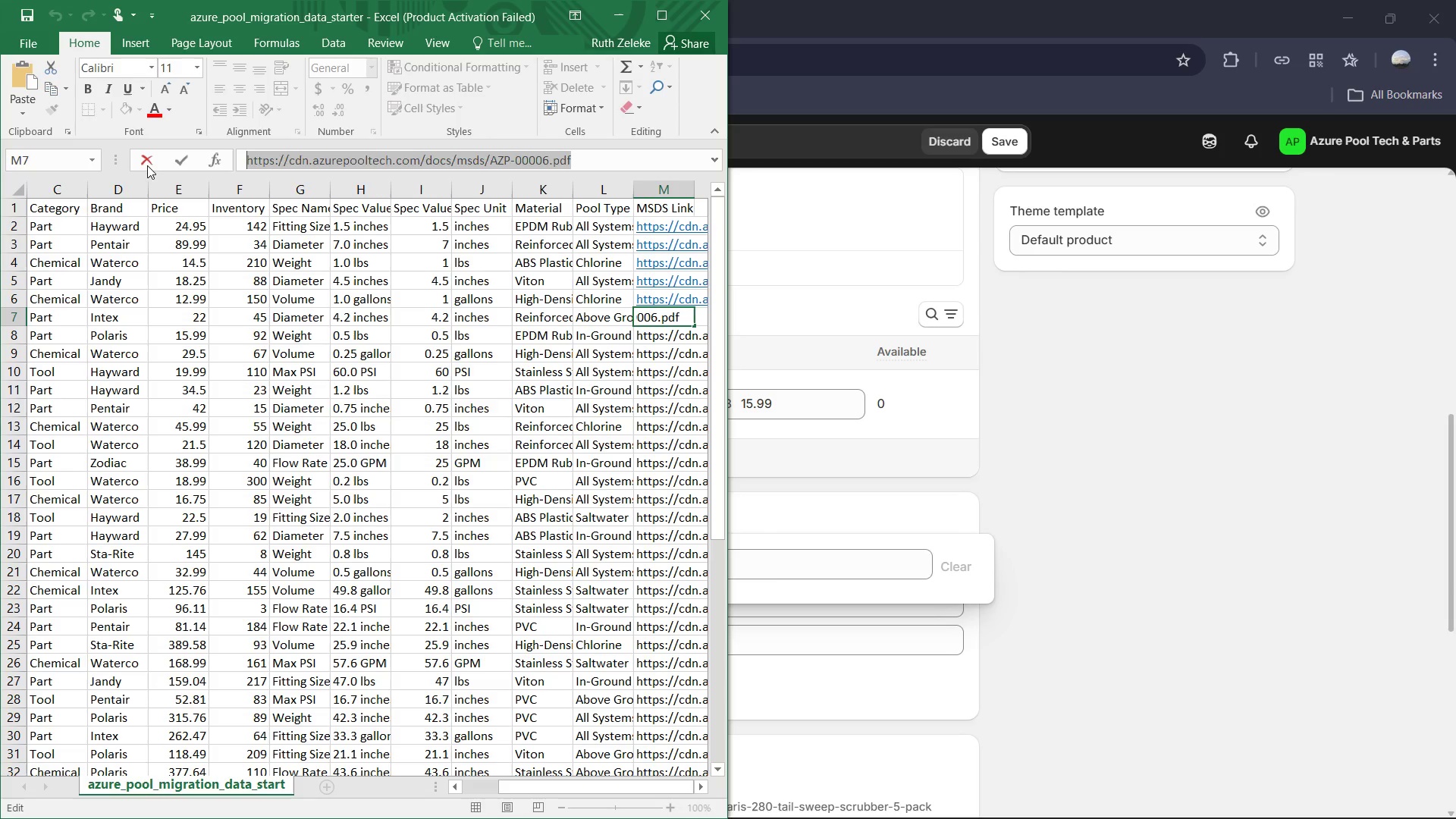 
key(Control+C)
 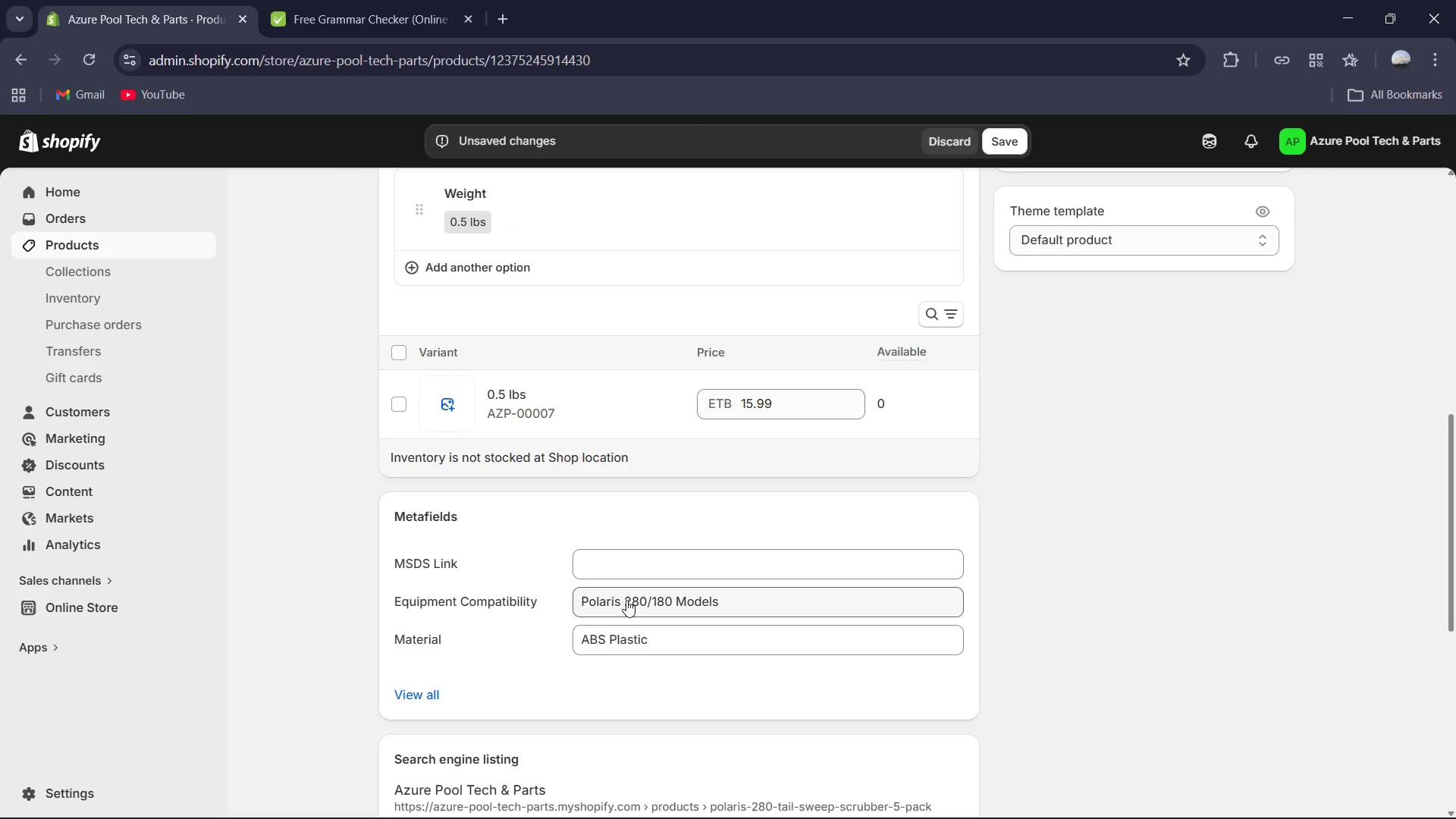 
left_click([608, 574])
 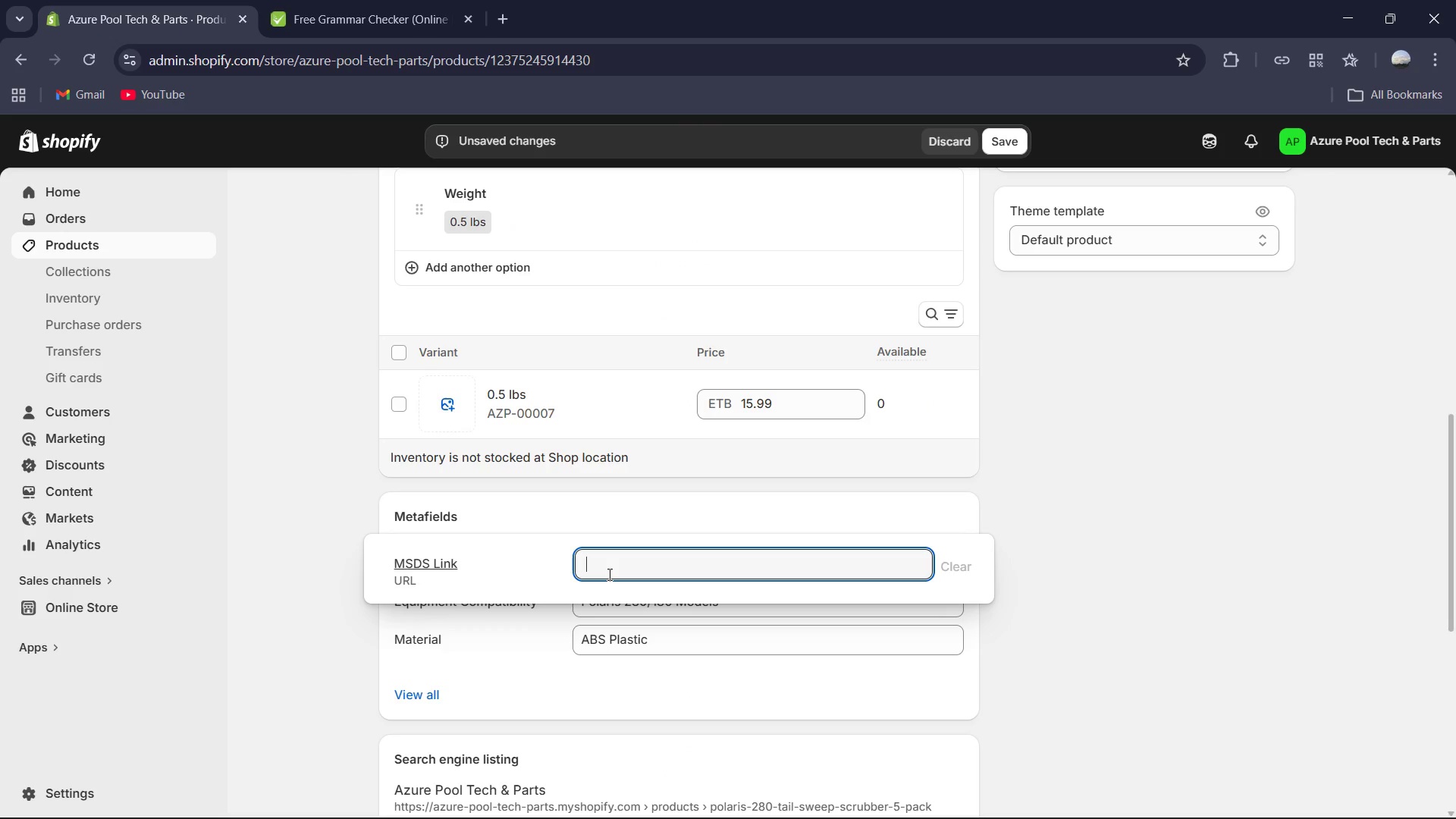 
key(Control+V)
 